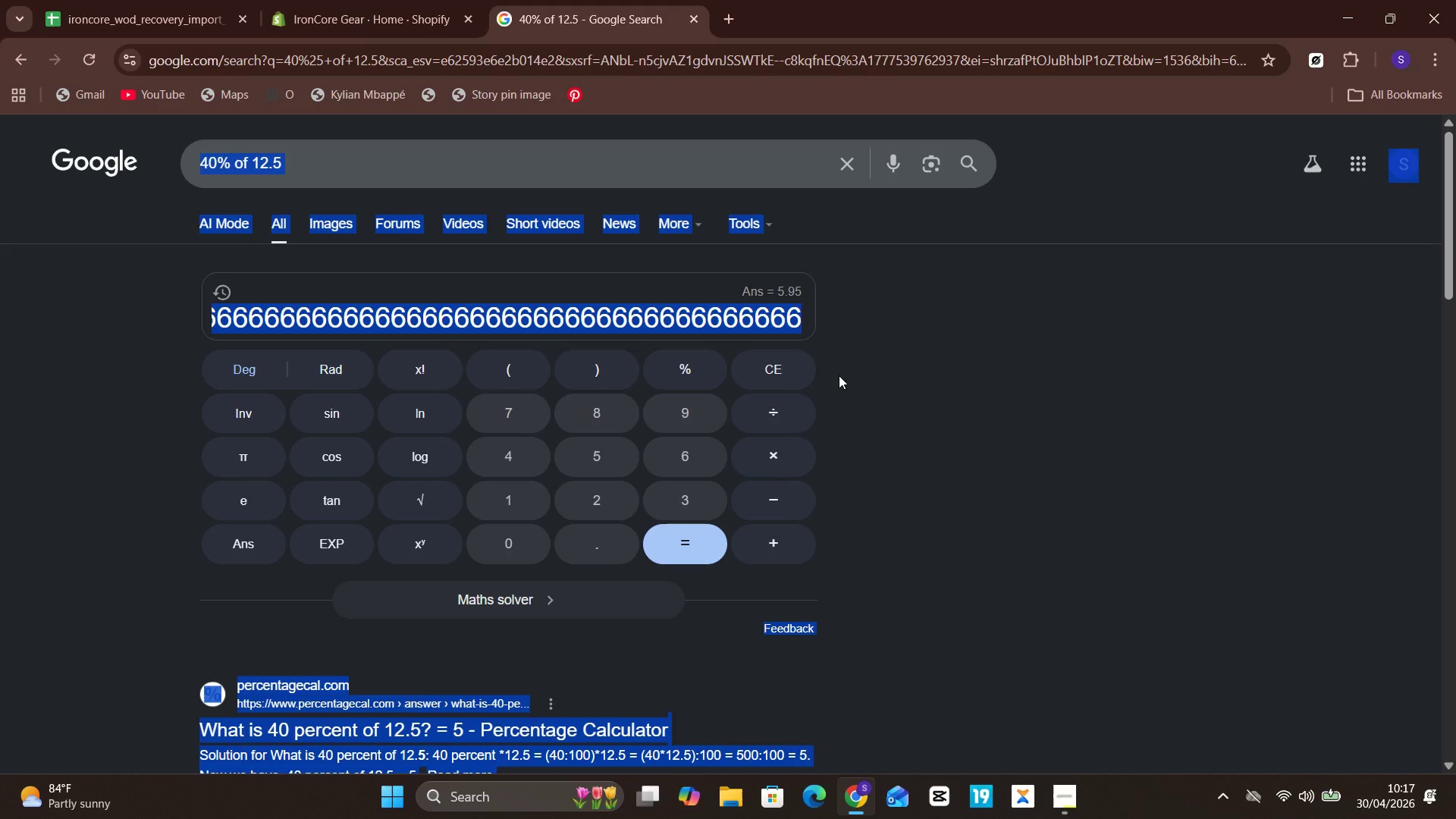 
left_click([842, 373])
 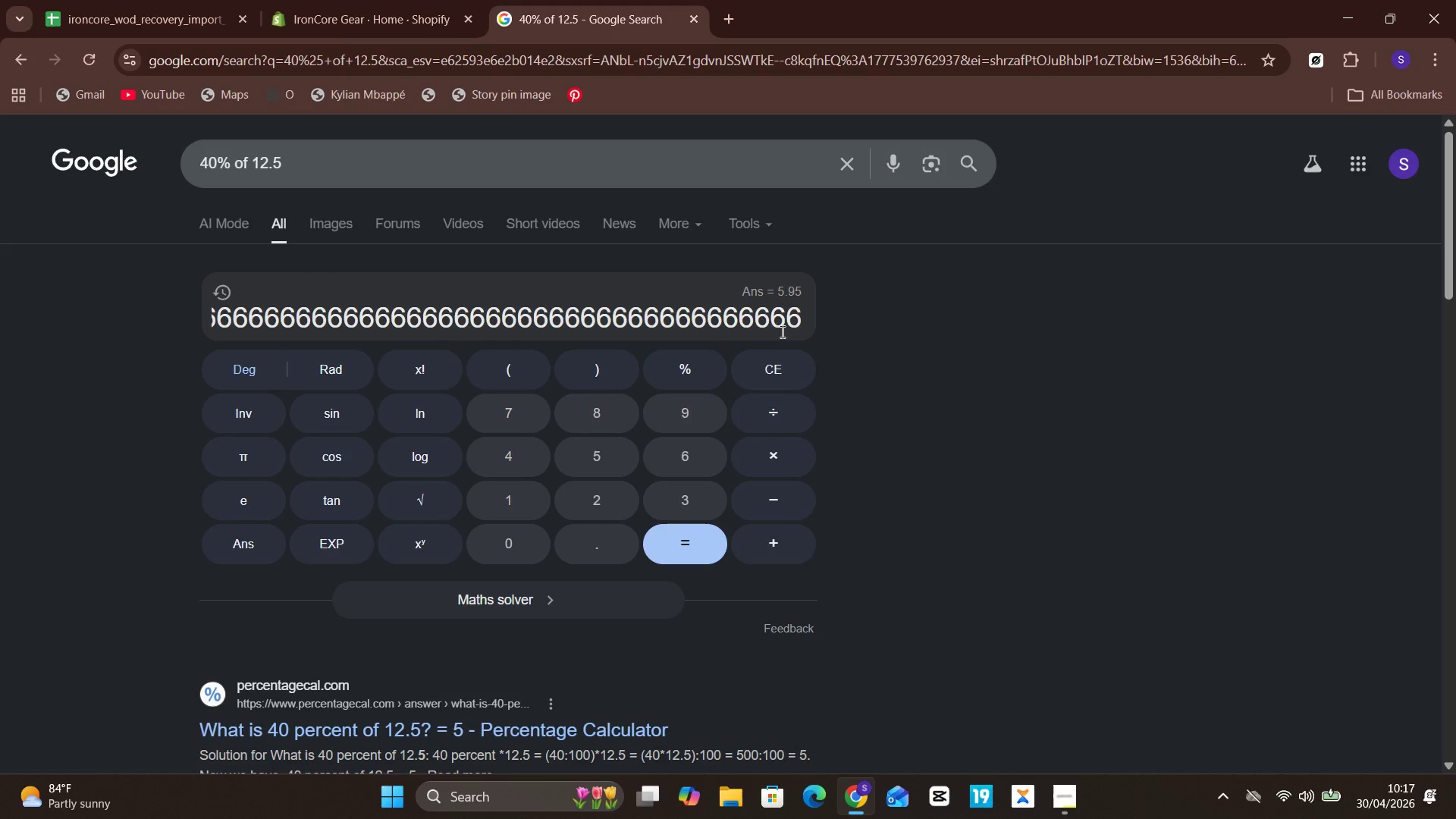 
left_click([779, 330])
 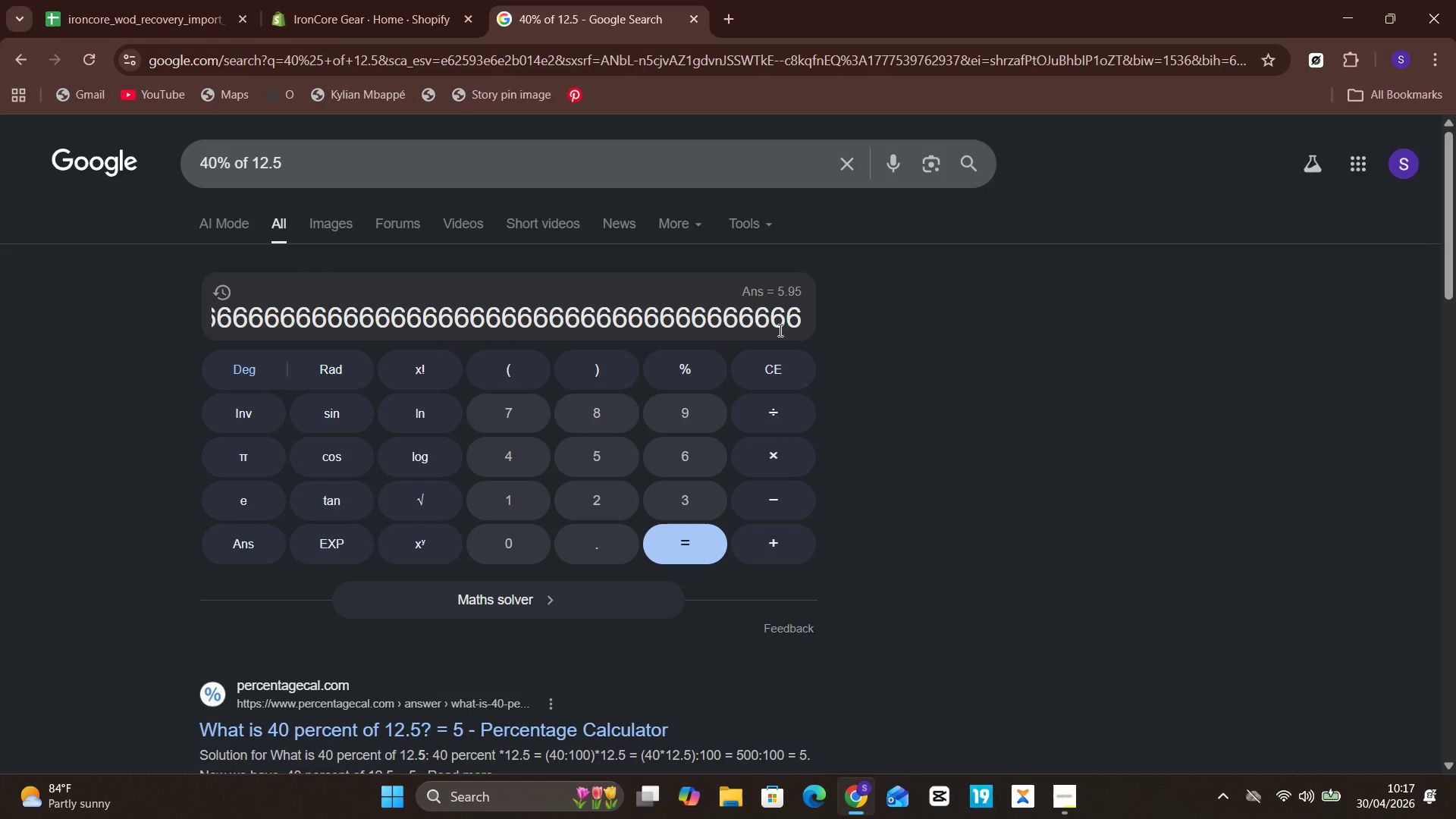 
key(Control+A)
 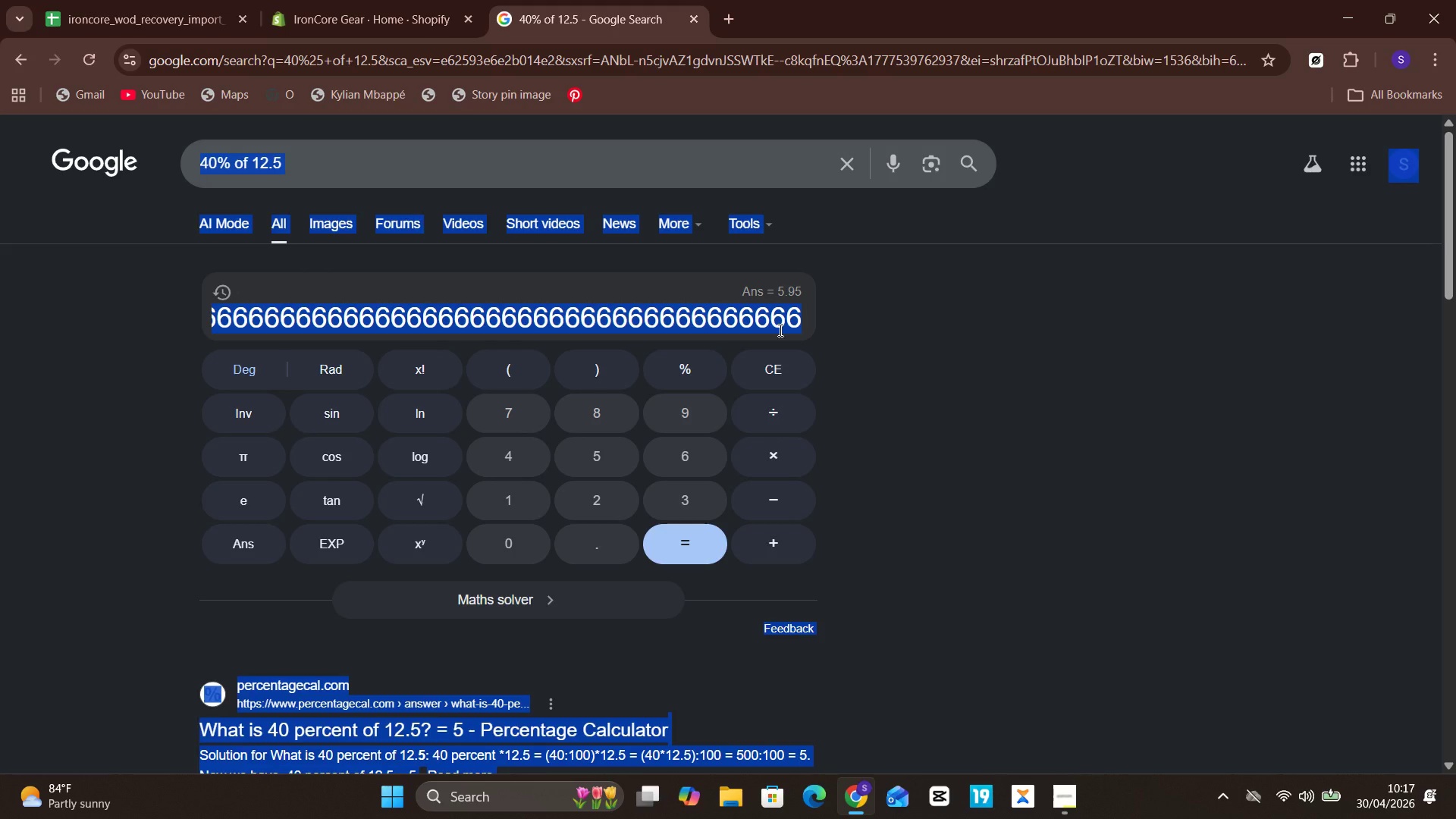 
key(Control+A)
 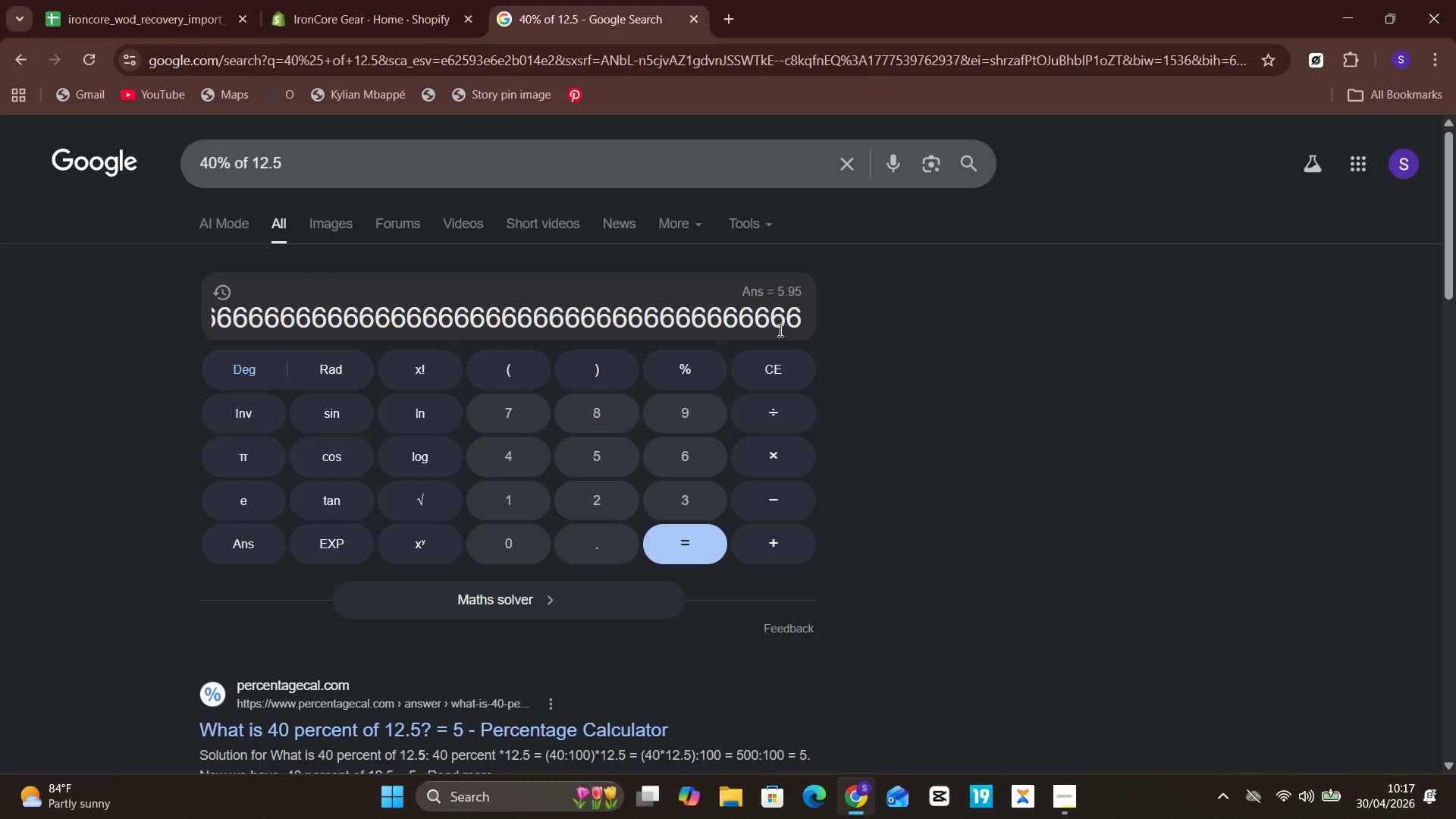 
double_click([779, 330])
 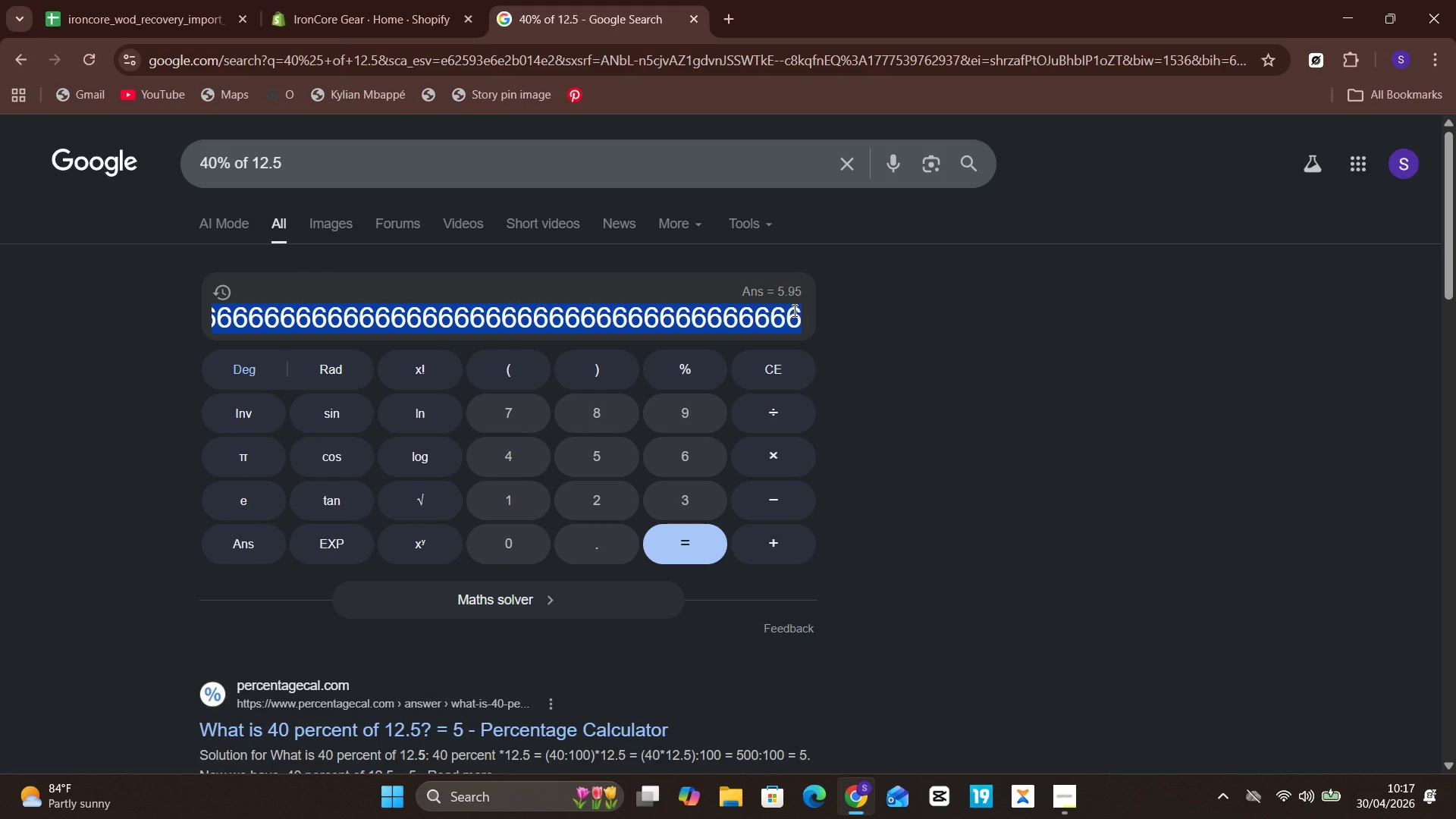 
key(Backspace)
 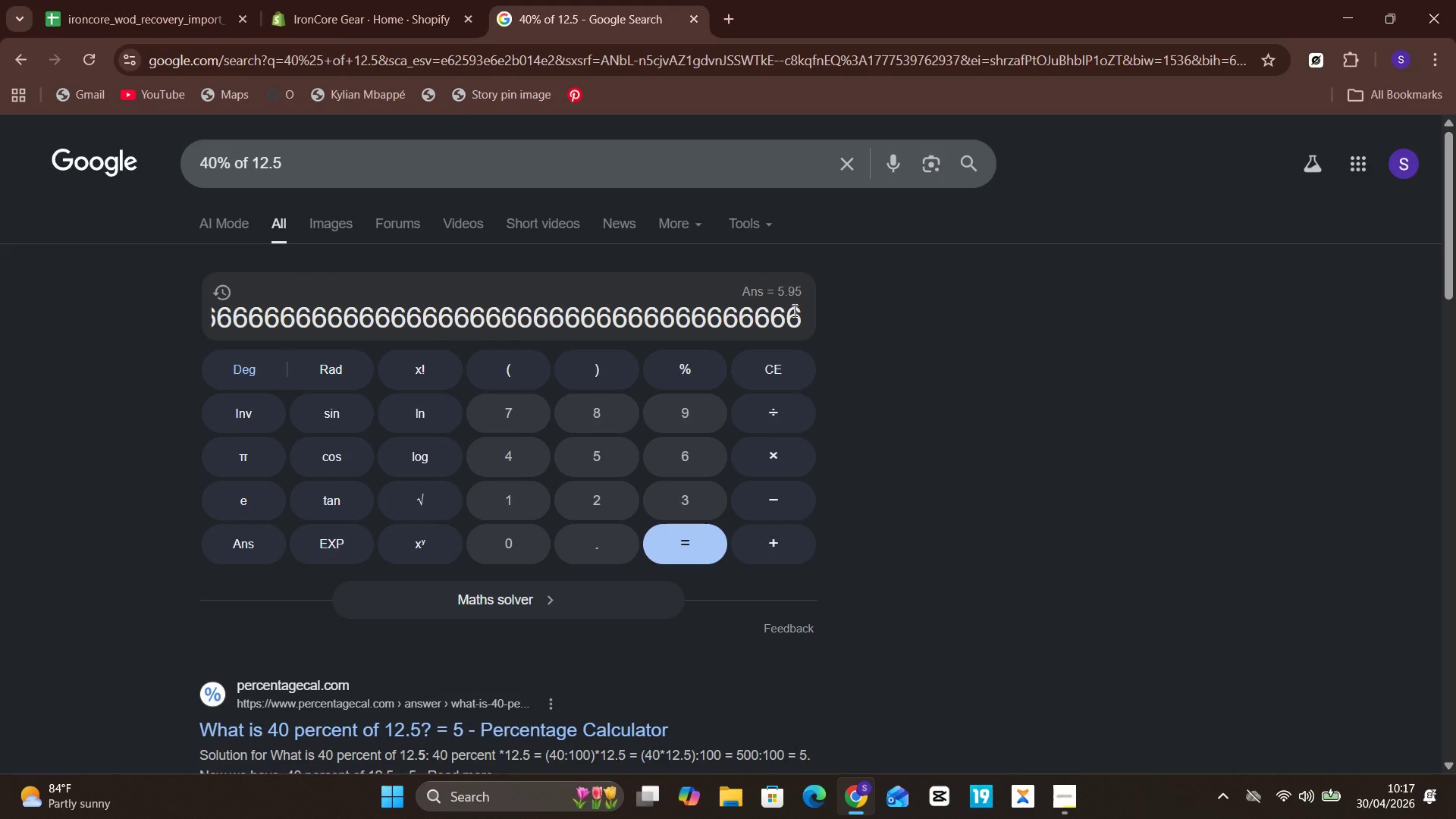 
hold_key(key=Backspace, duration=0.72)
 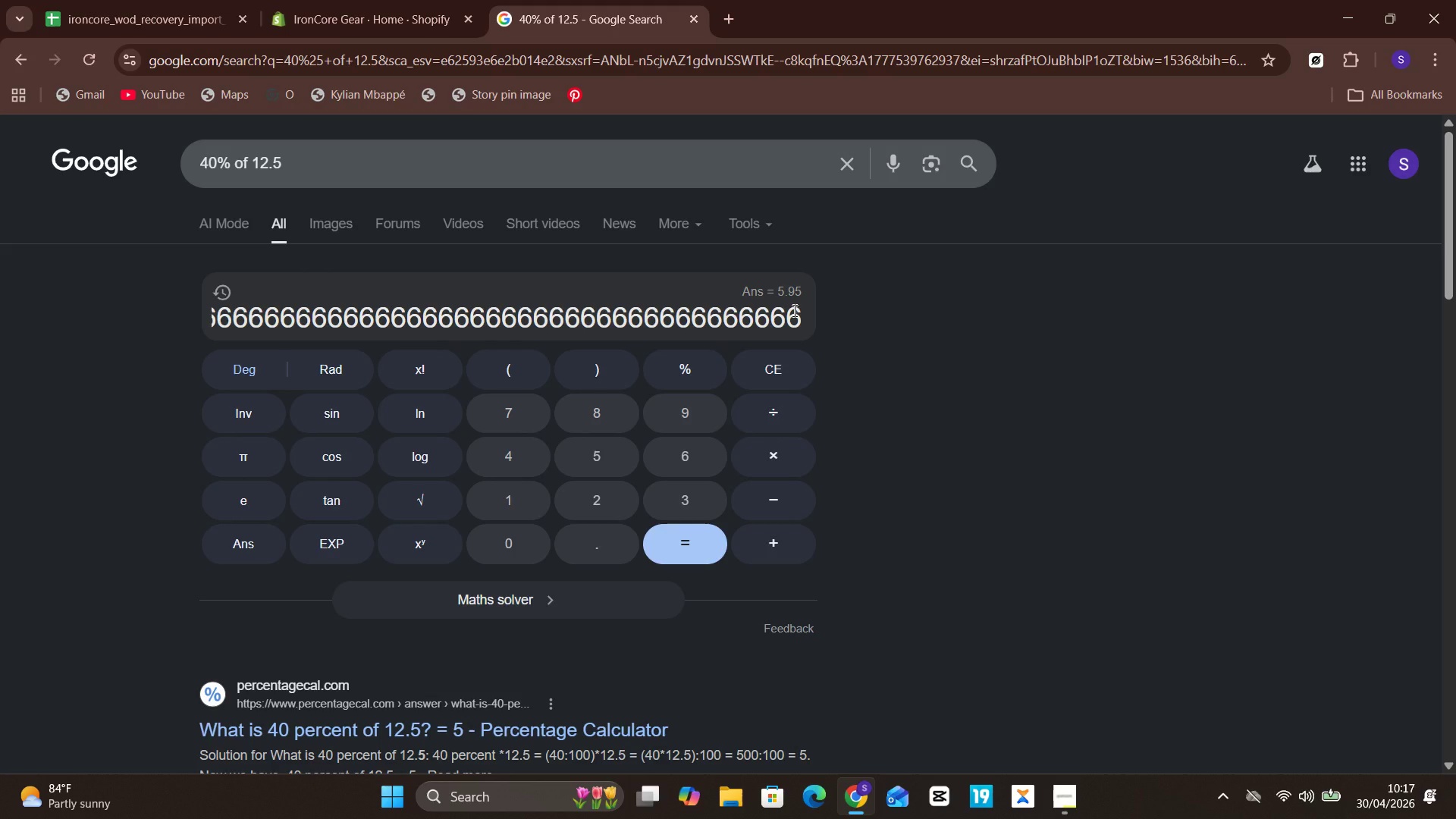 
left_click([793, 310])
 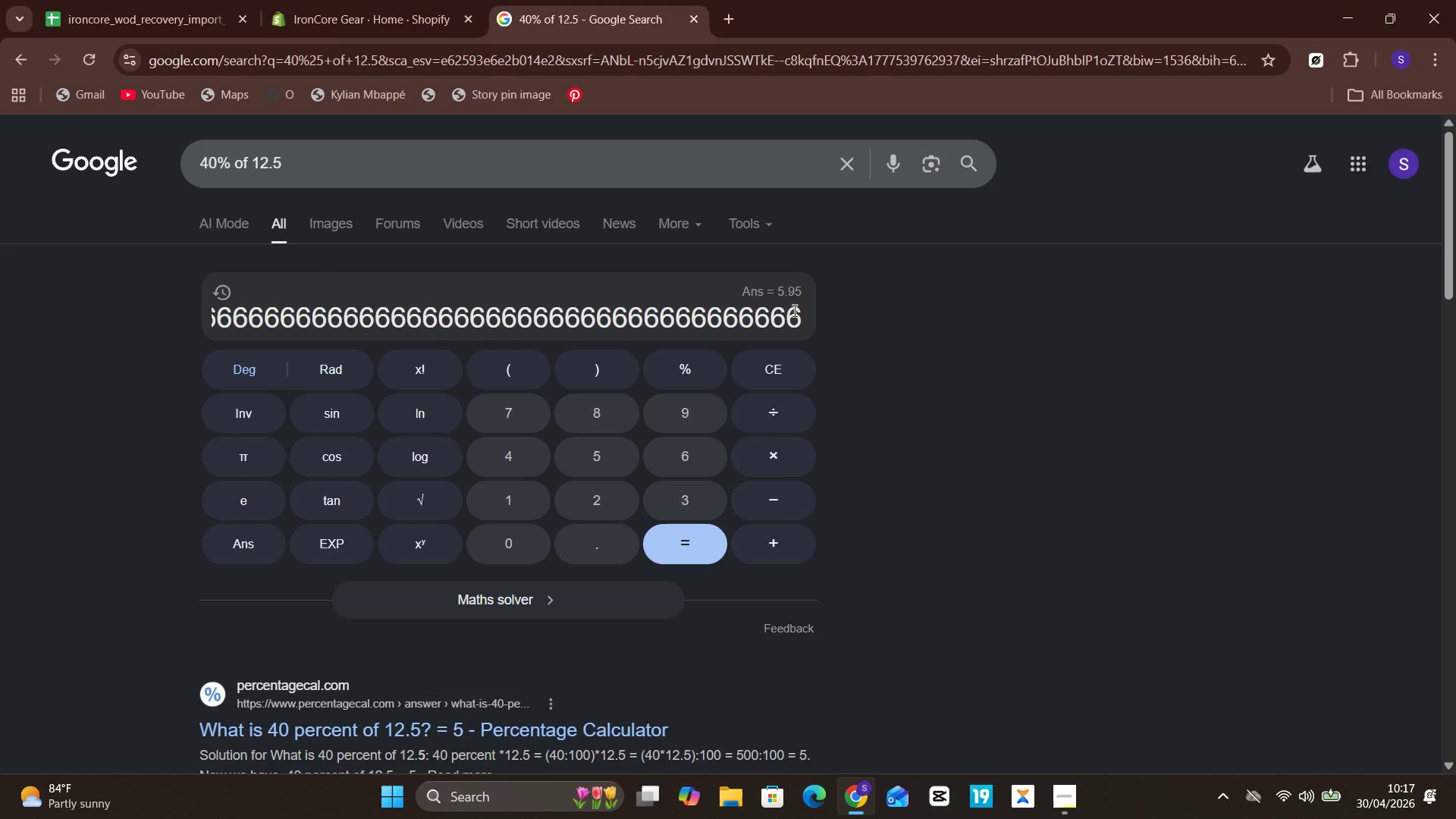 
hold_key(key=Backspace, duration=1.5)
 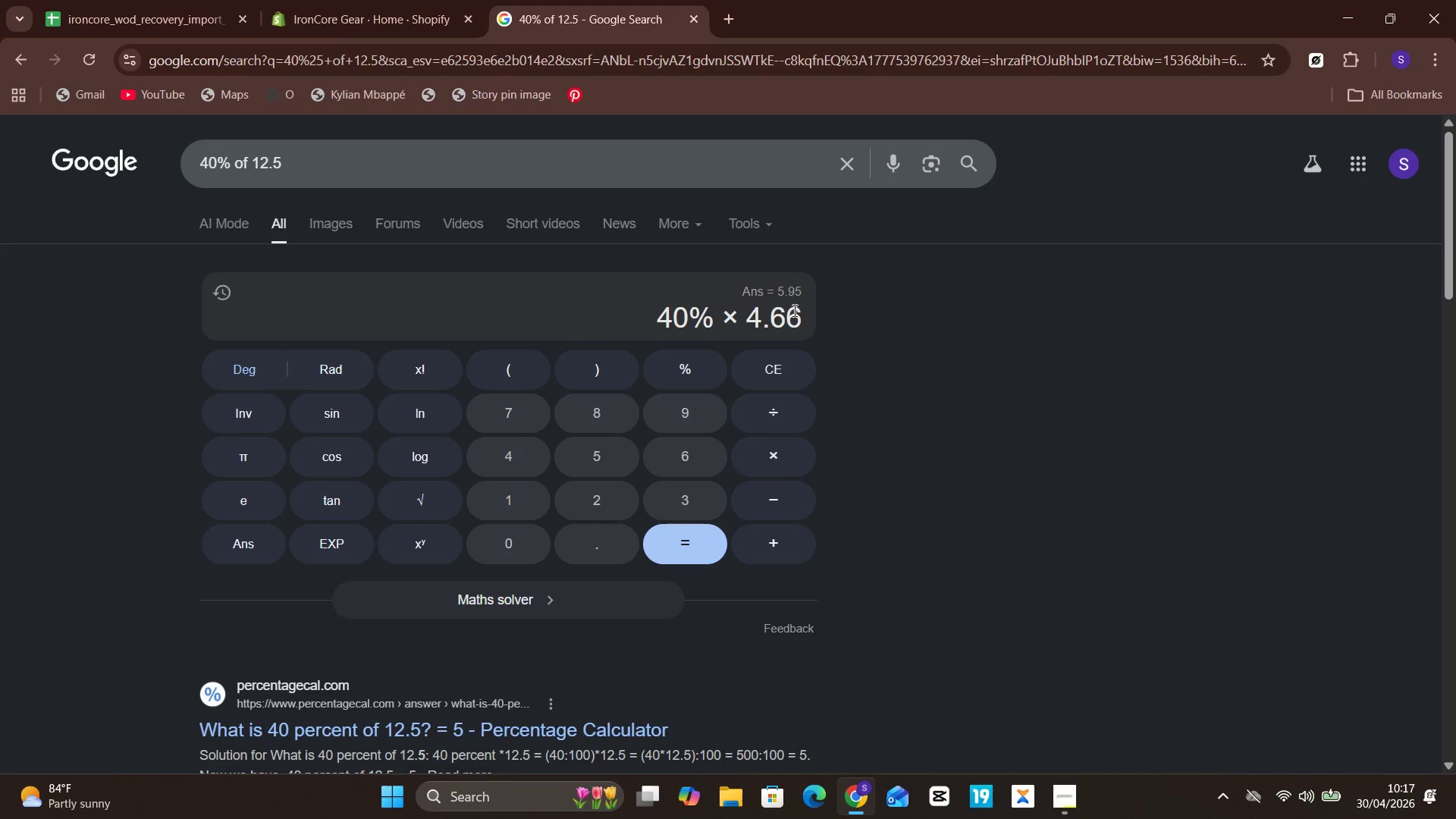 
hold_key(key=Backspace, duration=0.41)
 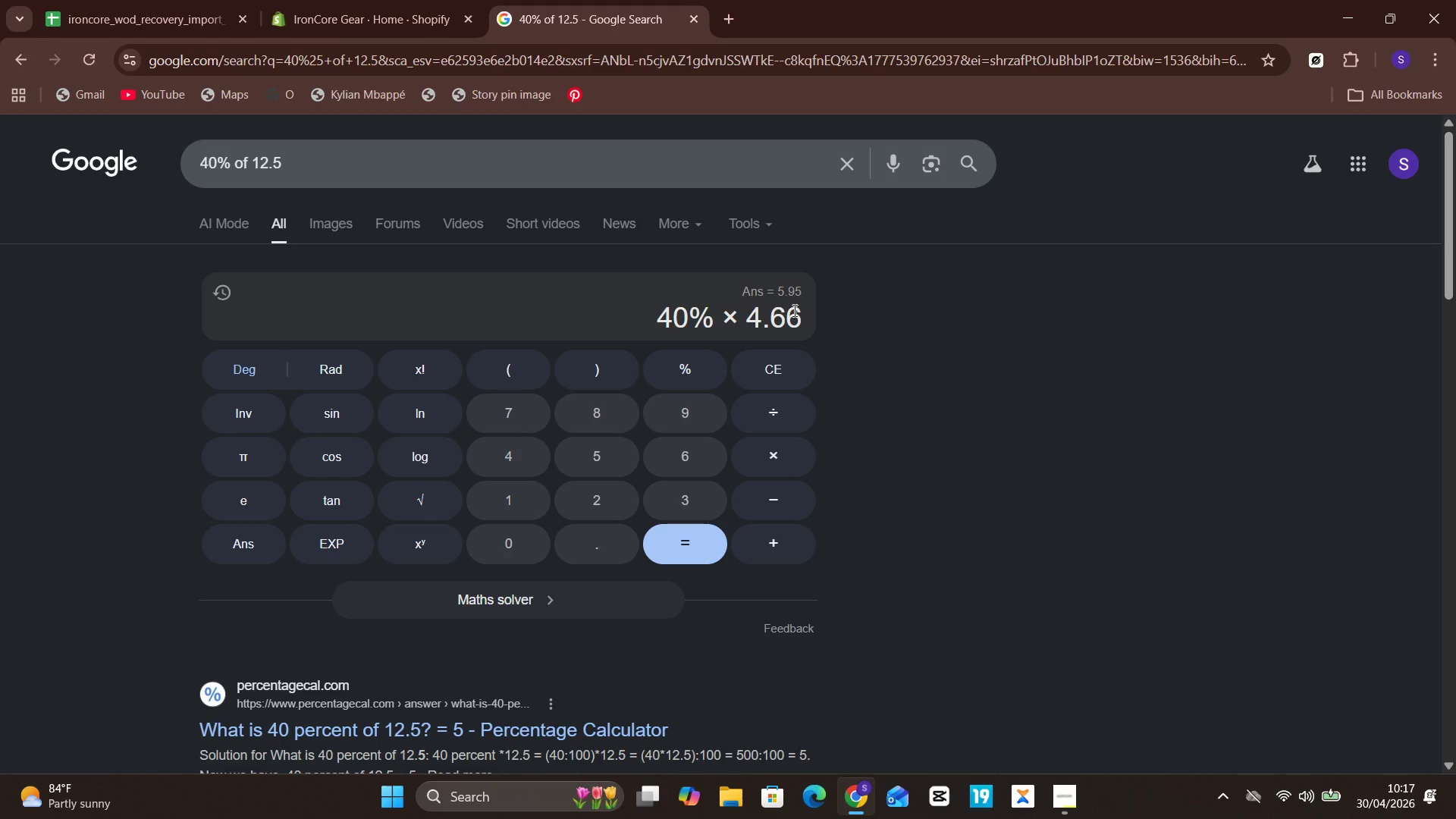 
key(Backspace)
 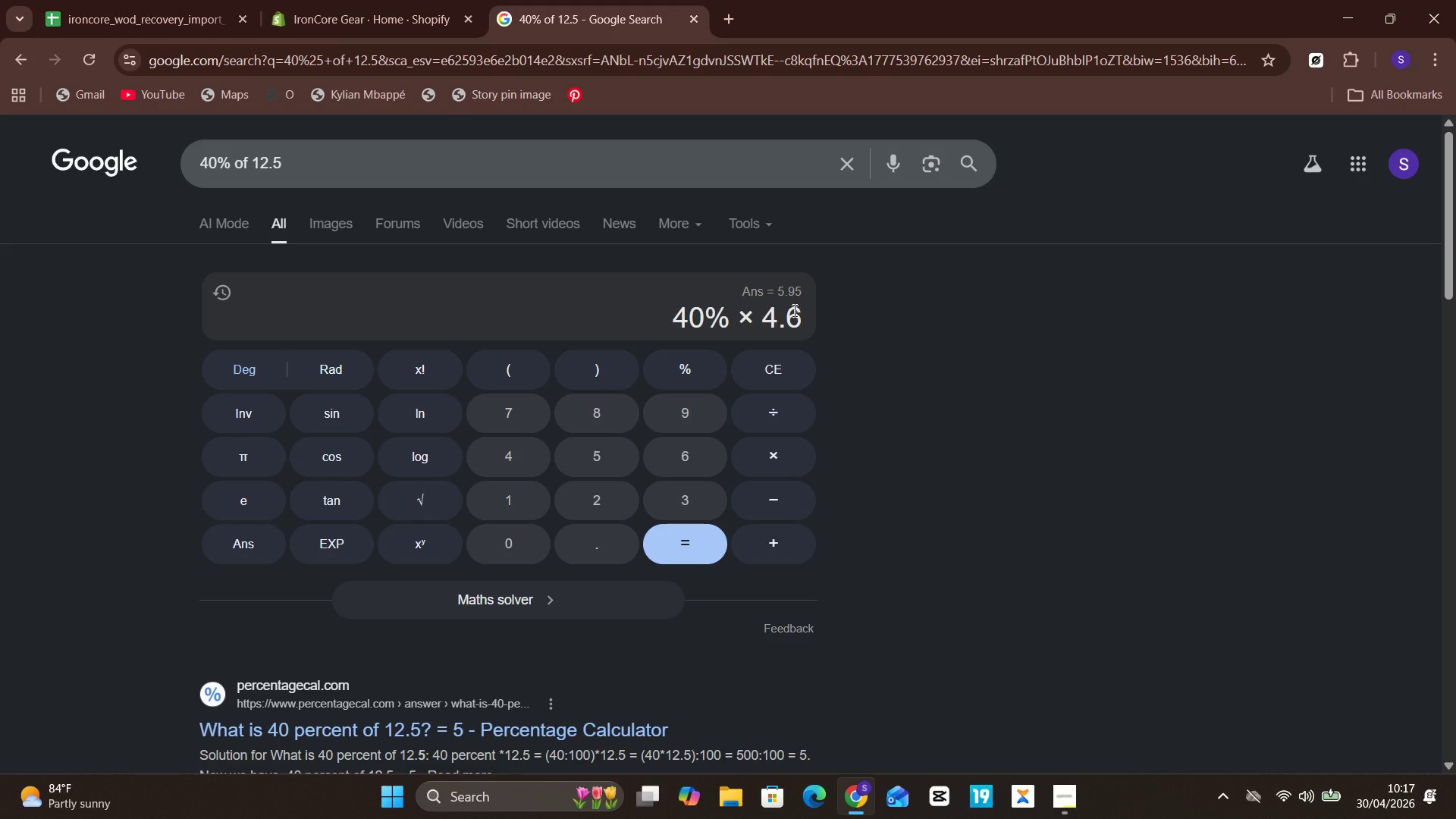 
key(Unknown)
 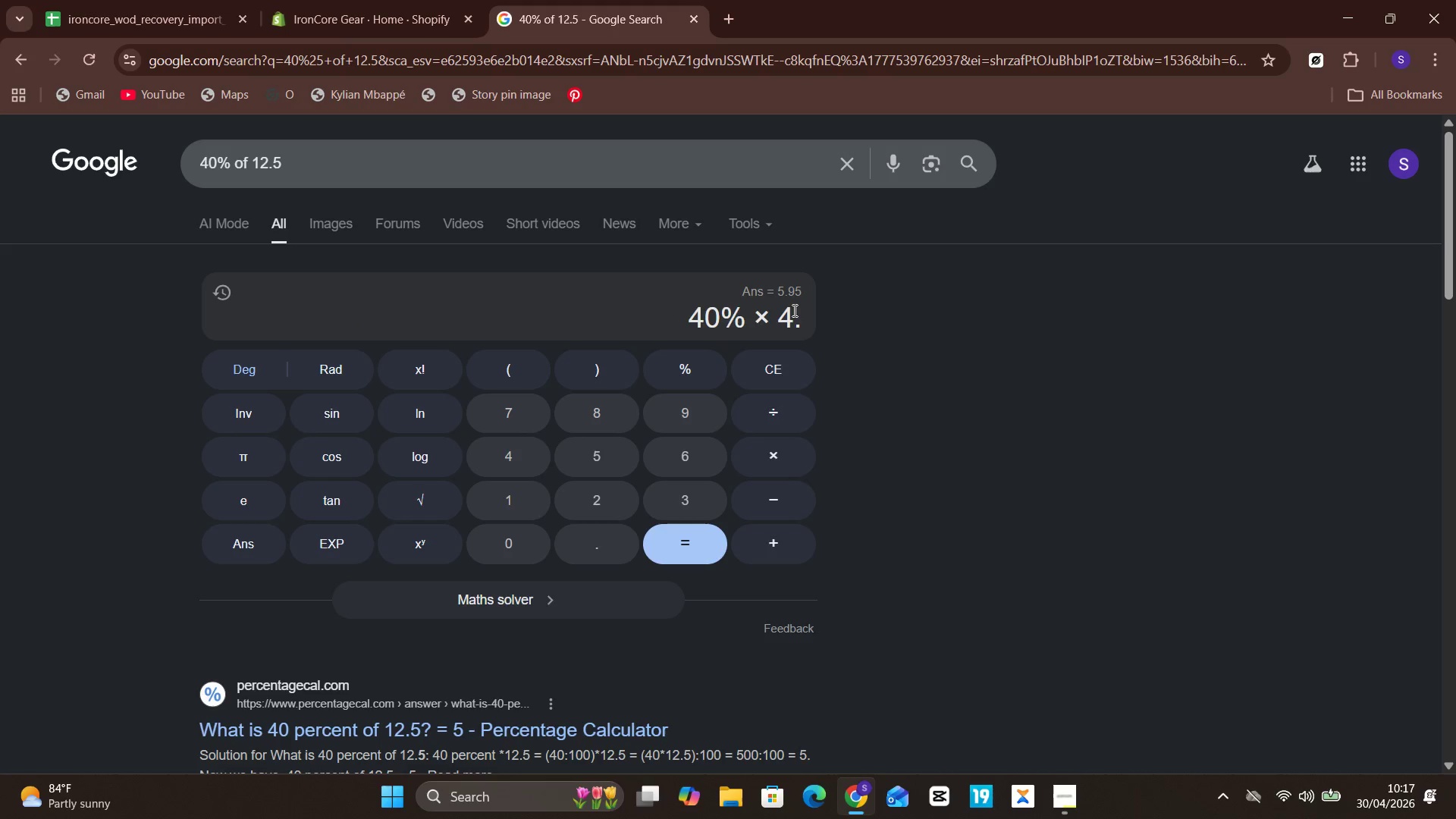 
key(ArrowRight)
 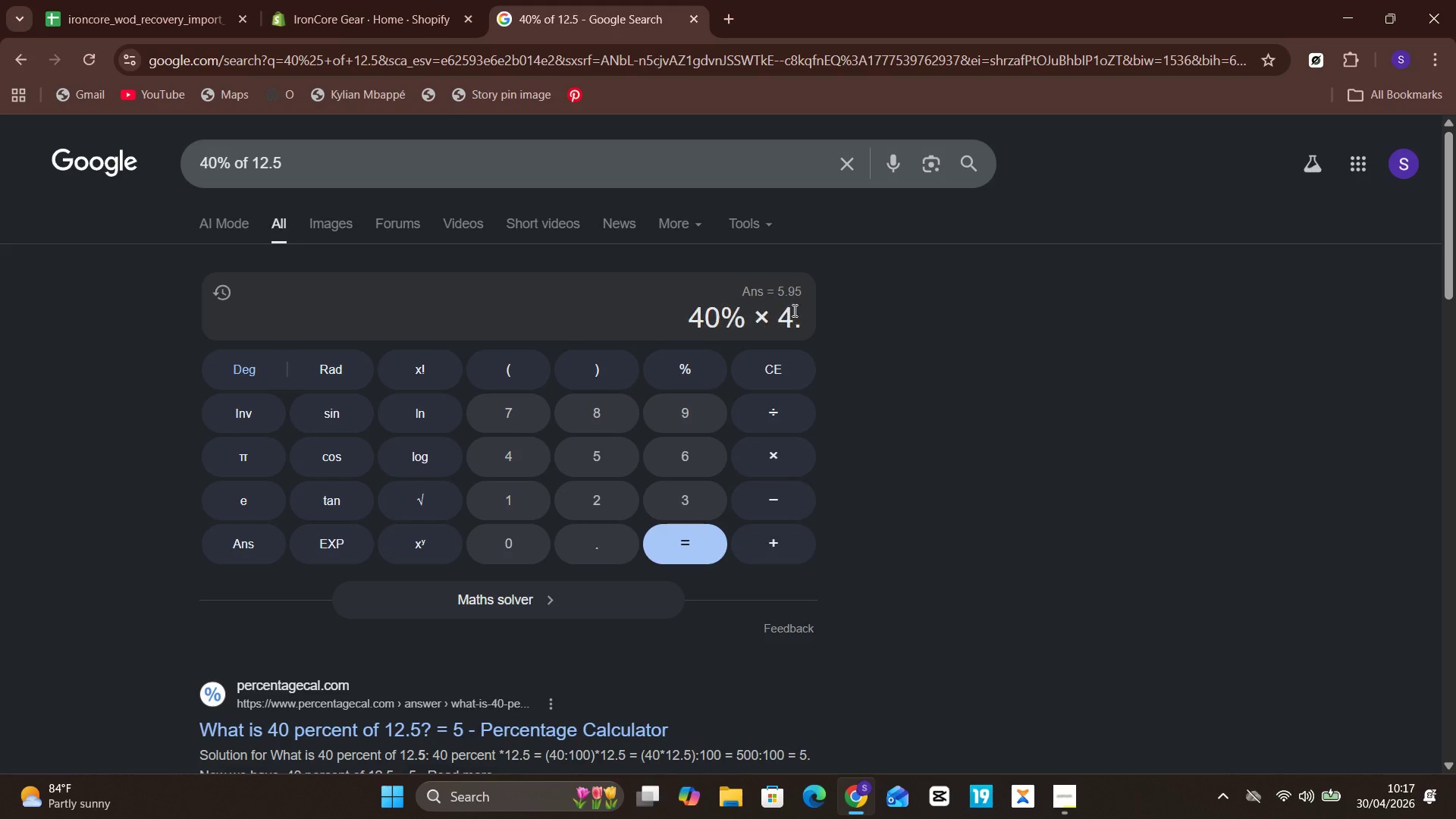 
key(Backspace)
type(25)
 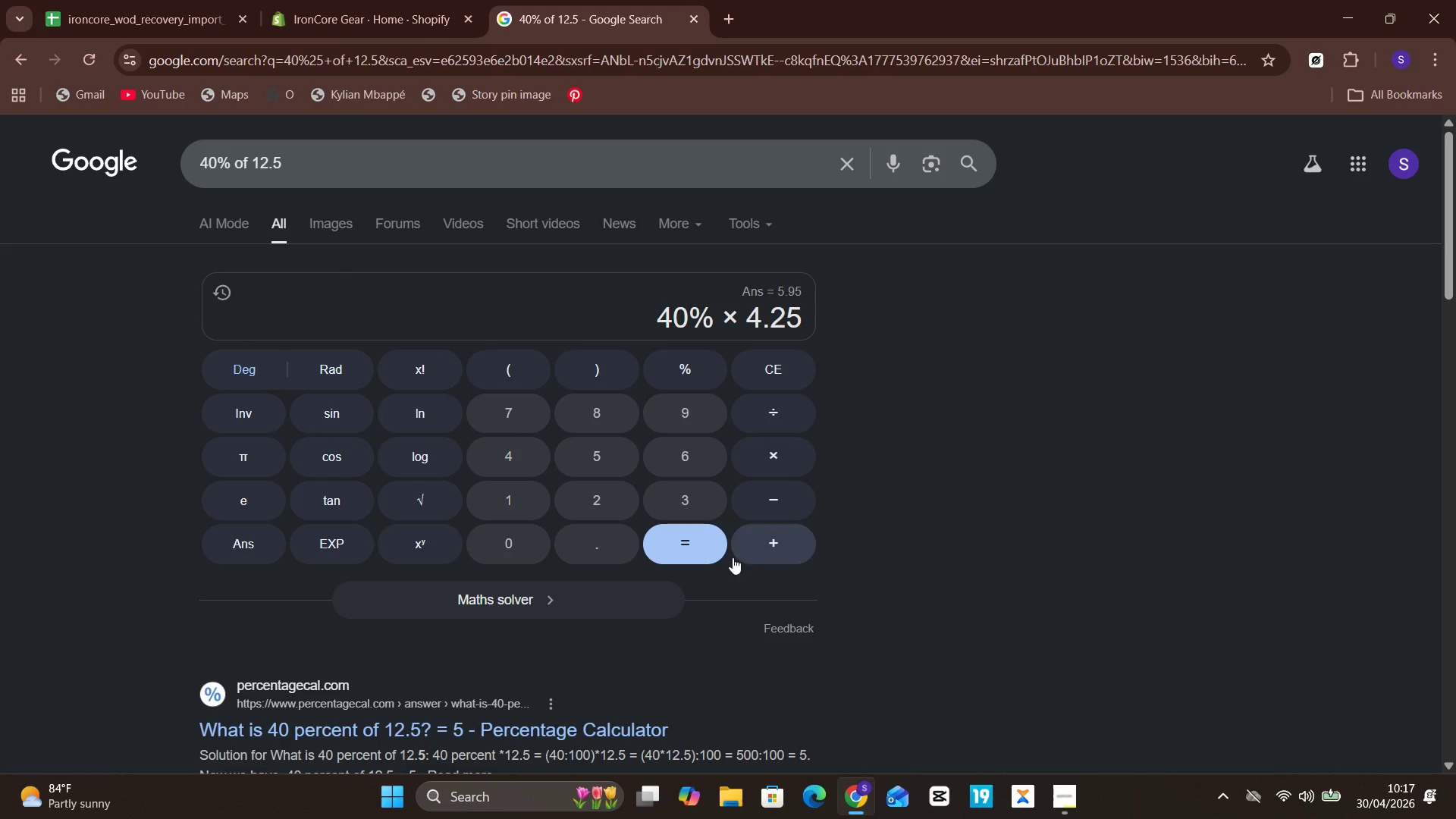 
left_click([714, 542])
 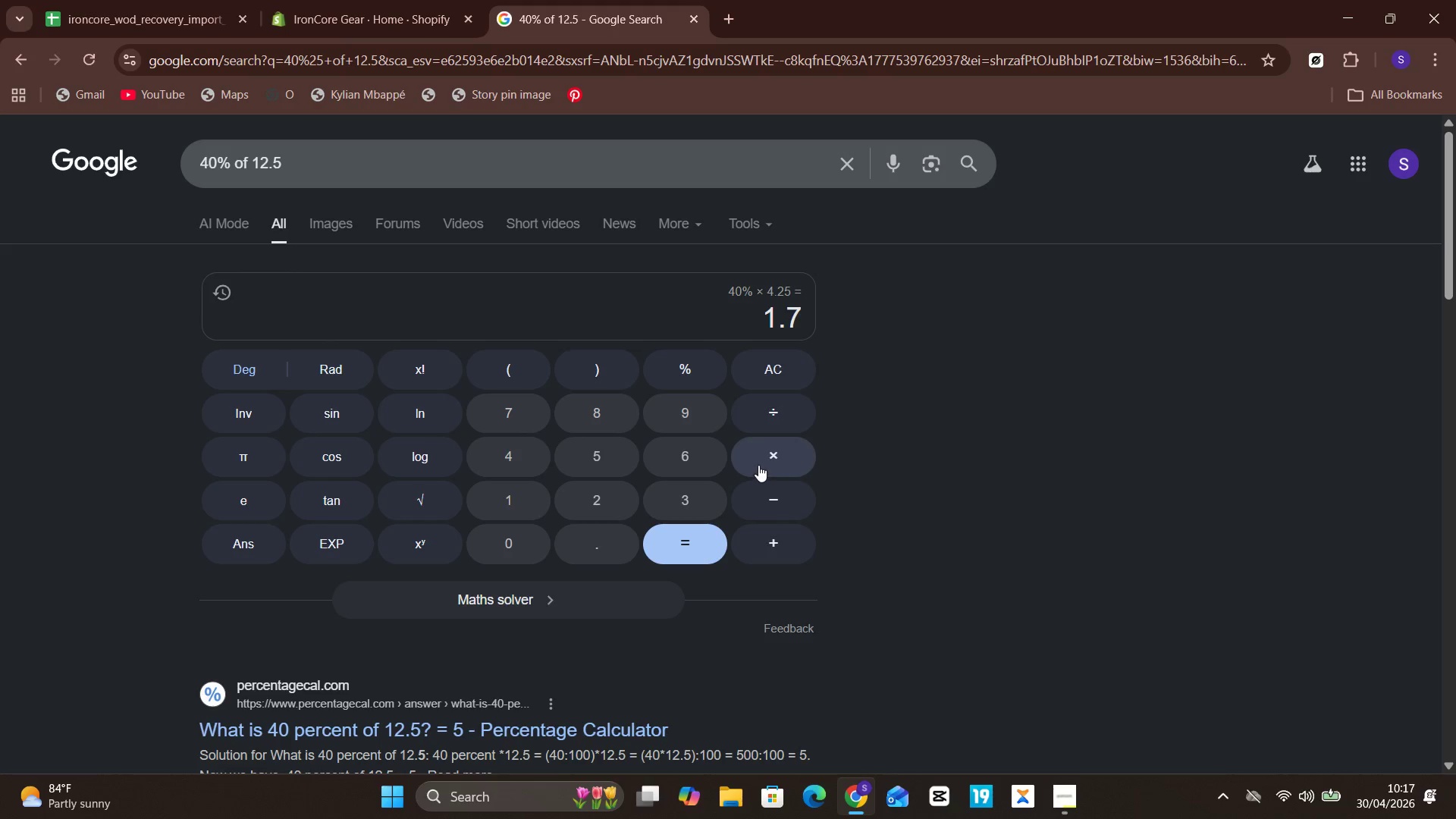 
wait(13.7)
 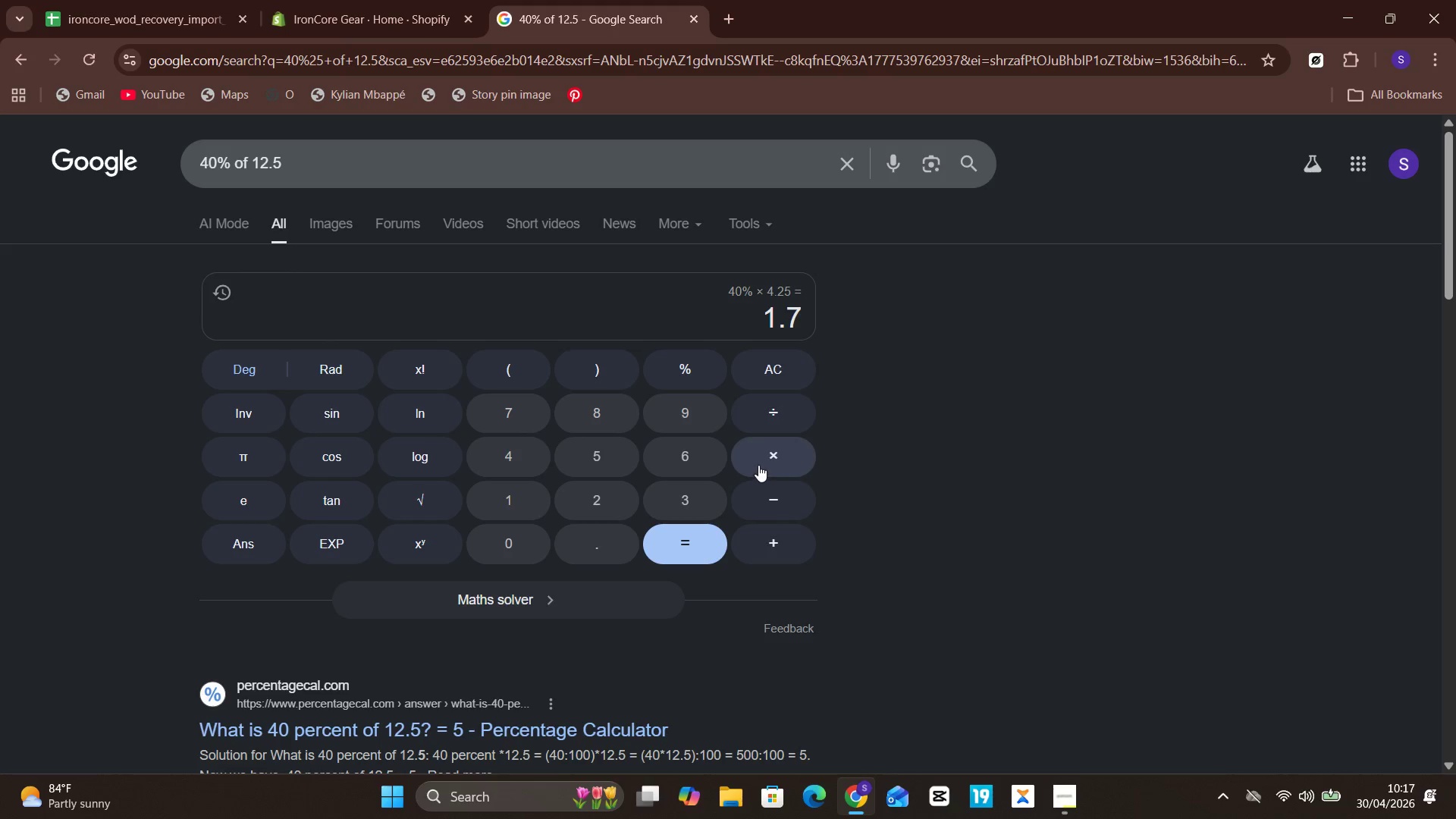 
left_click([711, 551])
 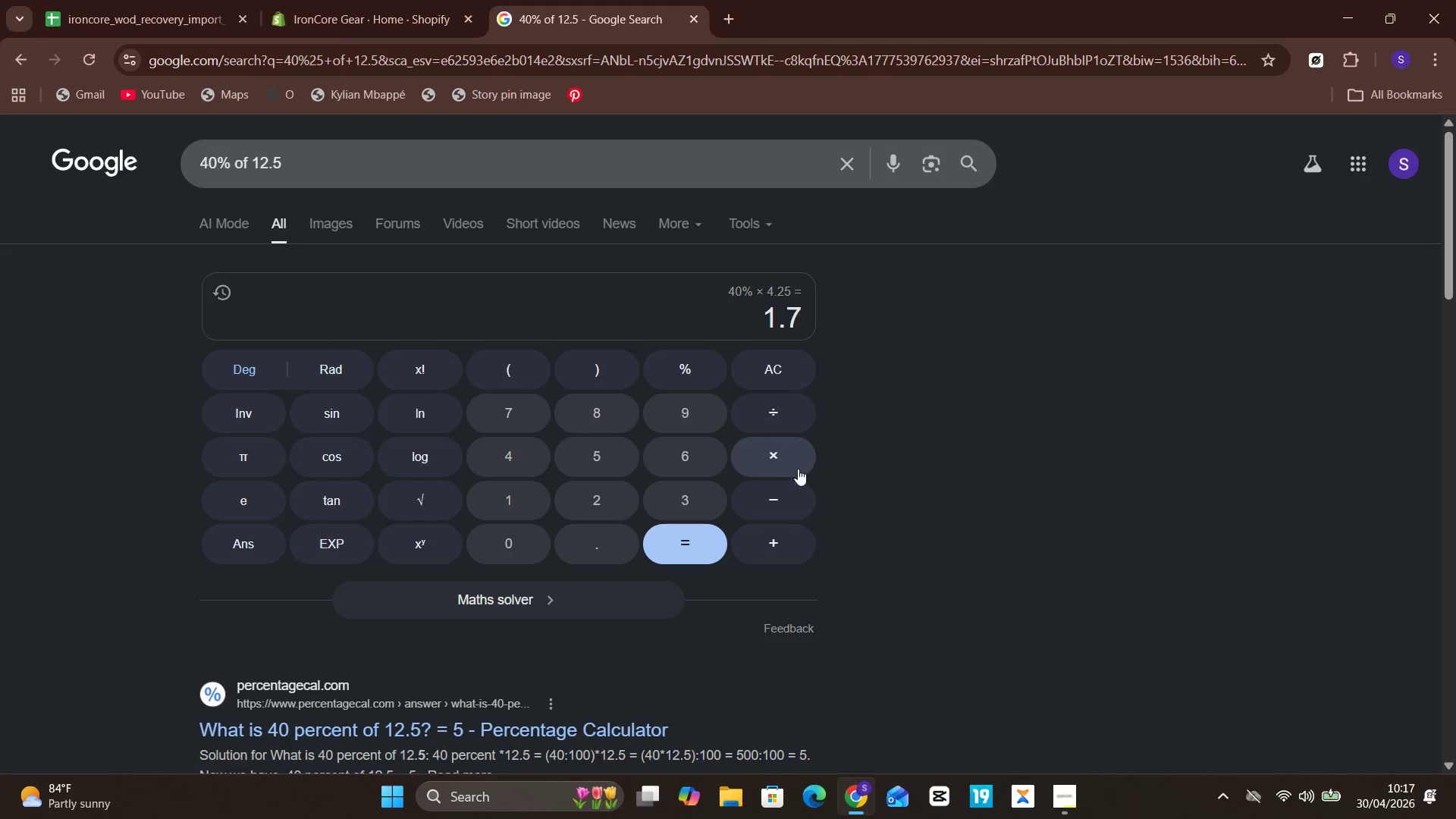 
left_click([774, 535])
 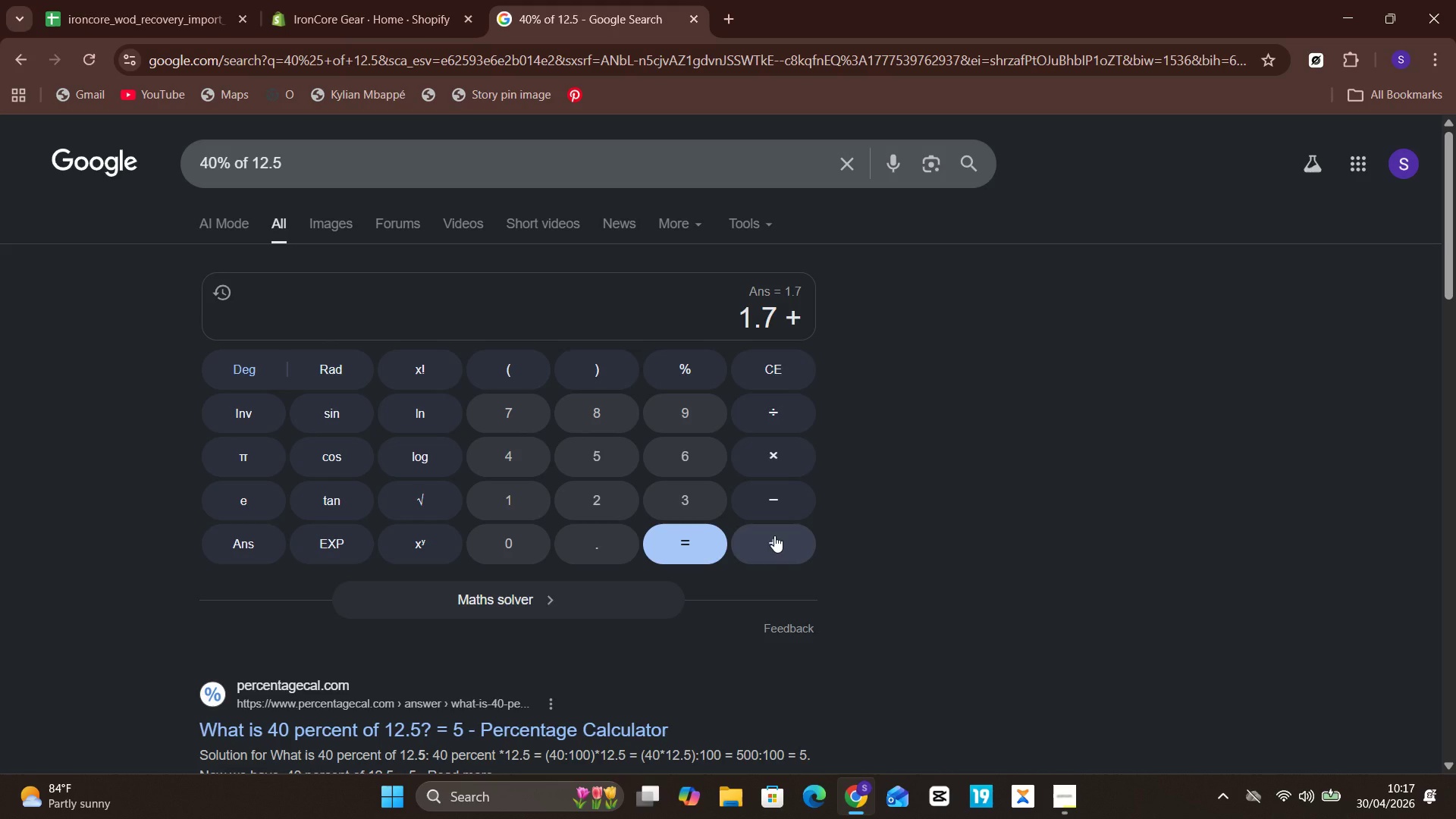 
type(4.25)
 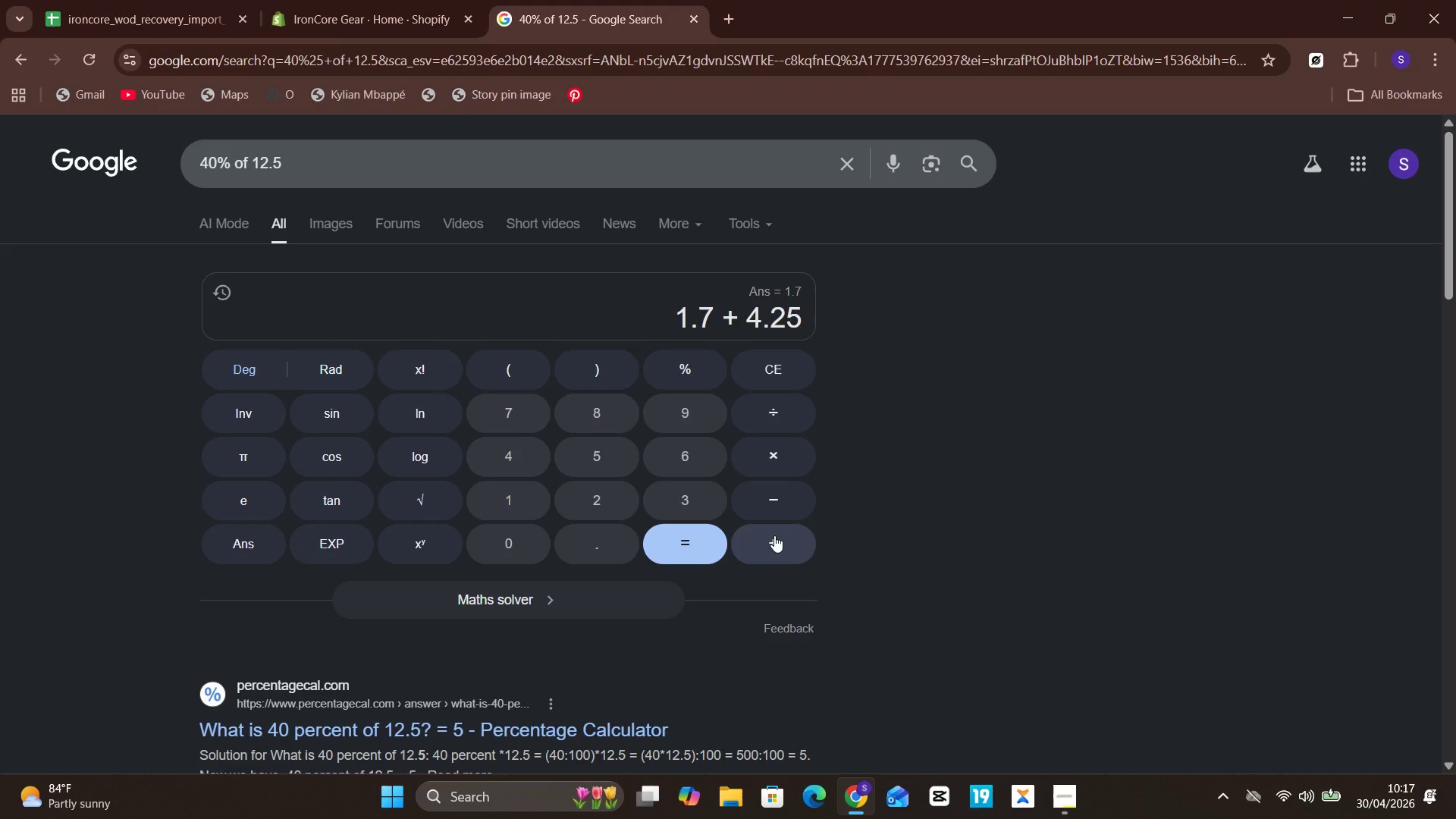 
key(Enter)
 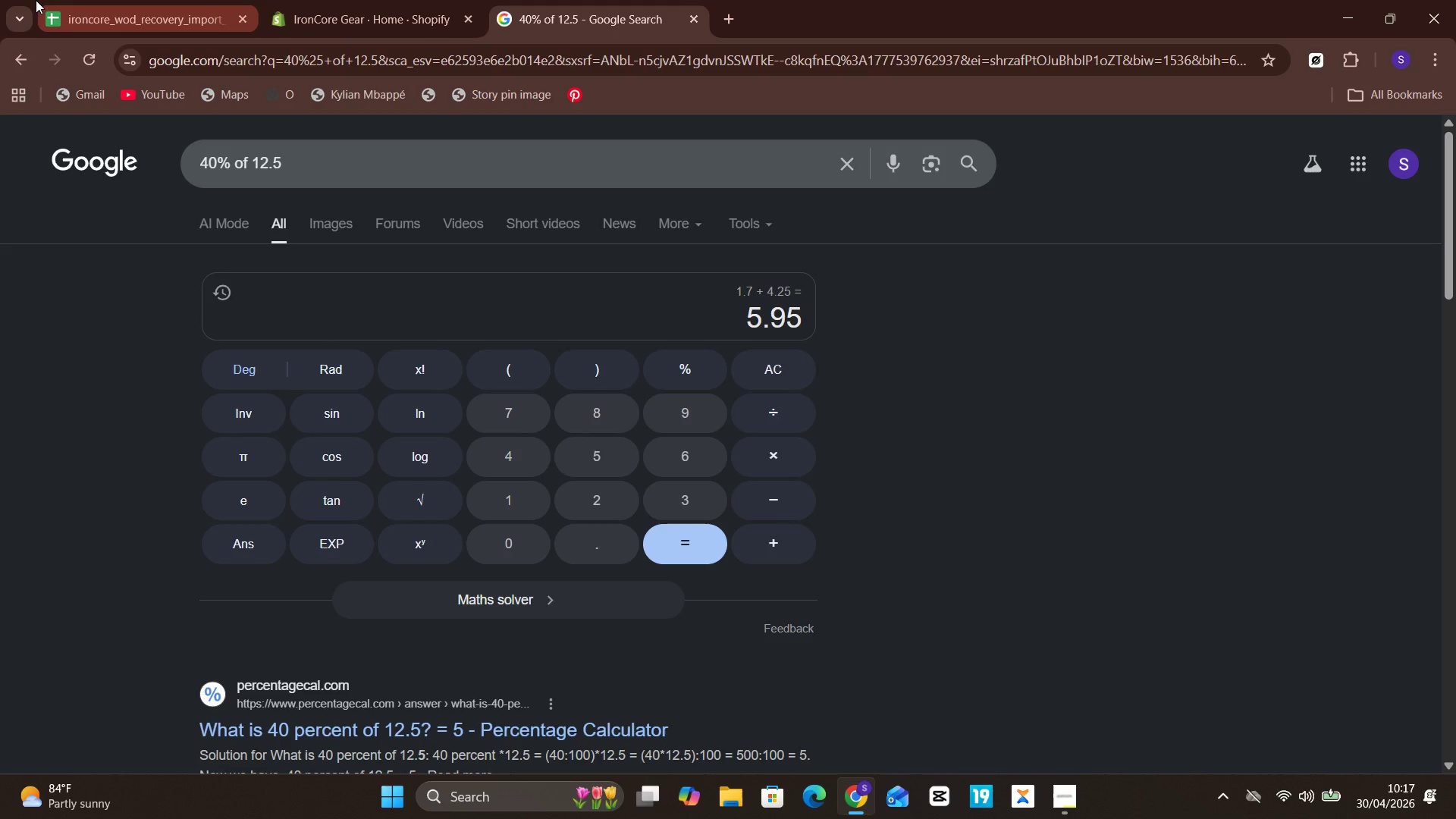 
left_click([108, 2])
 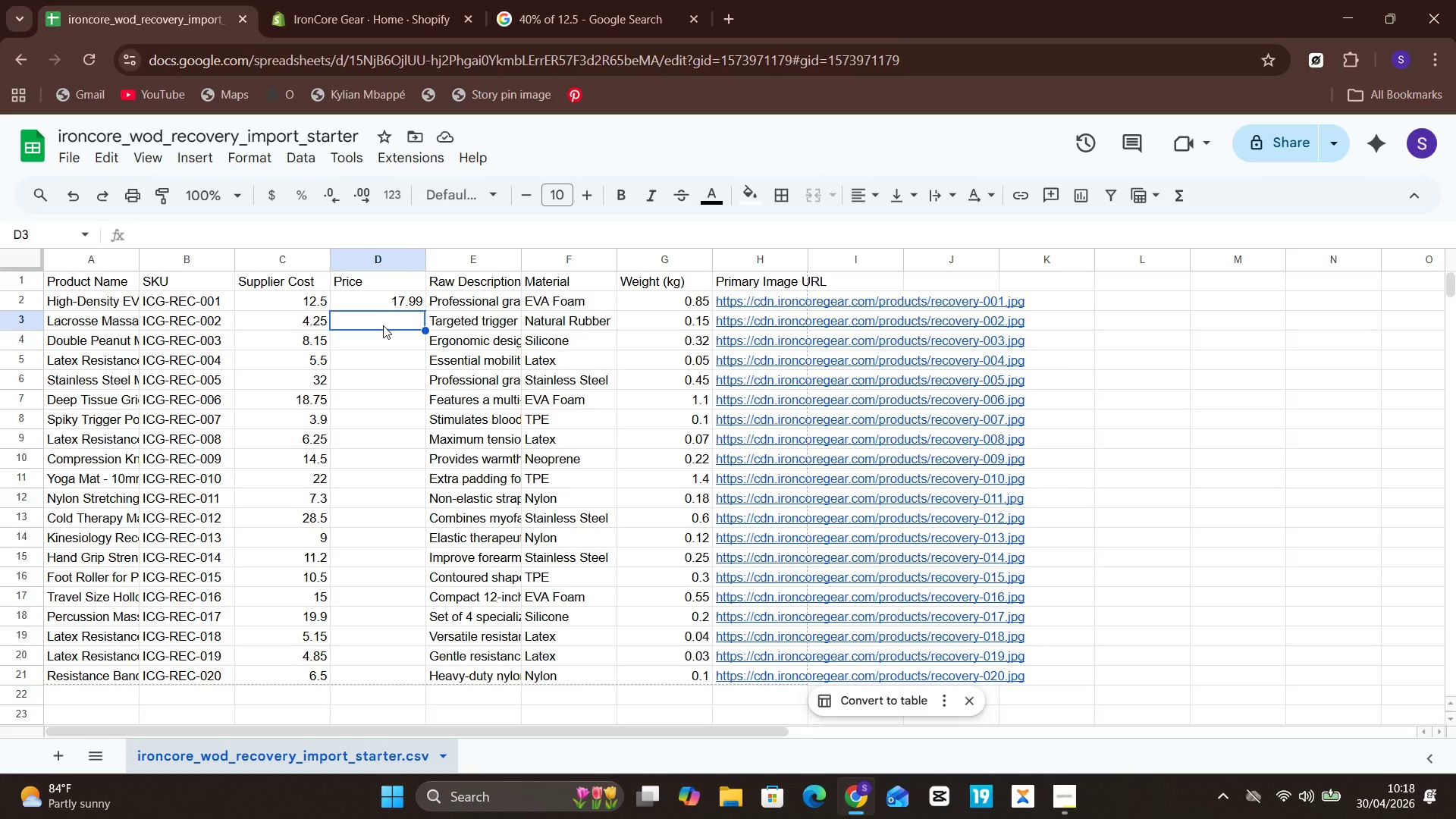 
double_click([383, 325])
 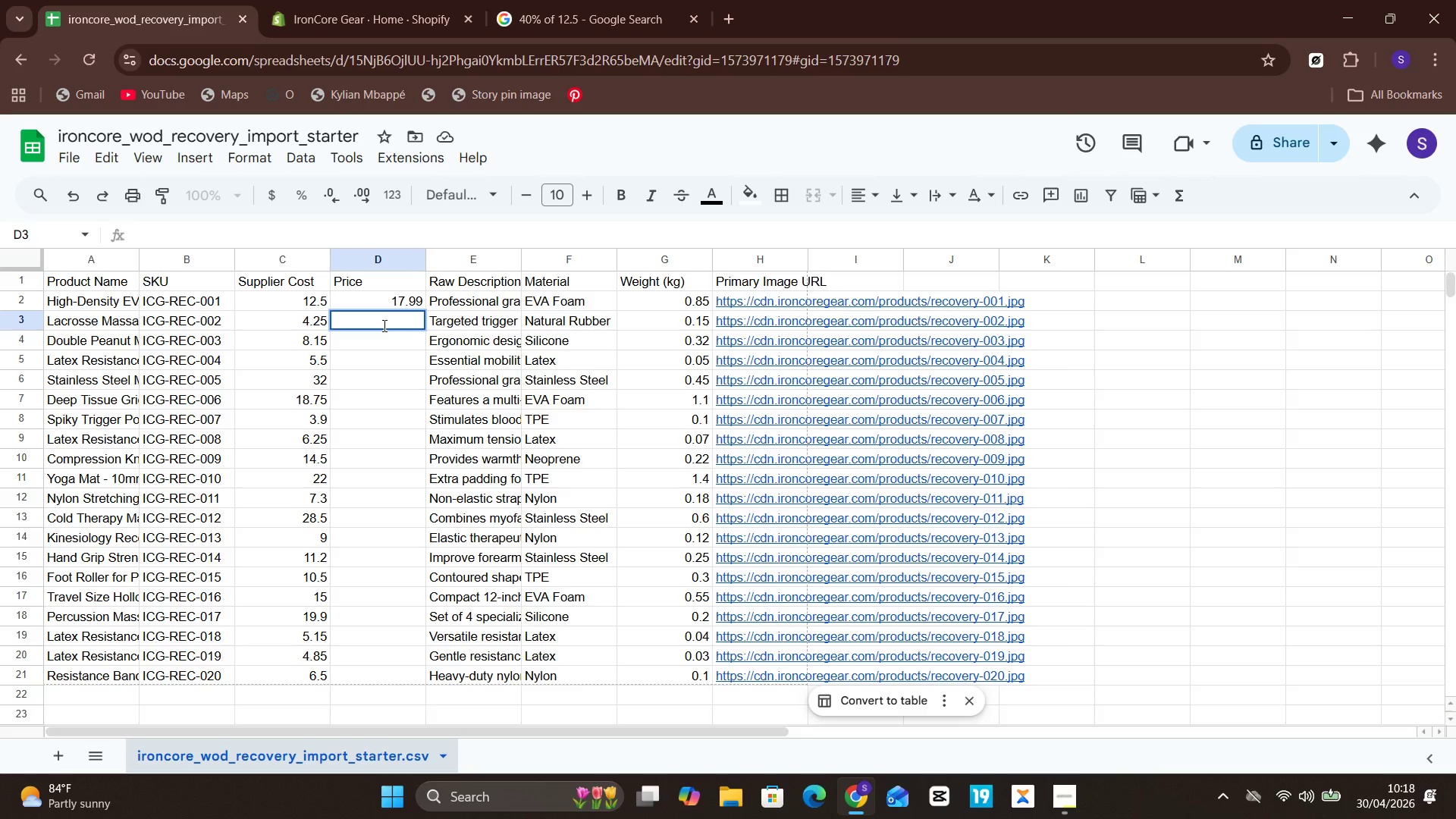 
key(4)
 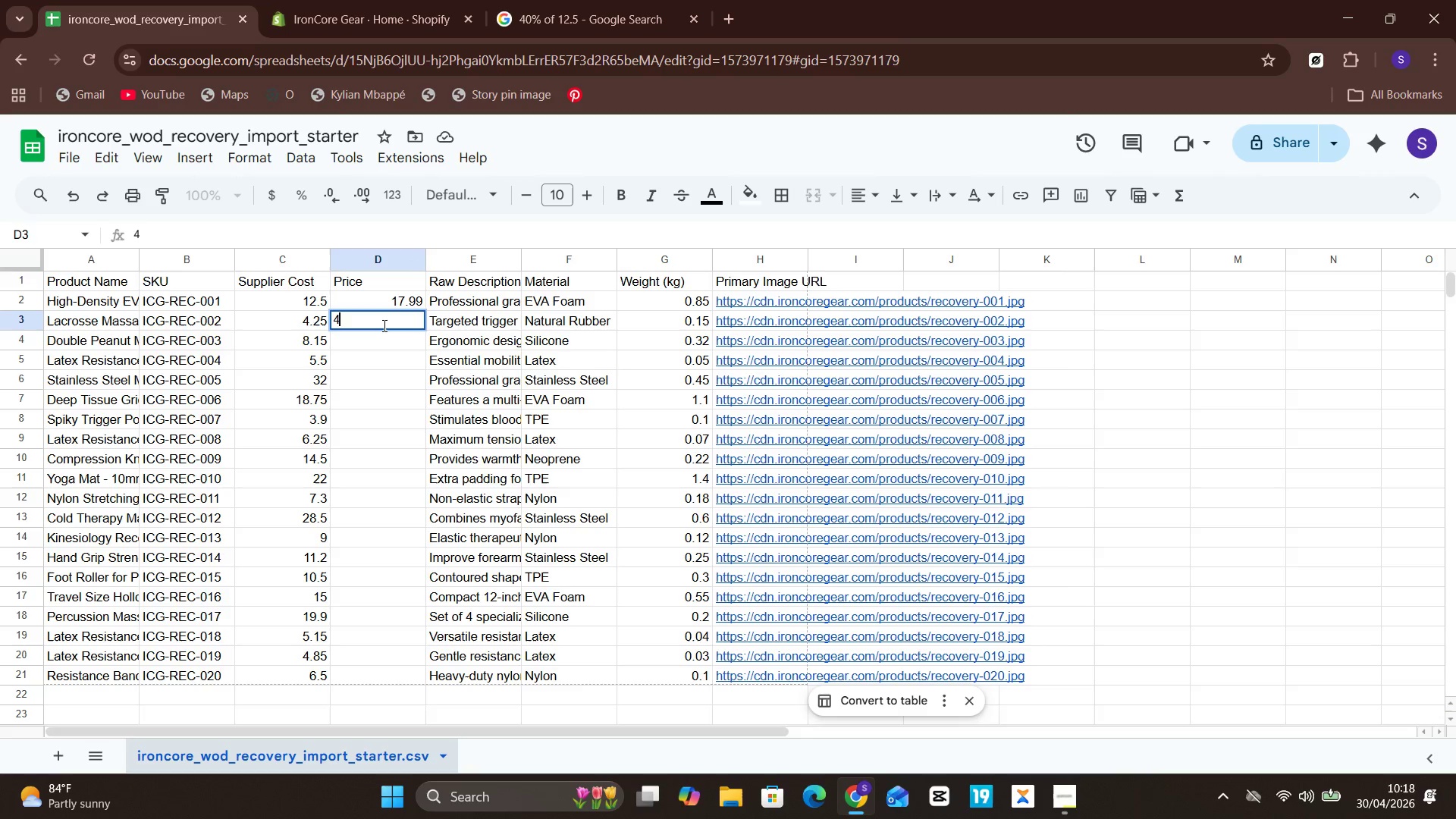 
key(Period)
 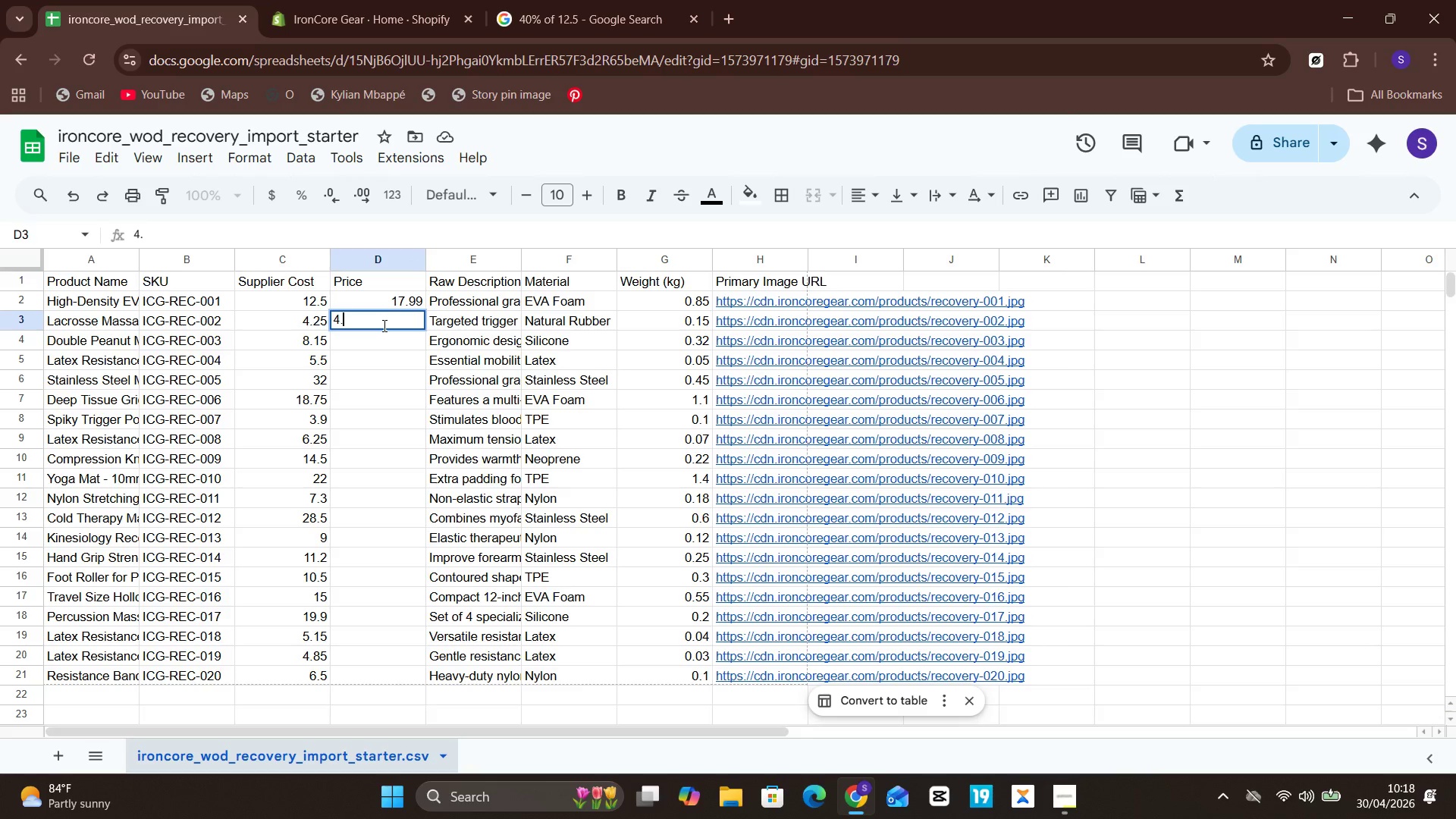 
hold_key(key=9, duration=0.38)
 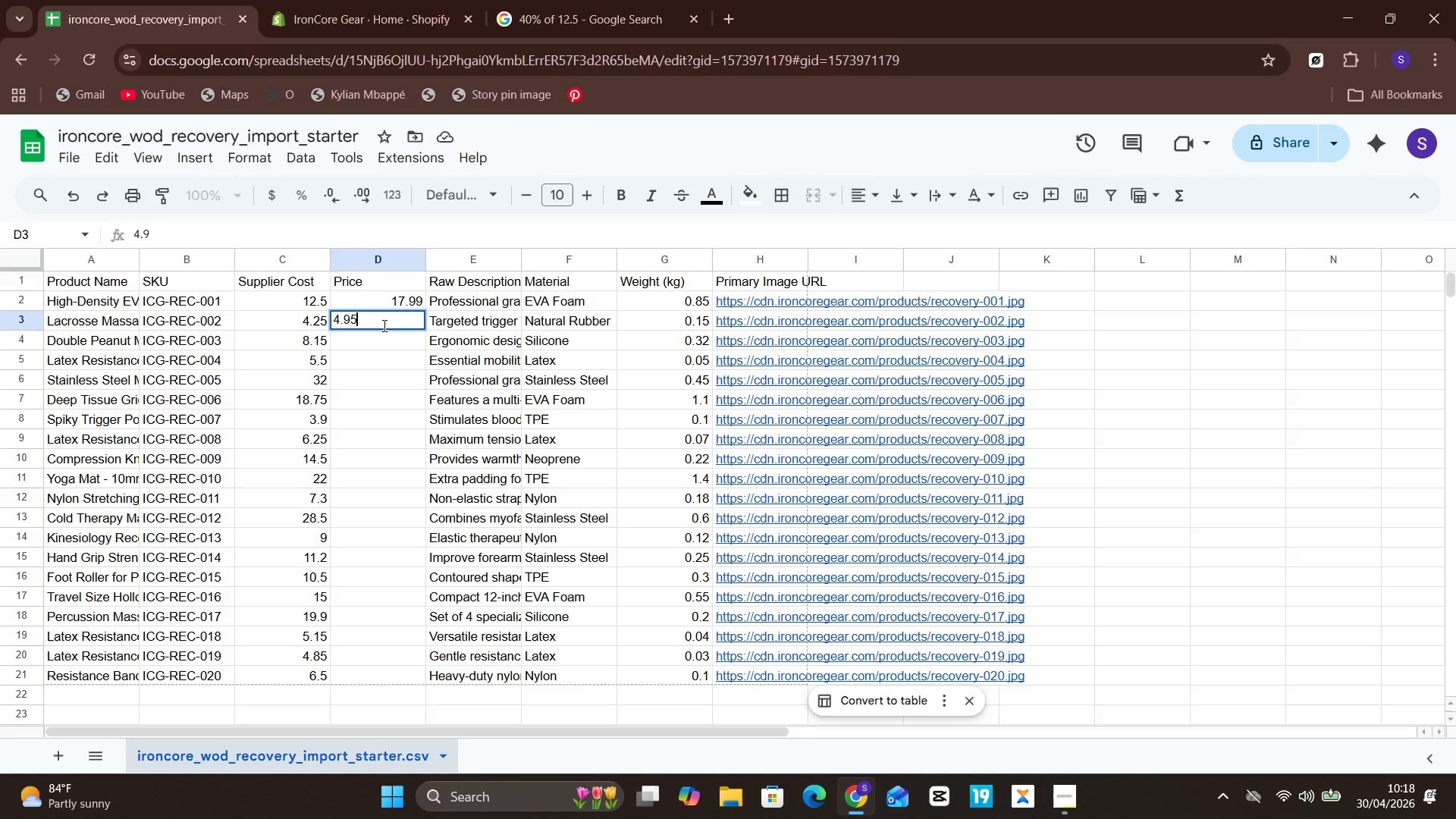 
key(5)
 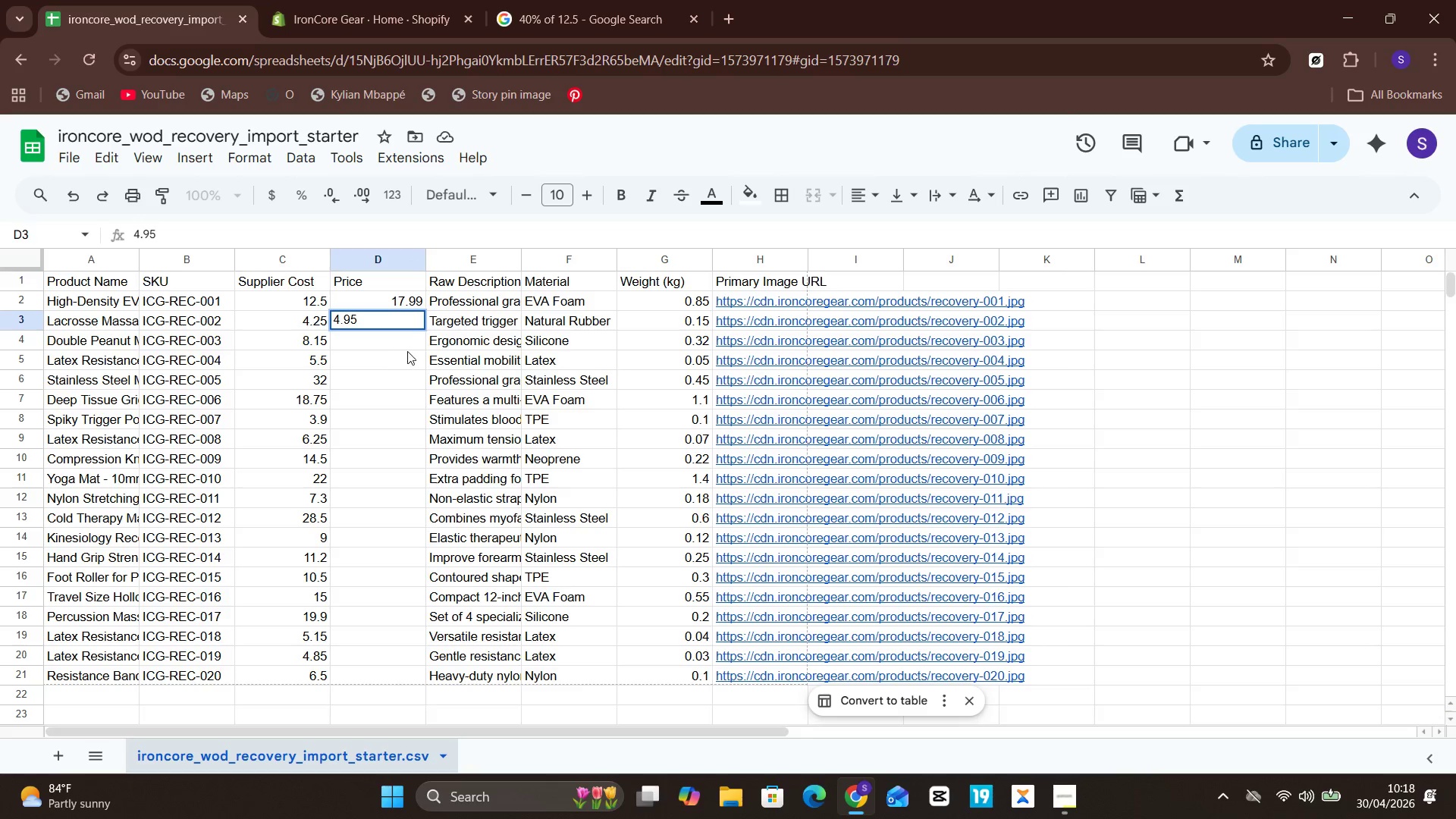 
left_click([413, 345])
 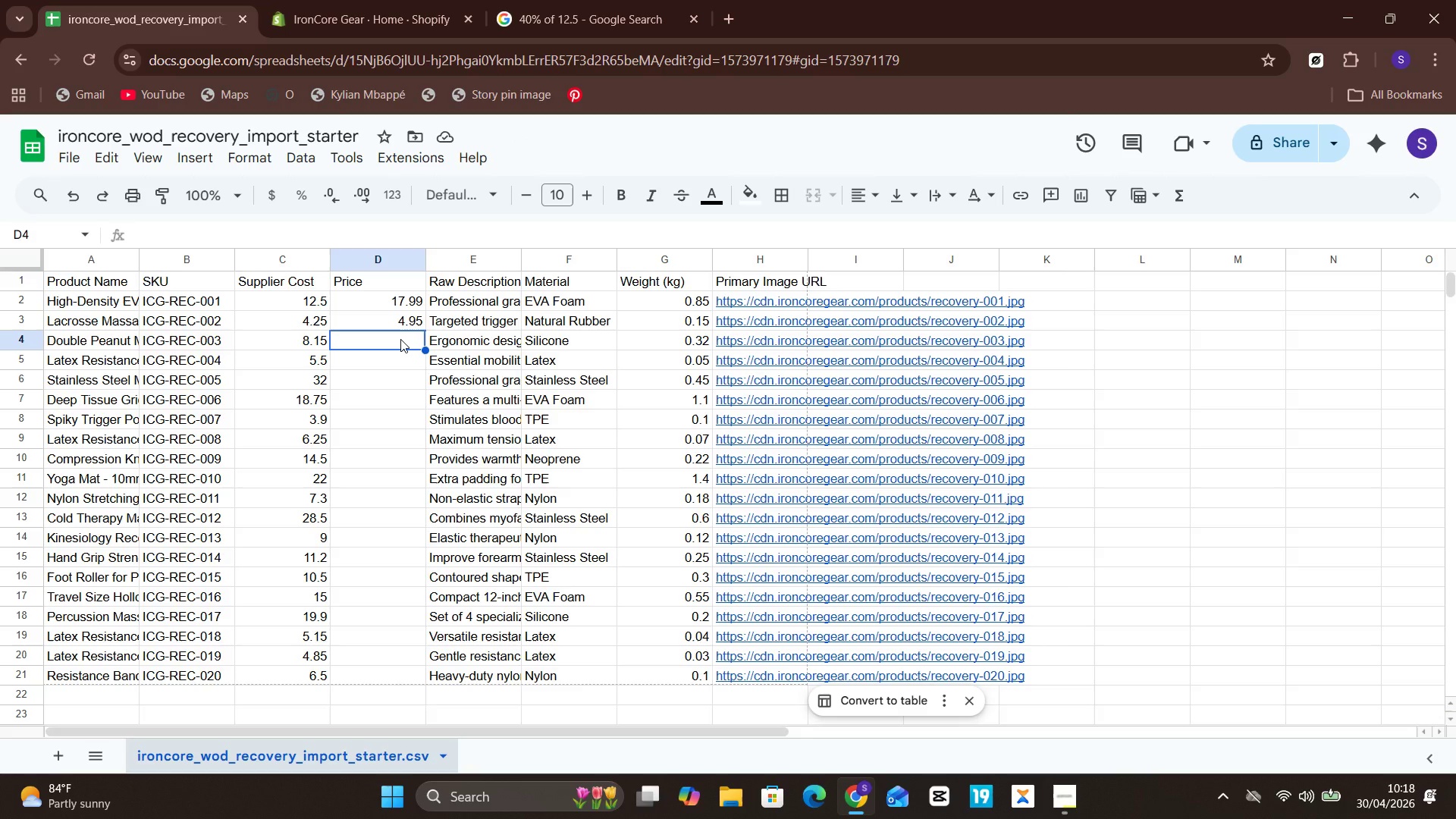 
wait(37.55)
 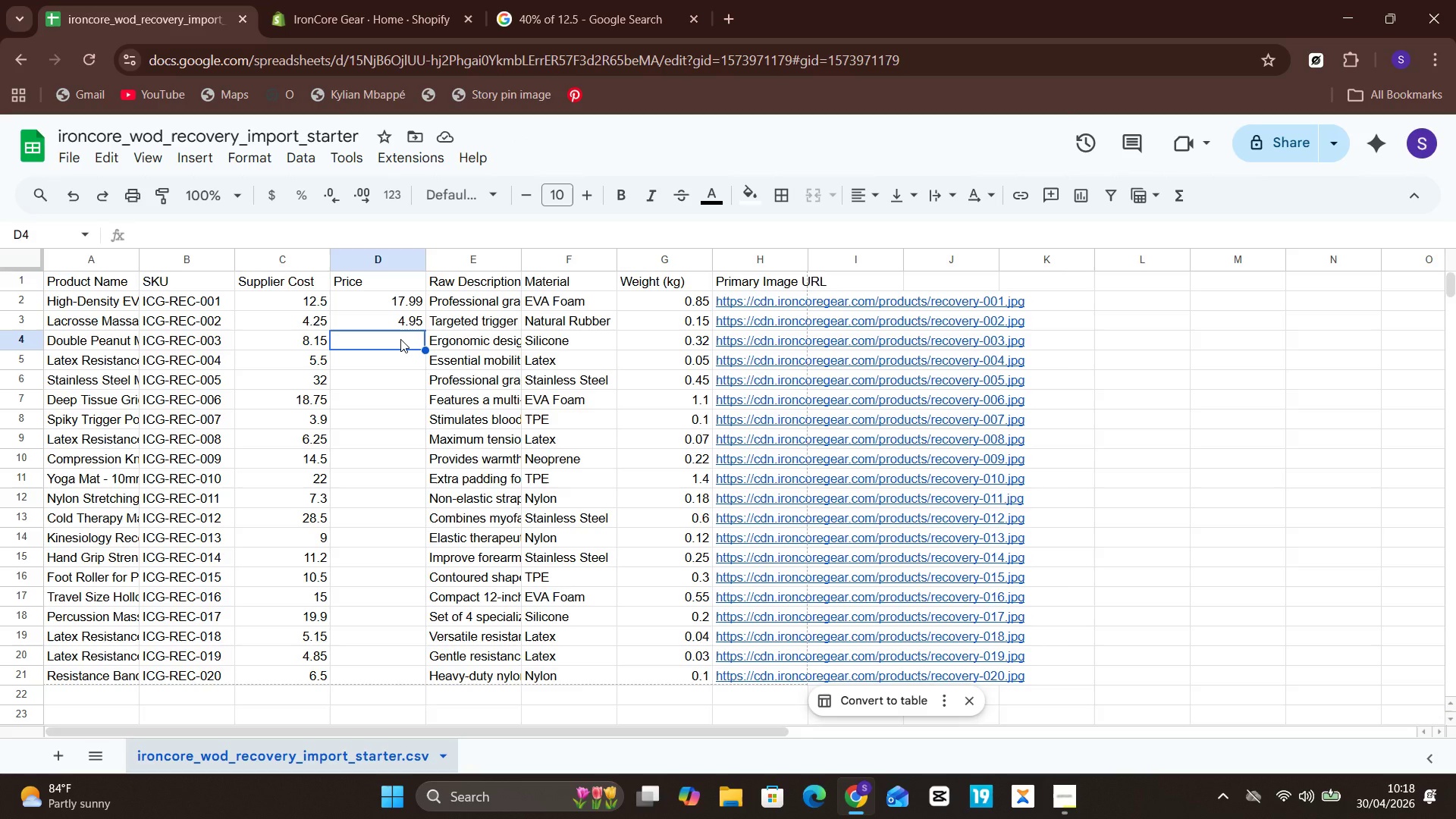 
left_click([645, 17])
 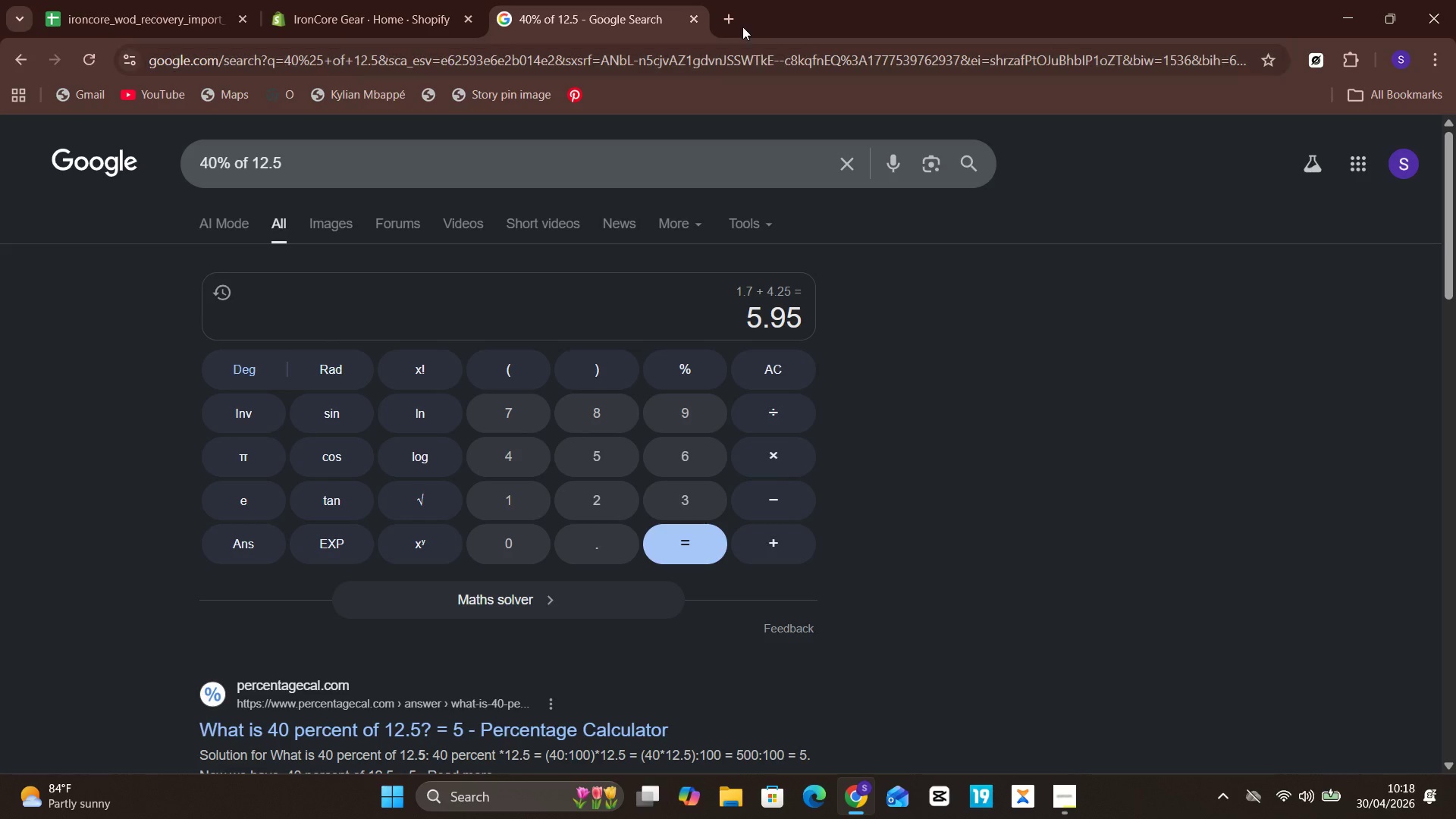 
left_click([731, 18])
 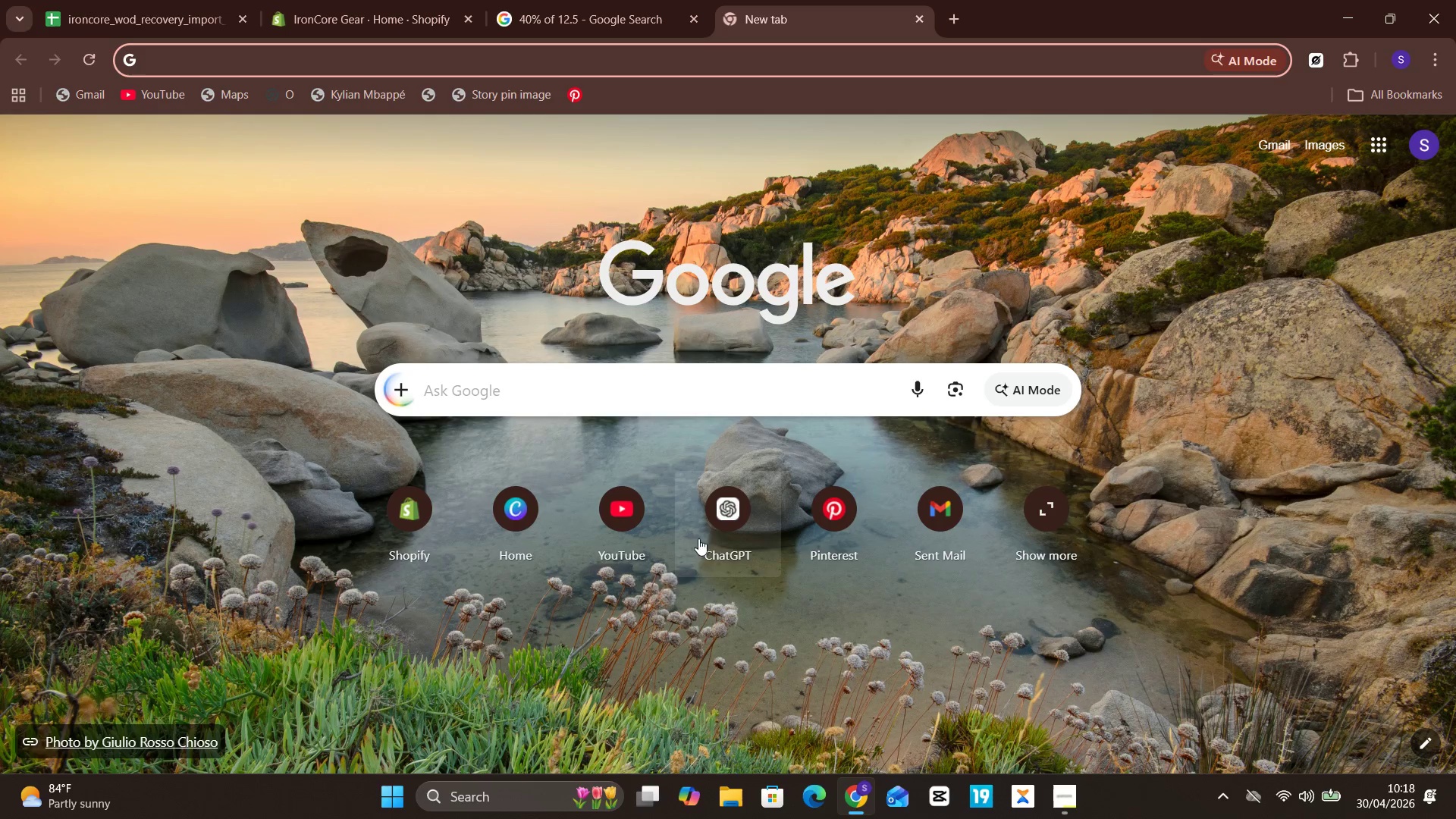 
left_click([748, 544])
 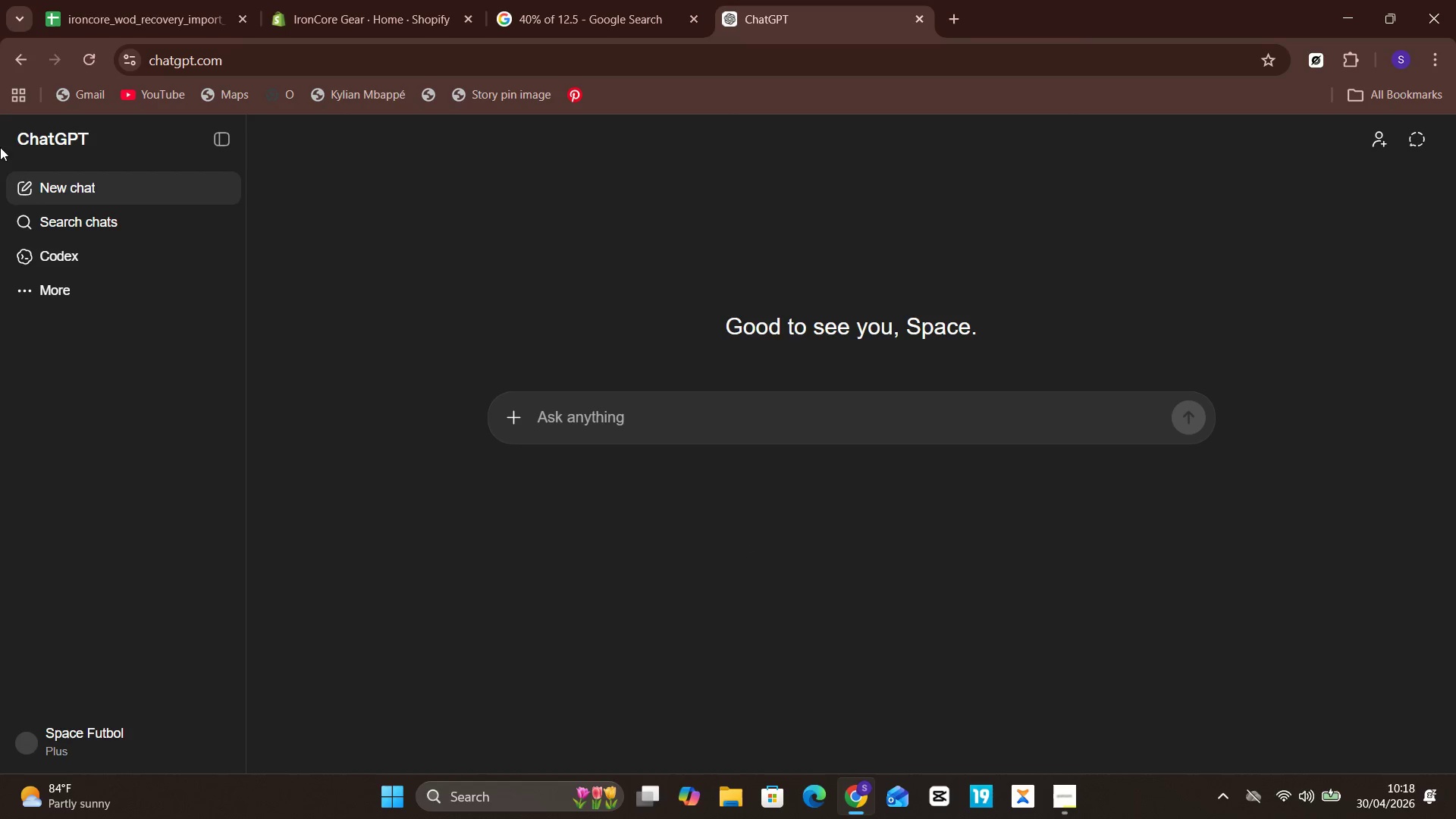 
wait(11.75)
 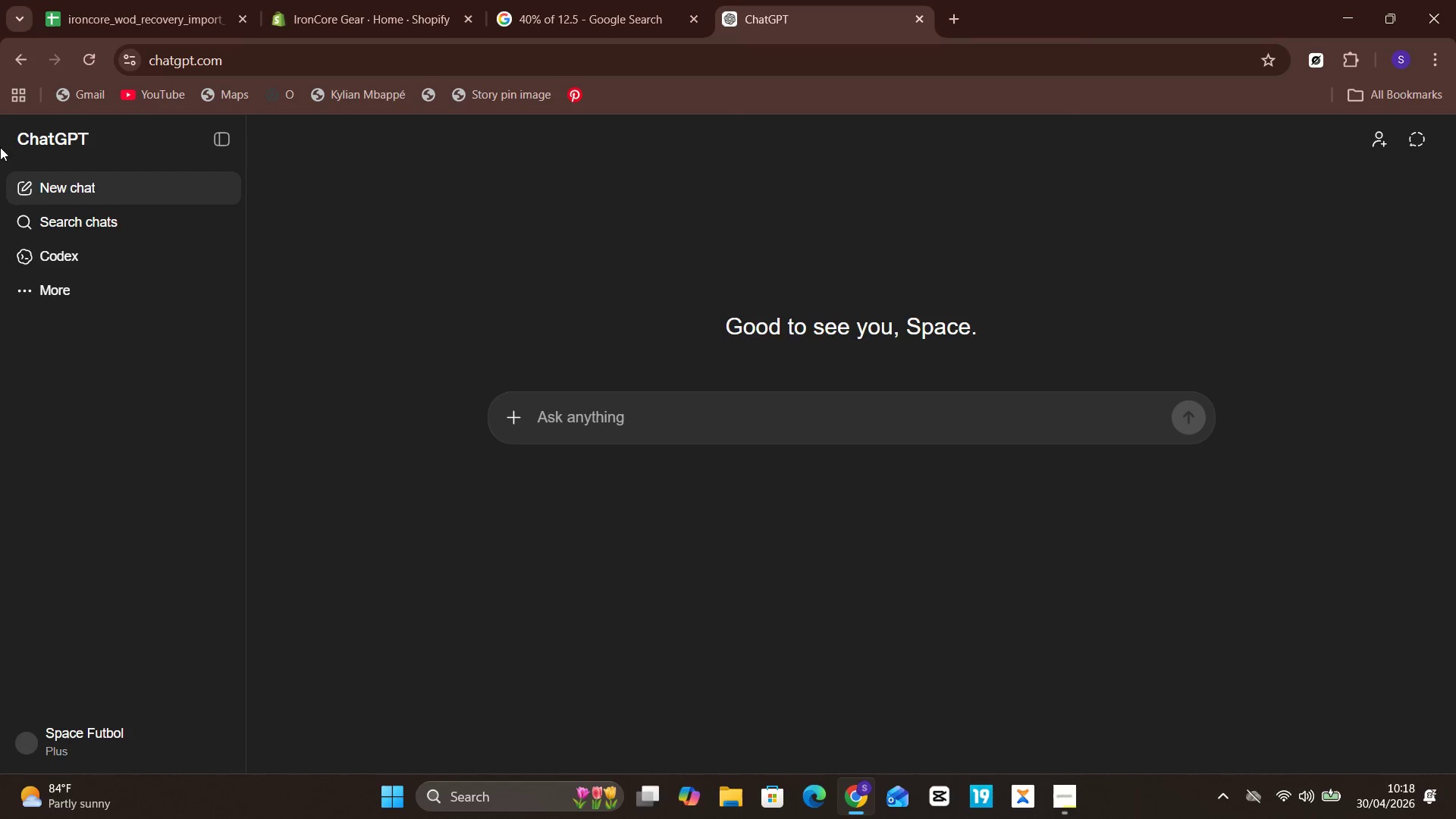 
left_click([115, 517])
 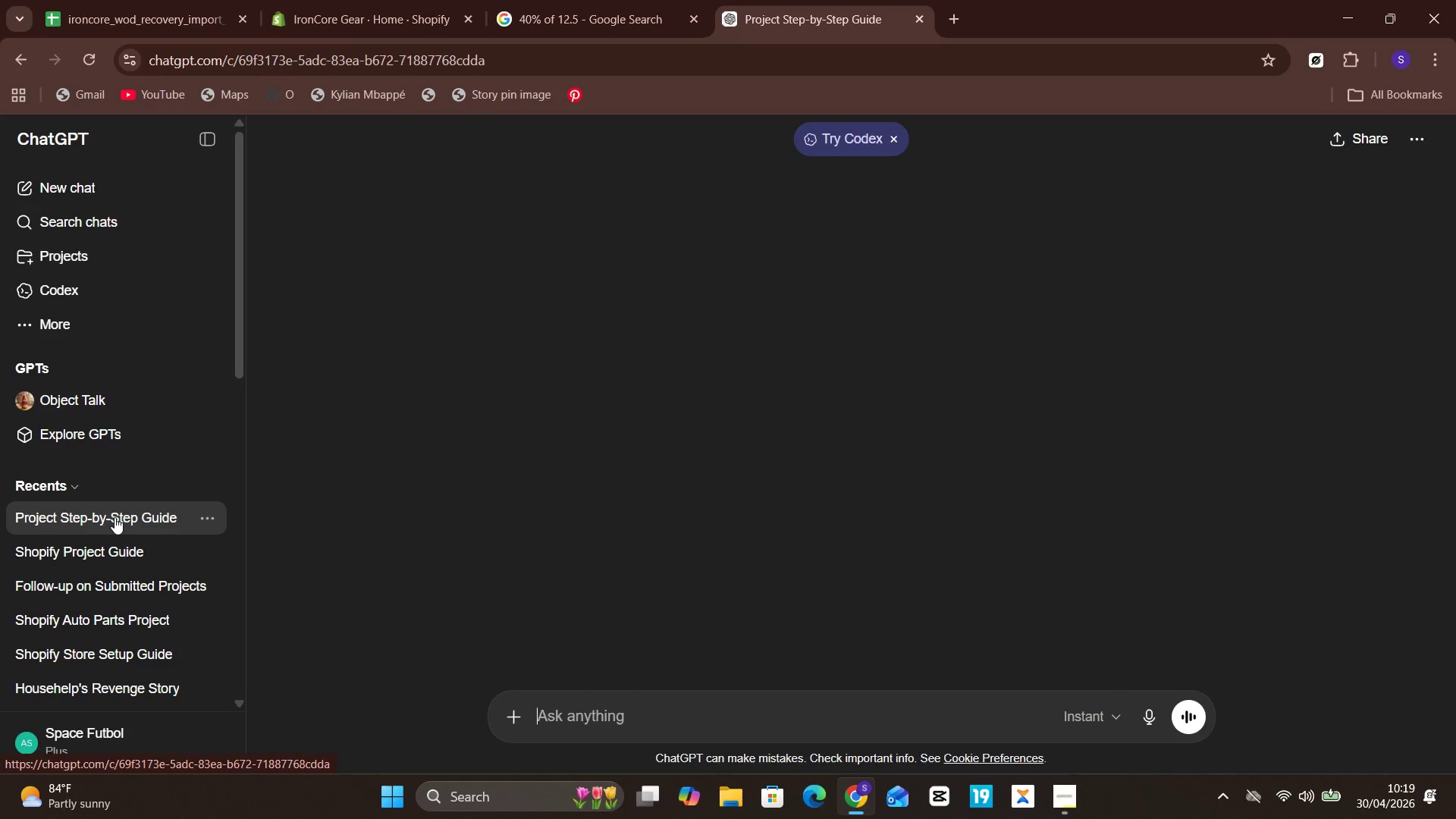 
wait(20.33)
 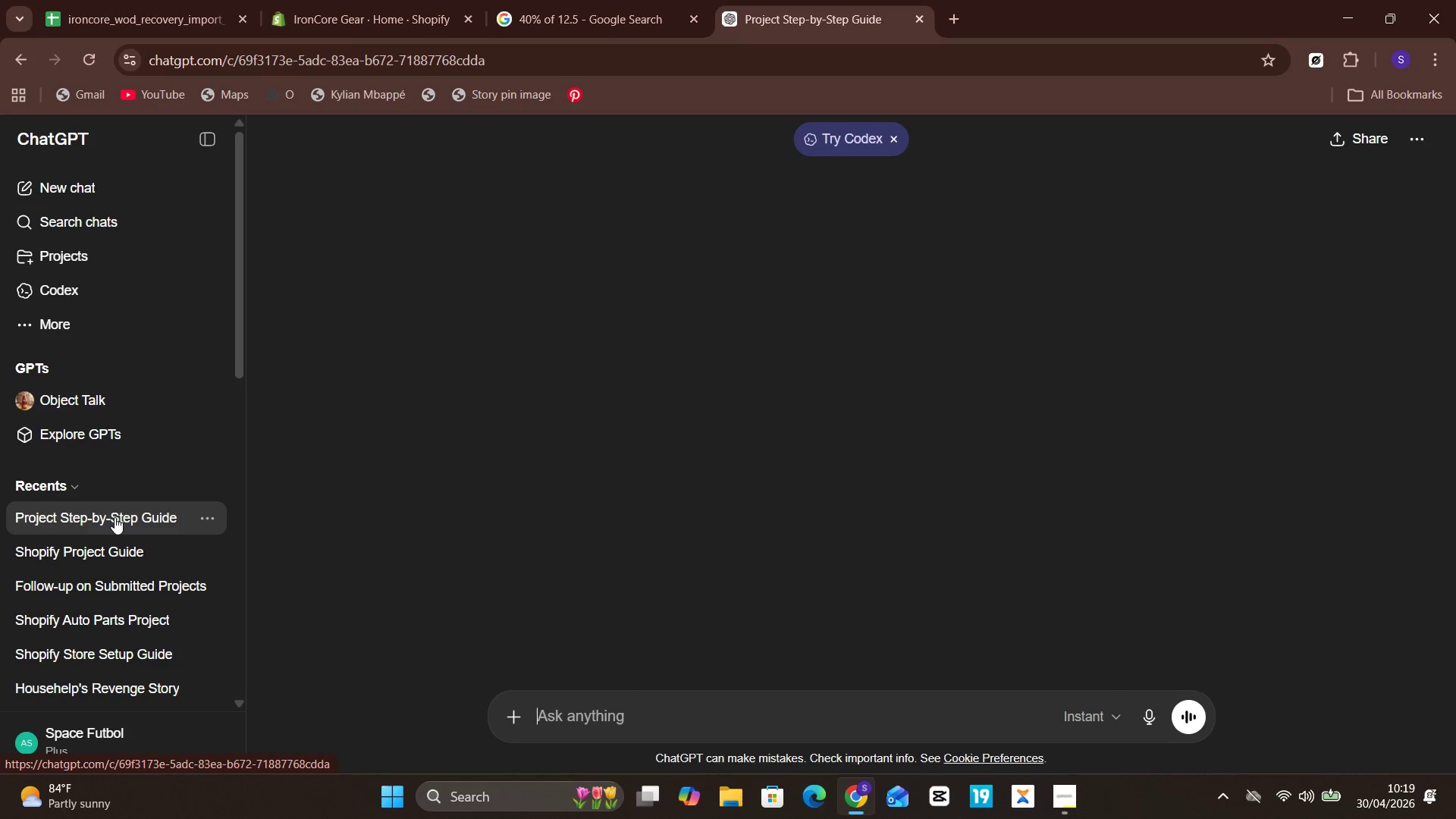 
left_click([552, 600])
 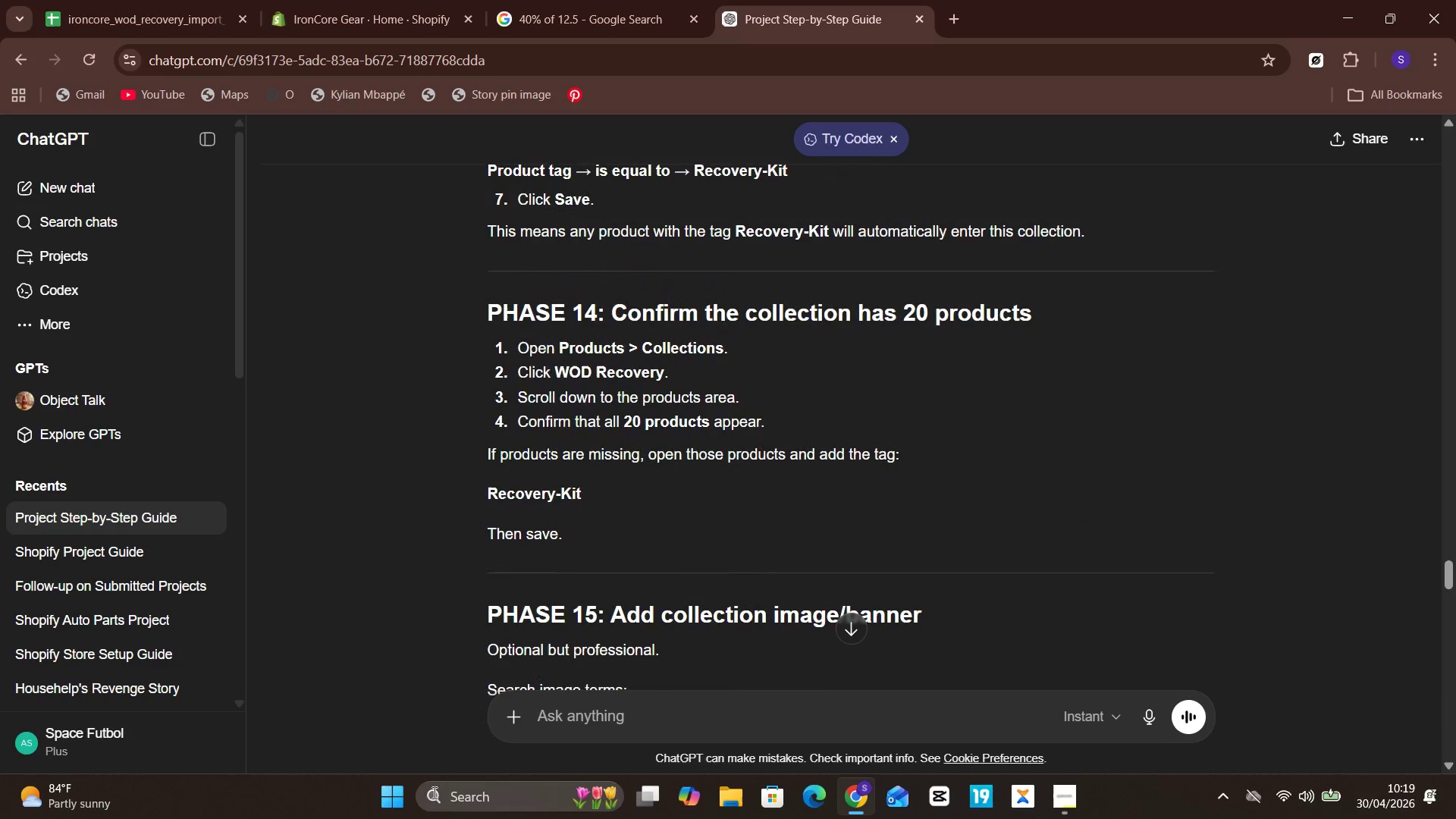 
wait(5.67)
 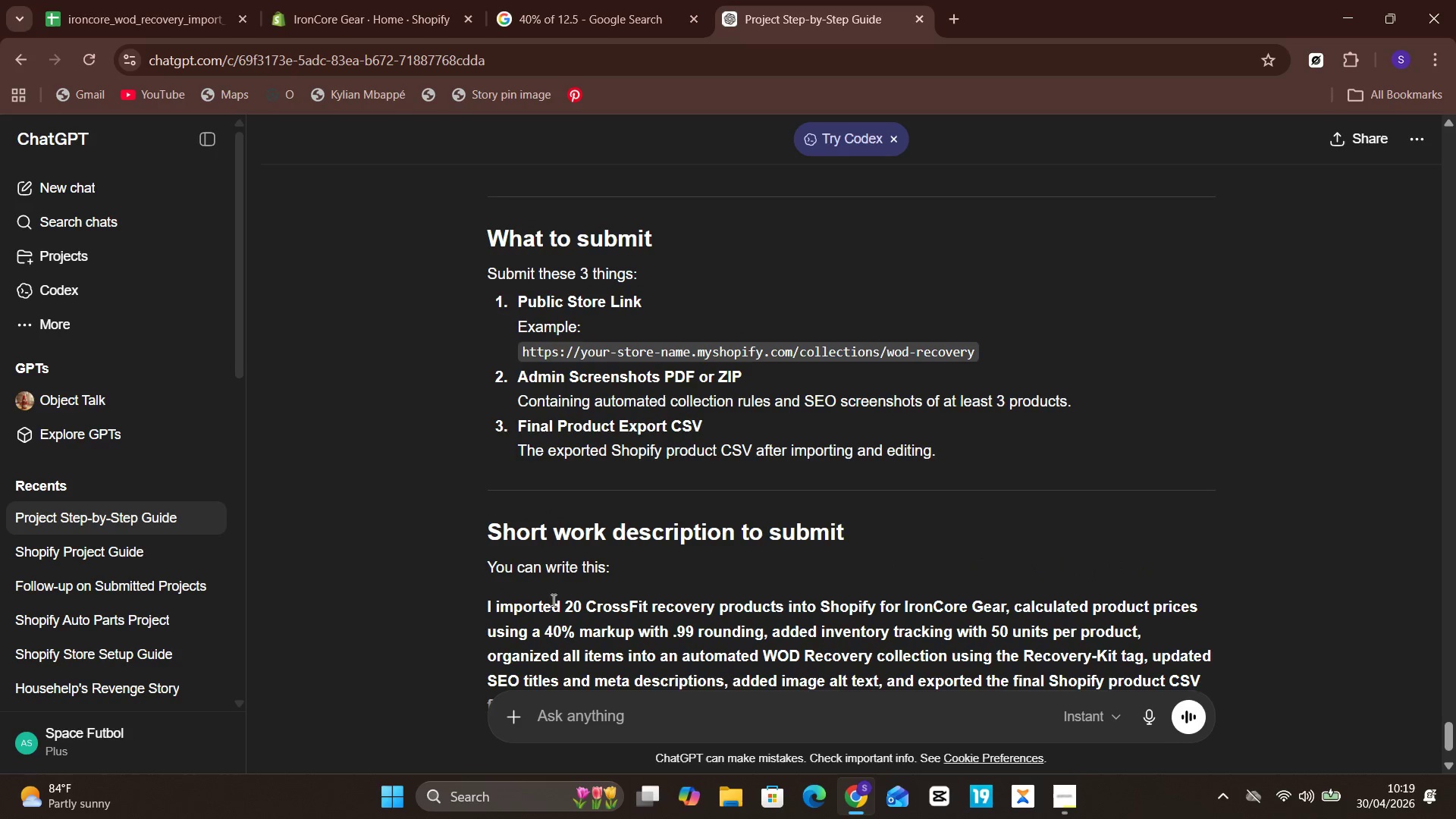 
left_click([618, 724])
 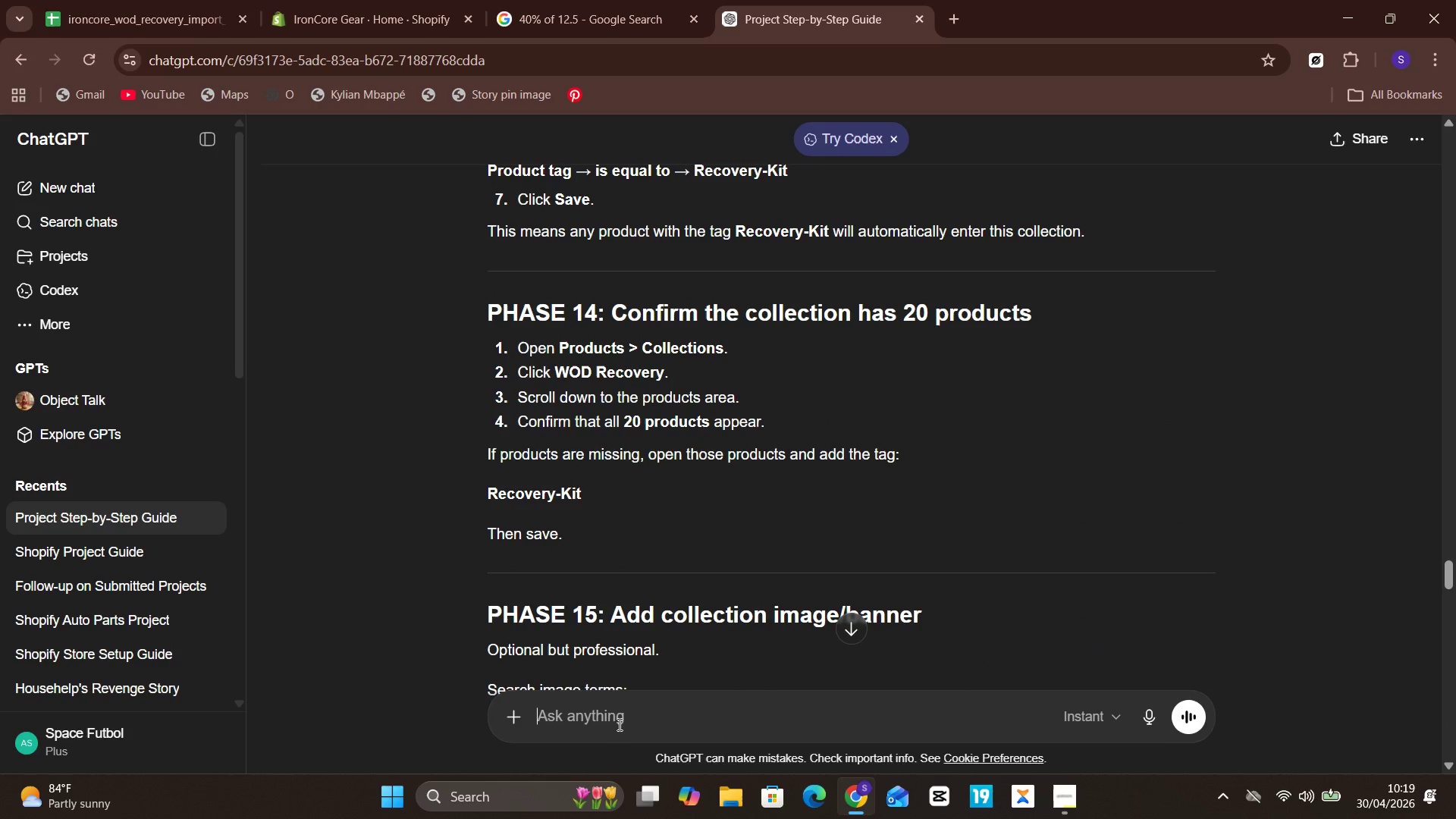 
type(do the 40)
 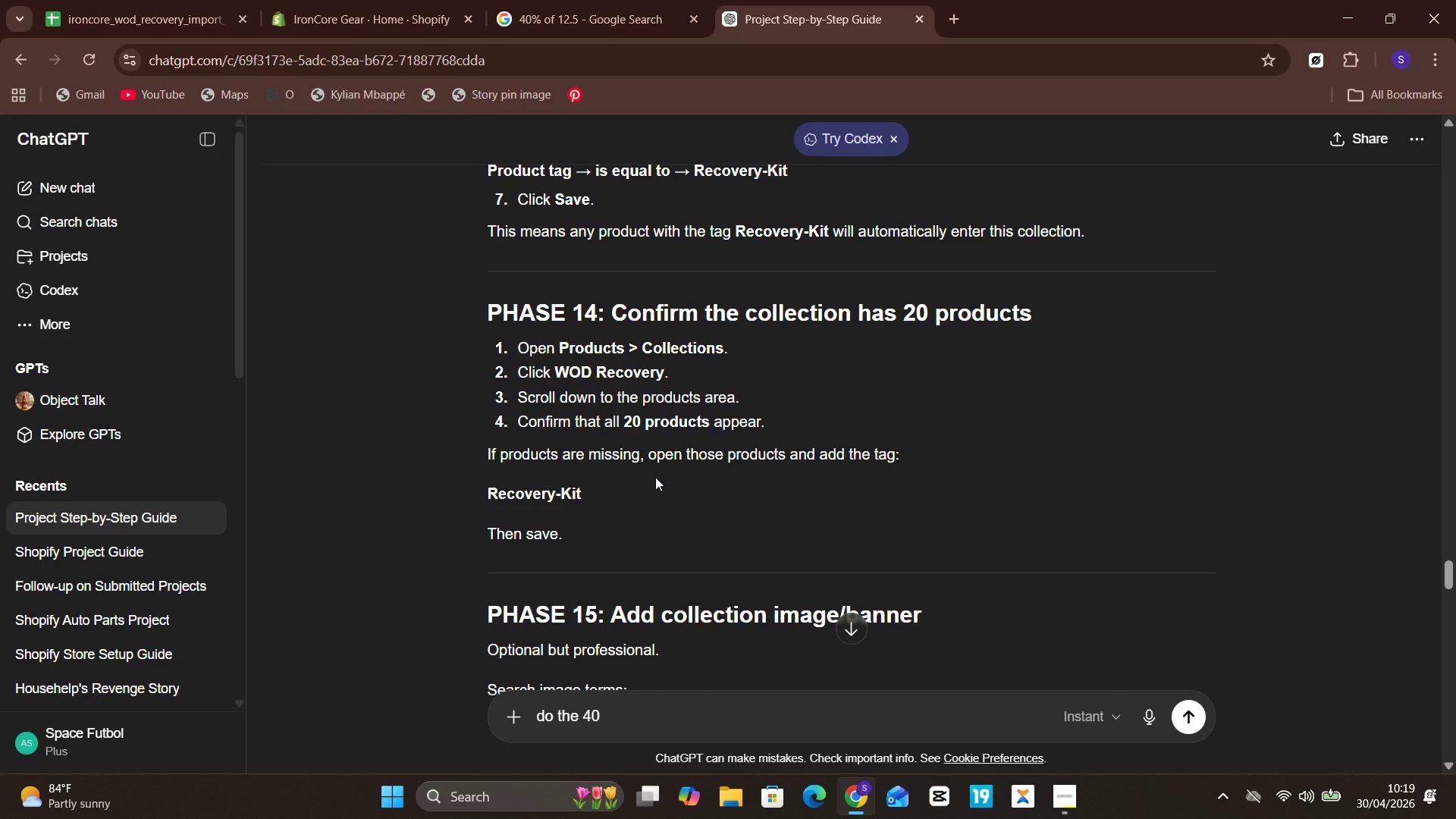 
wait(12.84)
 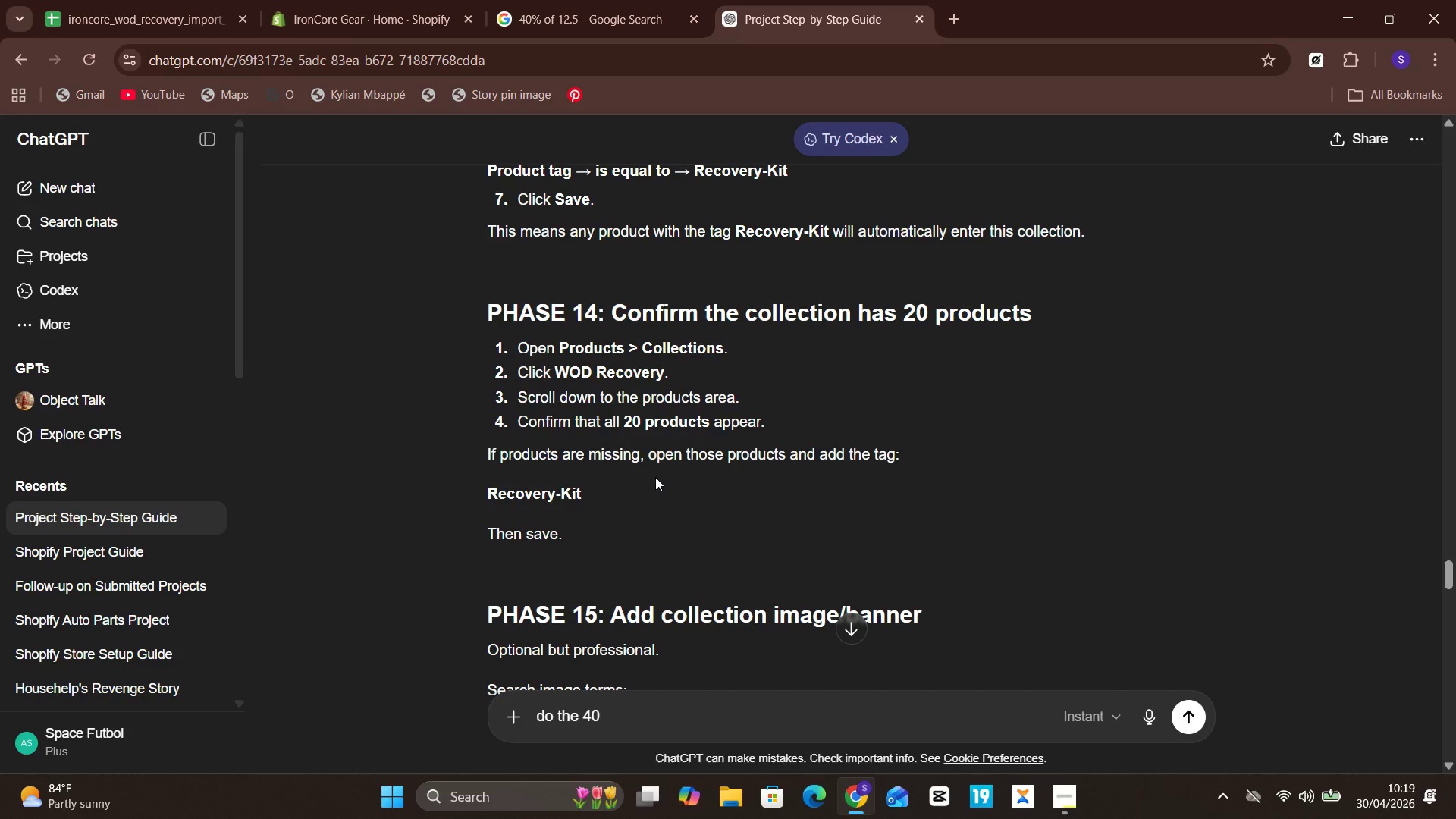 
key(Space)
 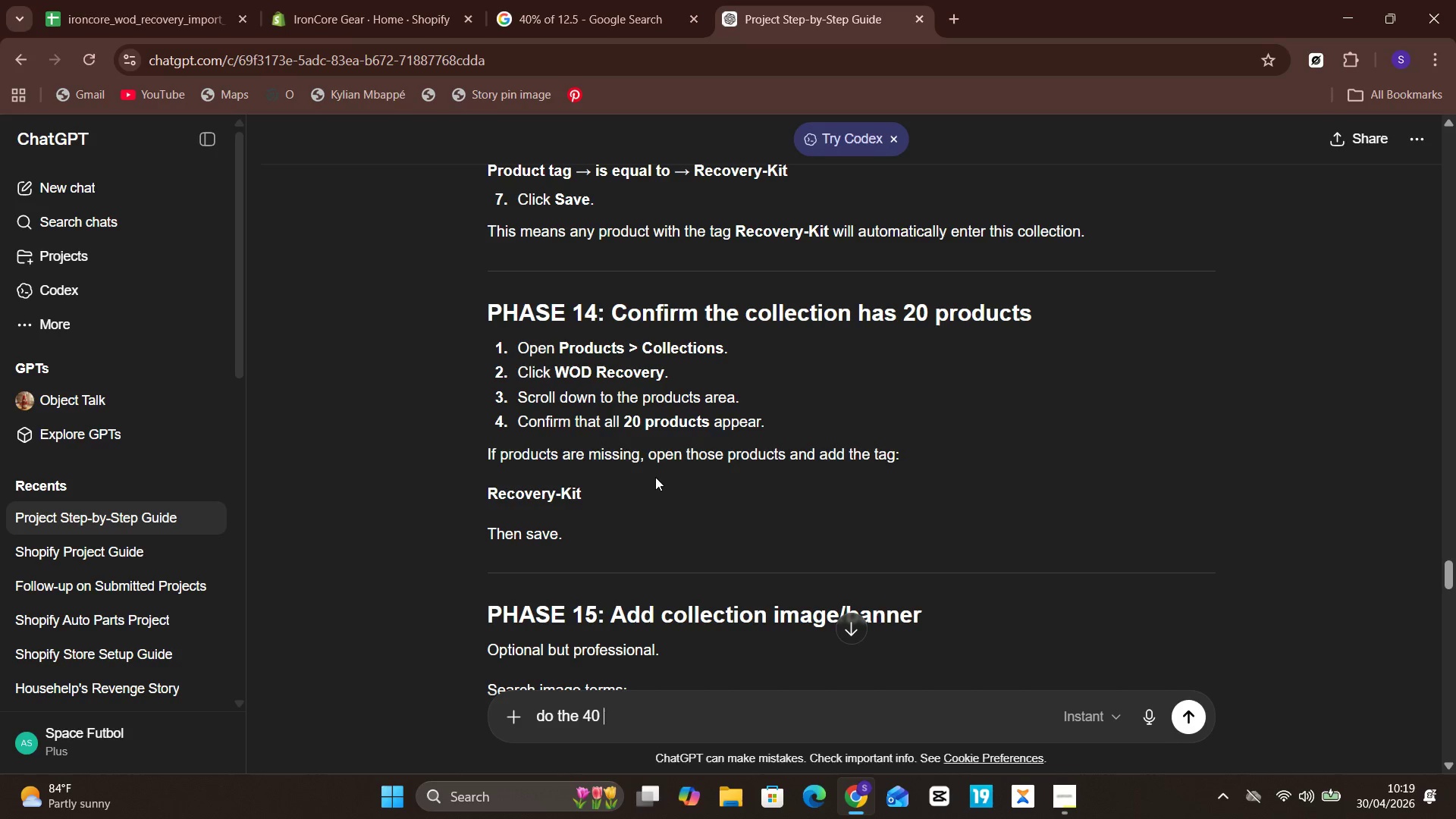 
wait(7.66)
 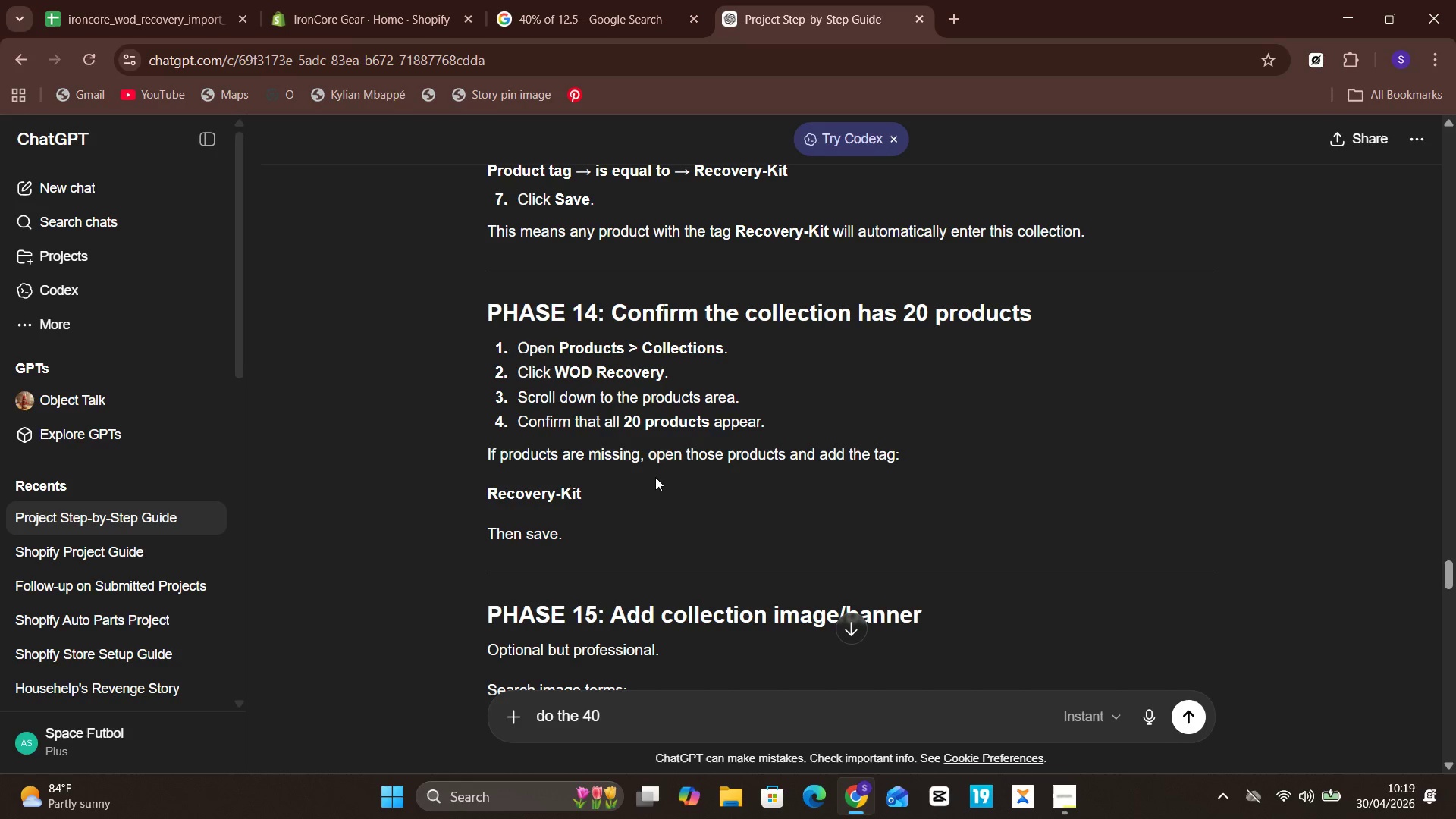 
mouse_move([1059, 805])
 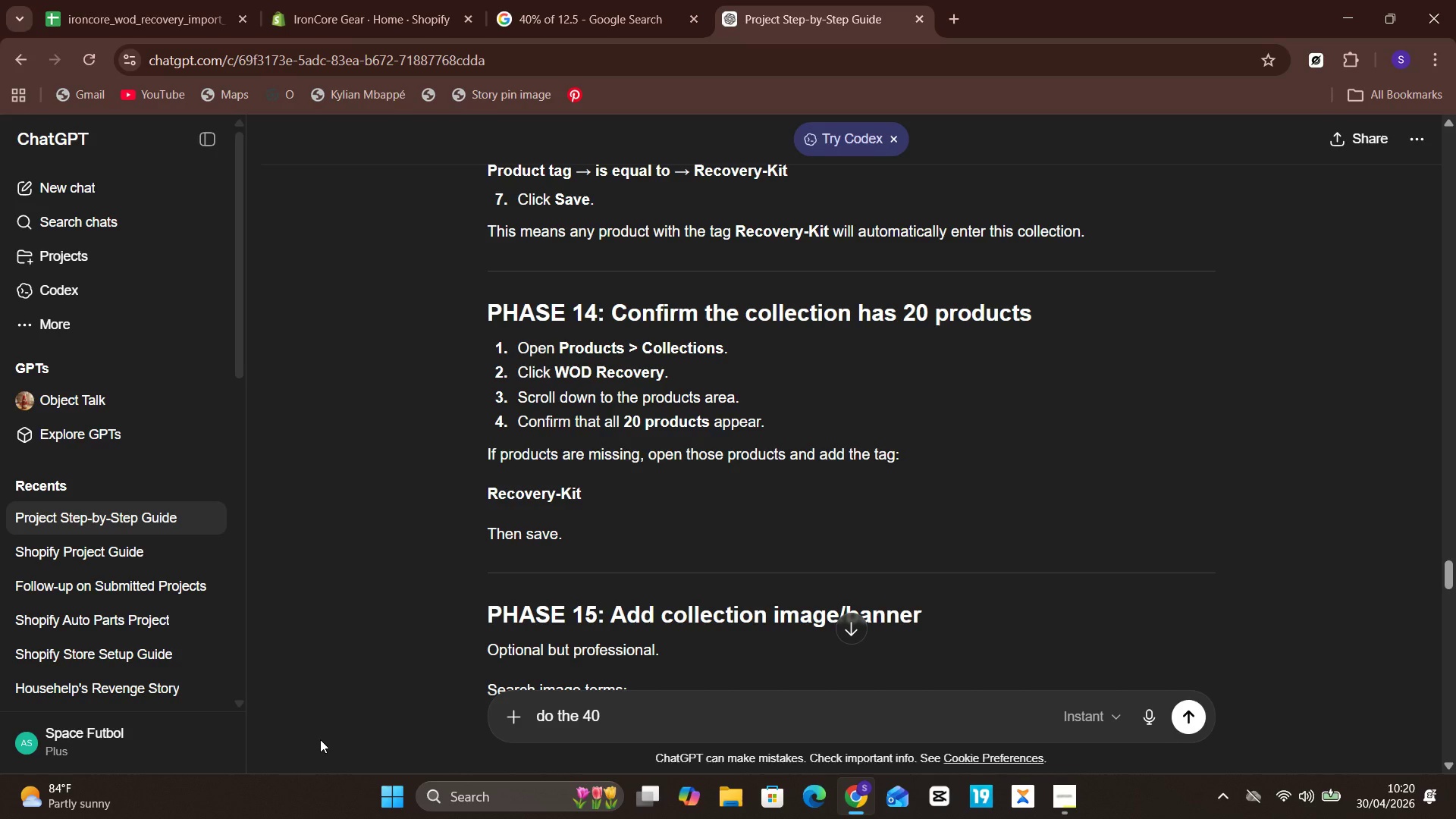 
wait(13.33)
 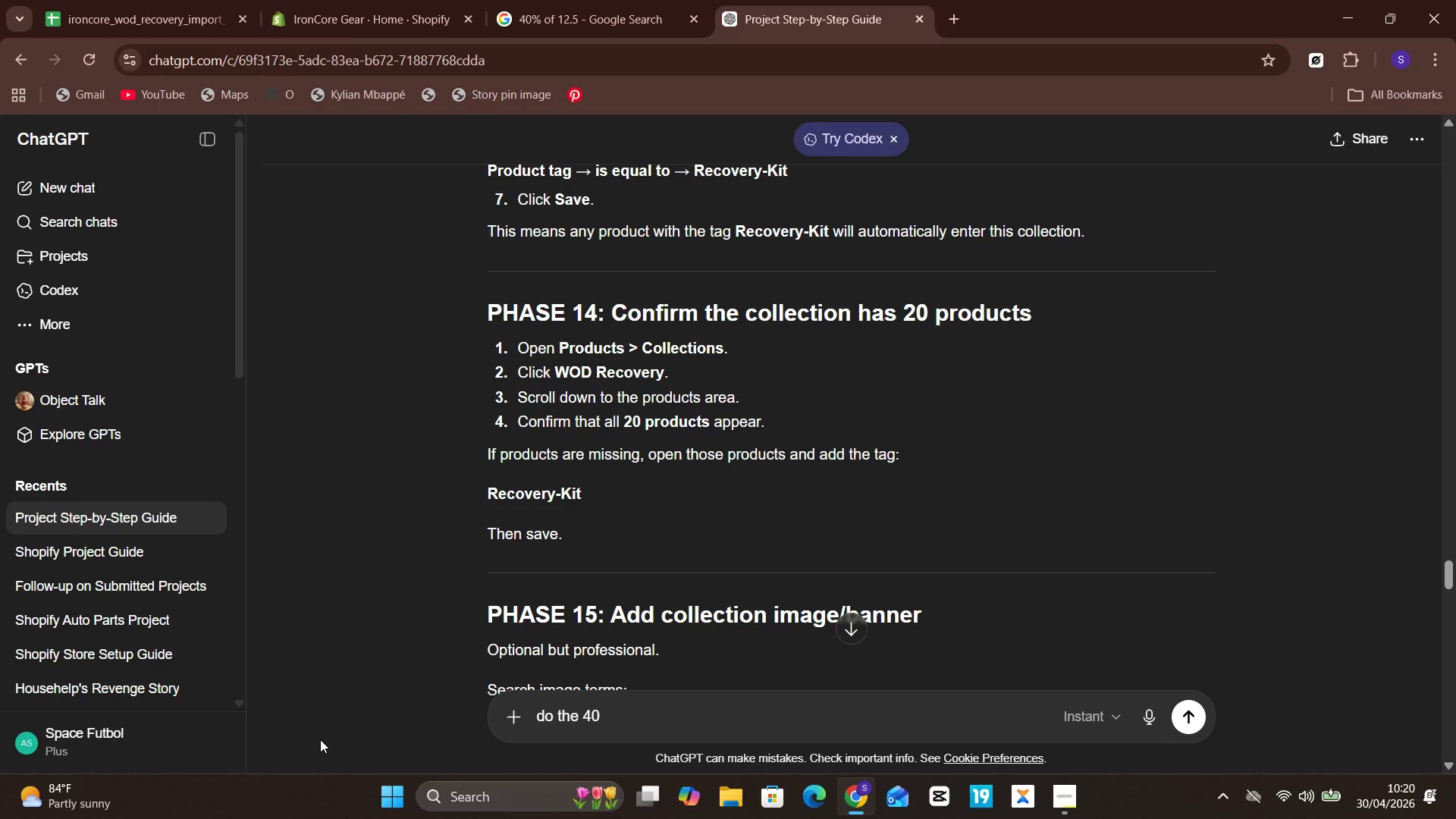 
key(Backspace)
type(% stuff for these numbers ())
 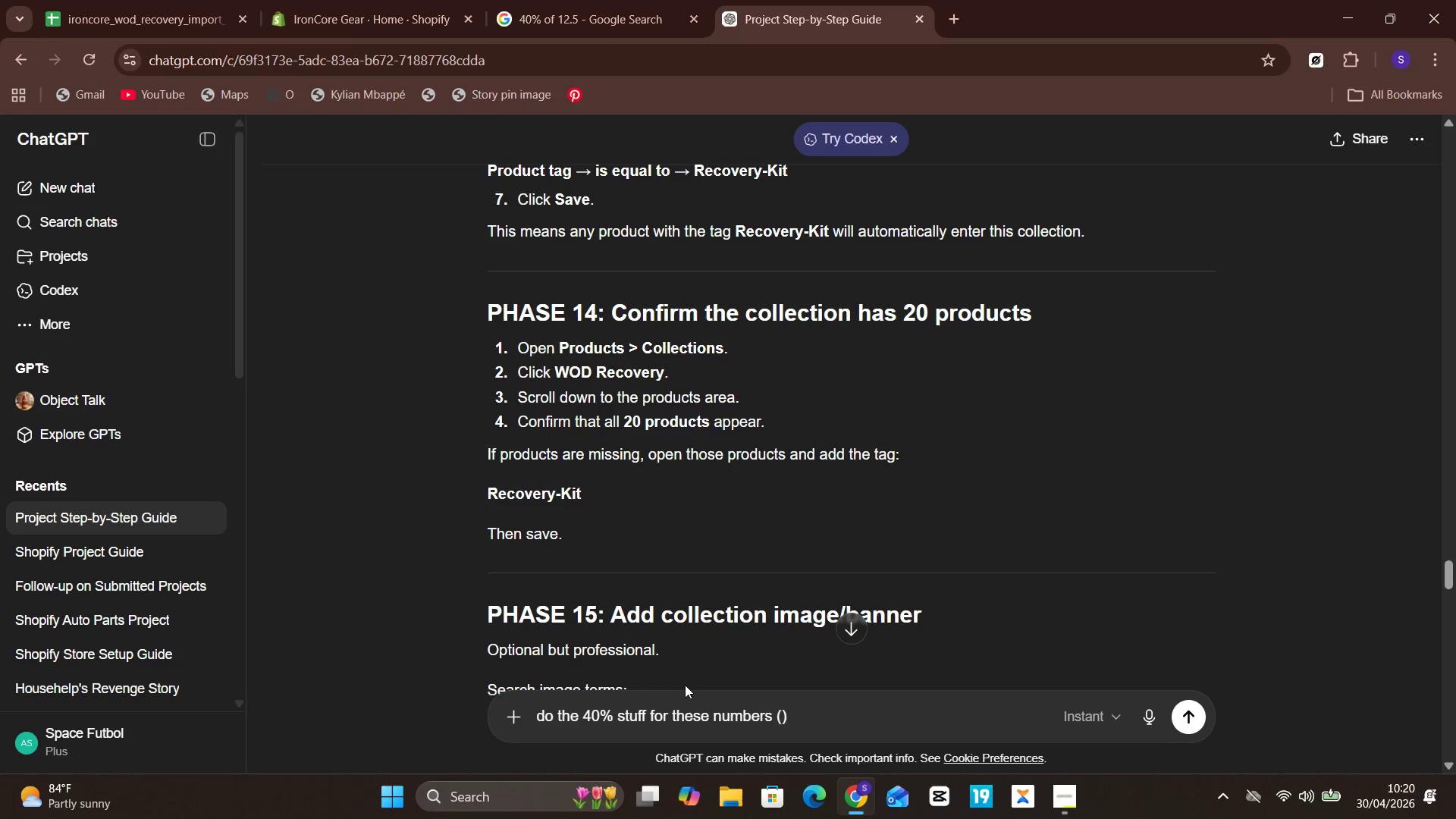 
key(Unknown)
 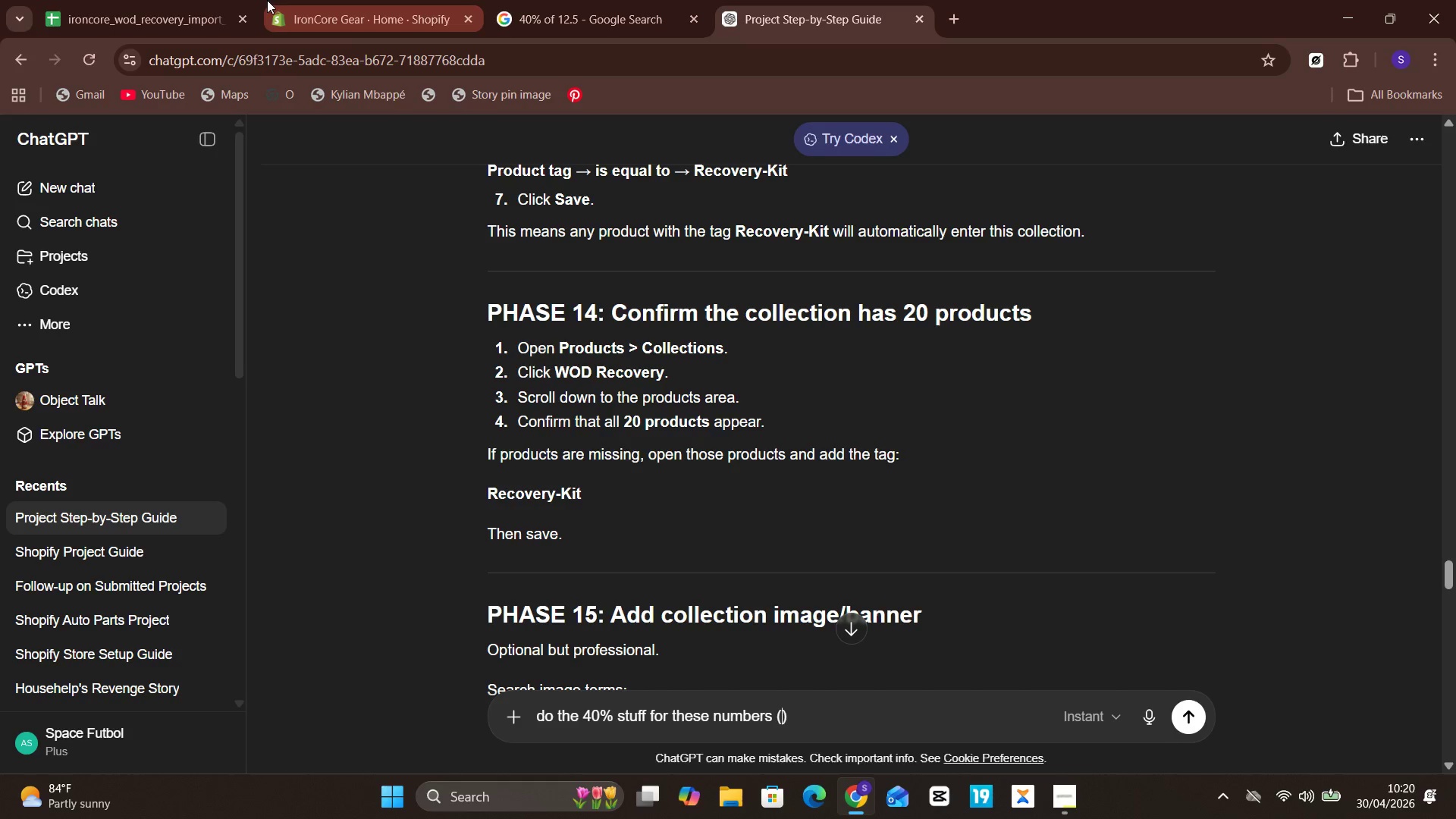 
key(ArrowLeft)
 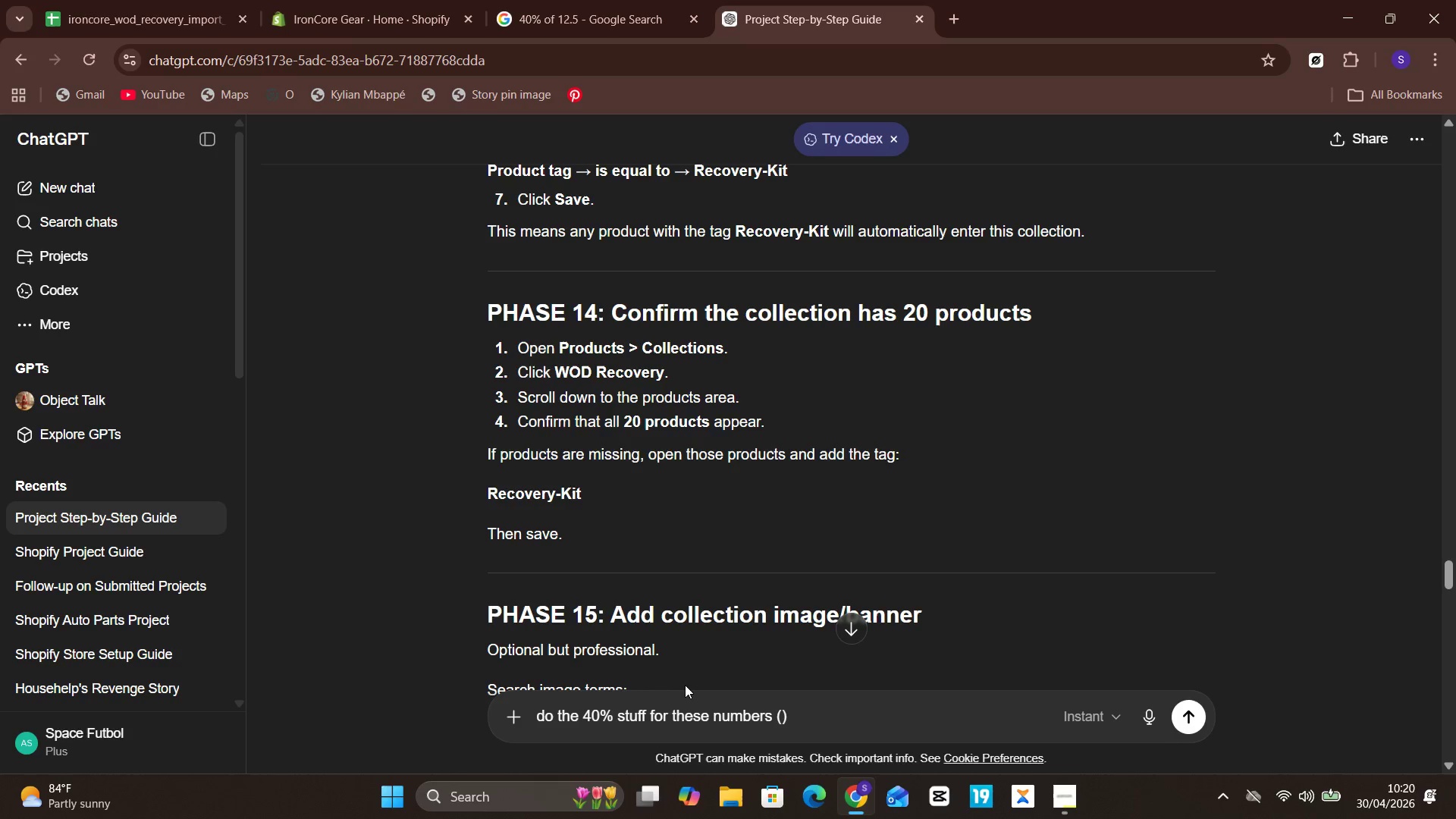 
left_click([195, 0])
 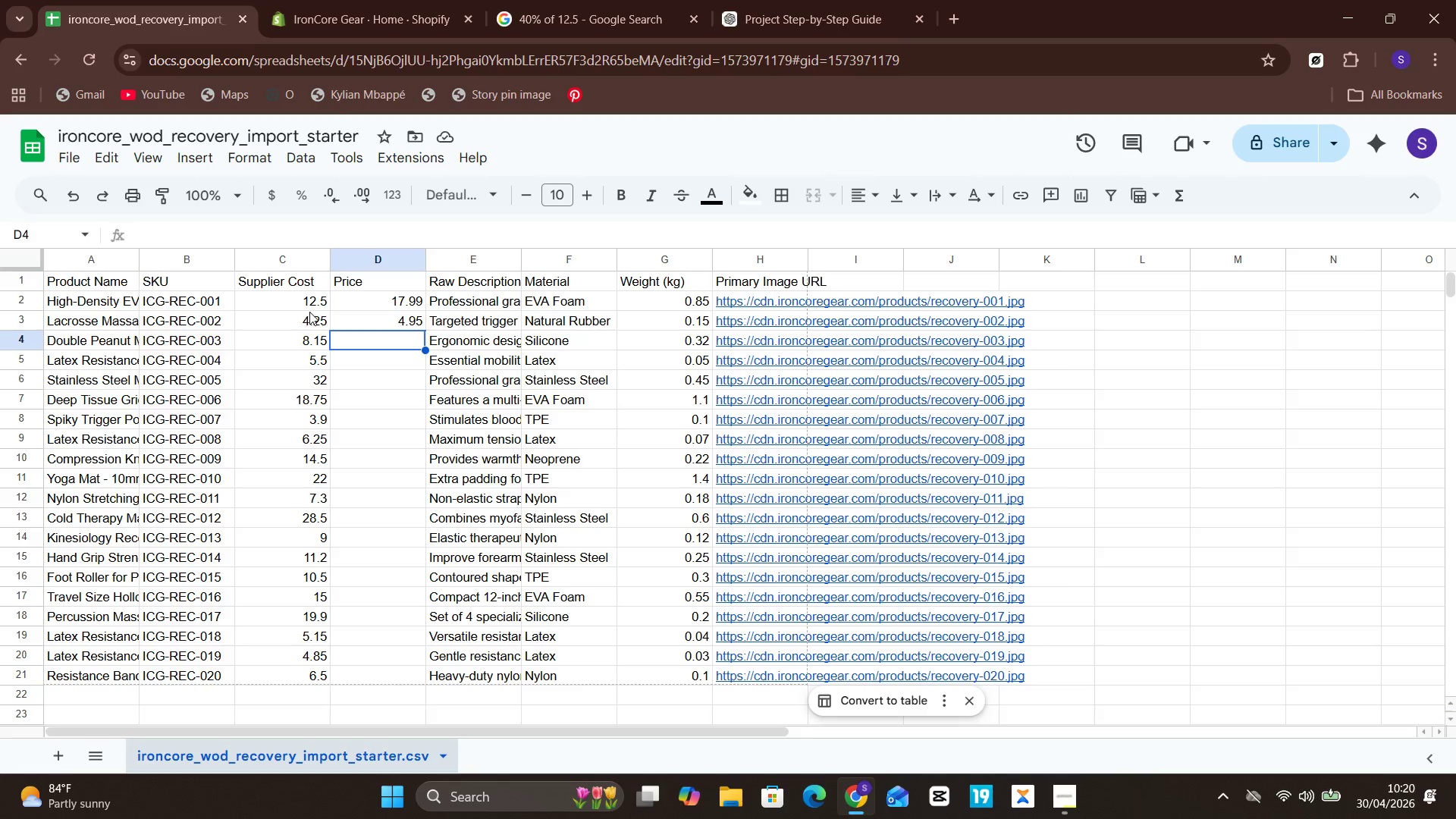 
wait(5.91)
 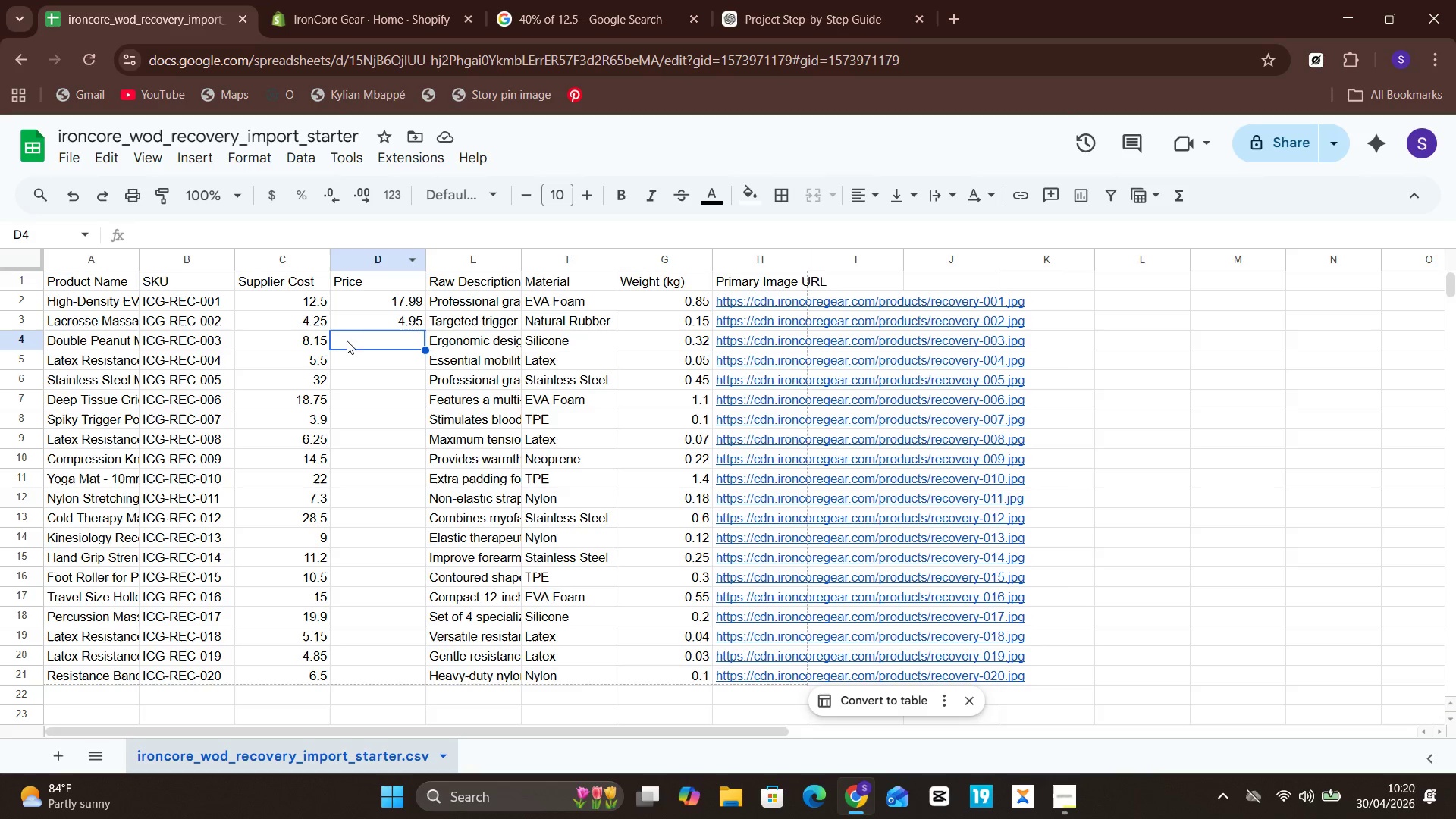 
left_click([310, 305])
 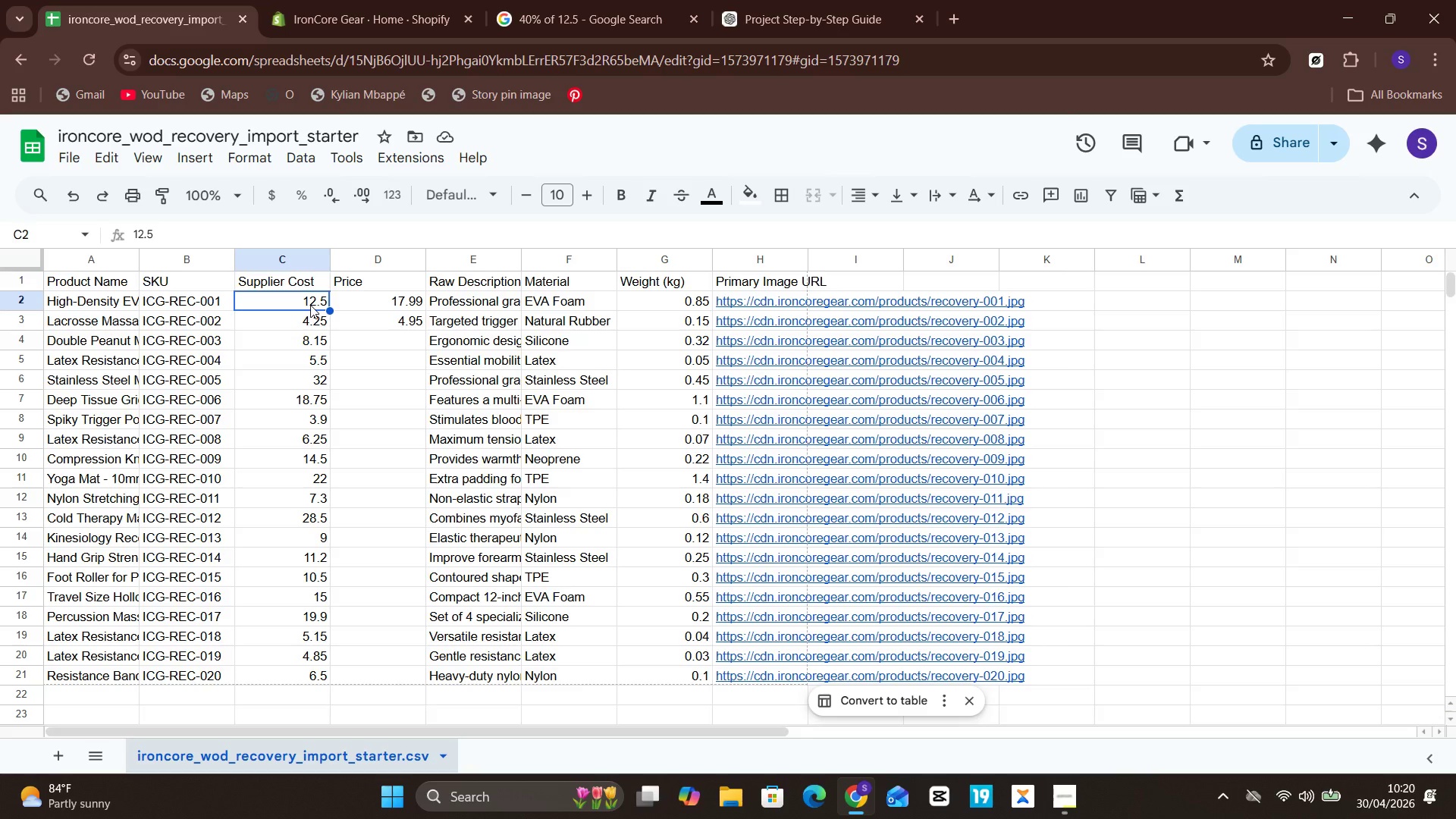 
key(Shift+ArrowDown)
 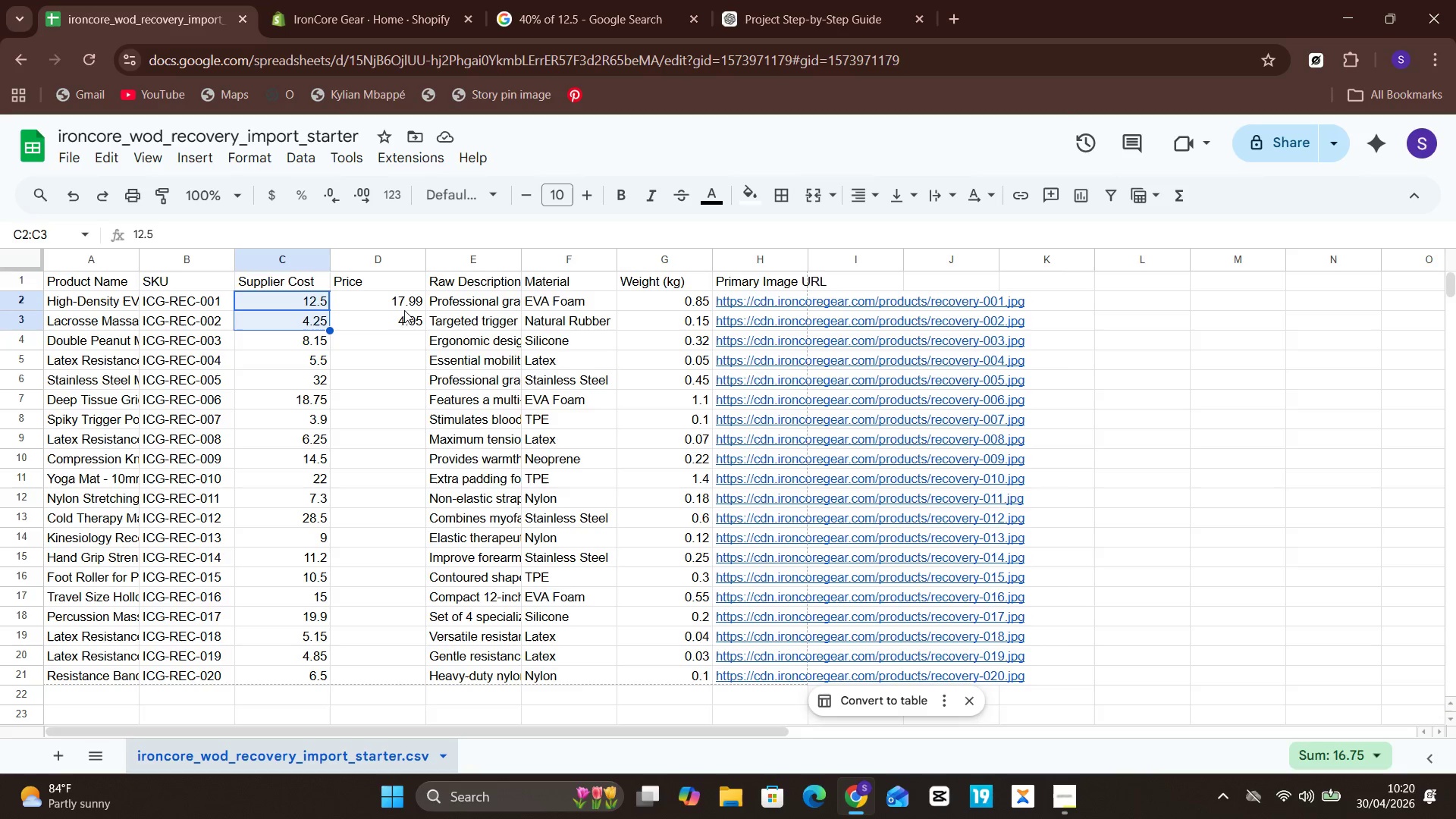 
left_click([418, 318])
 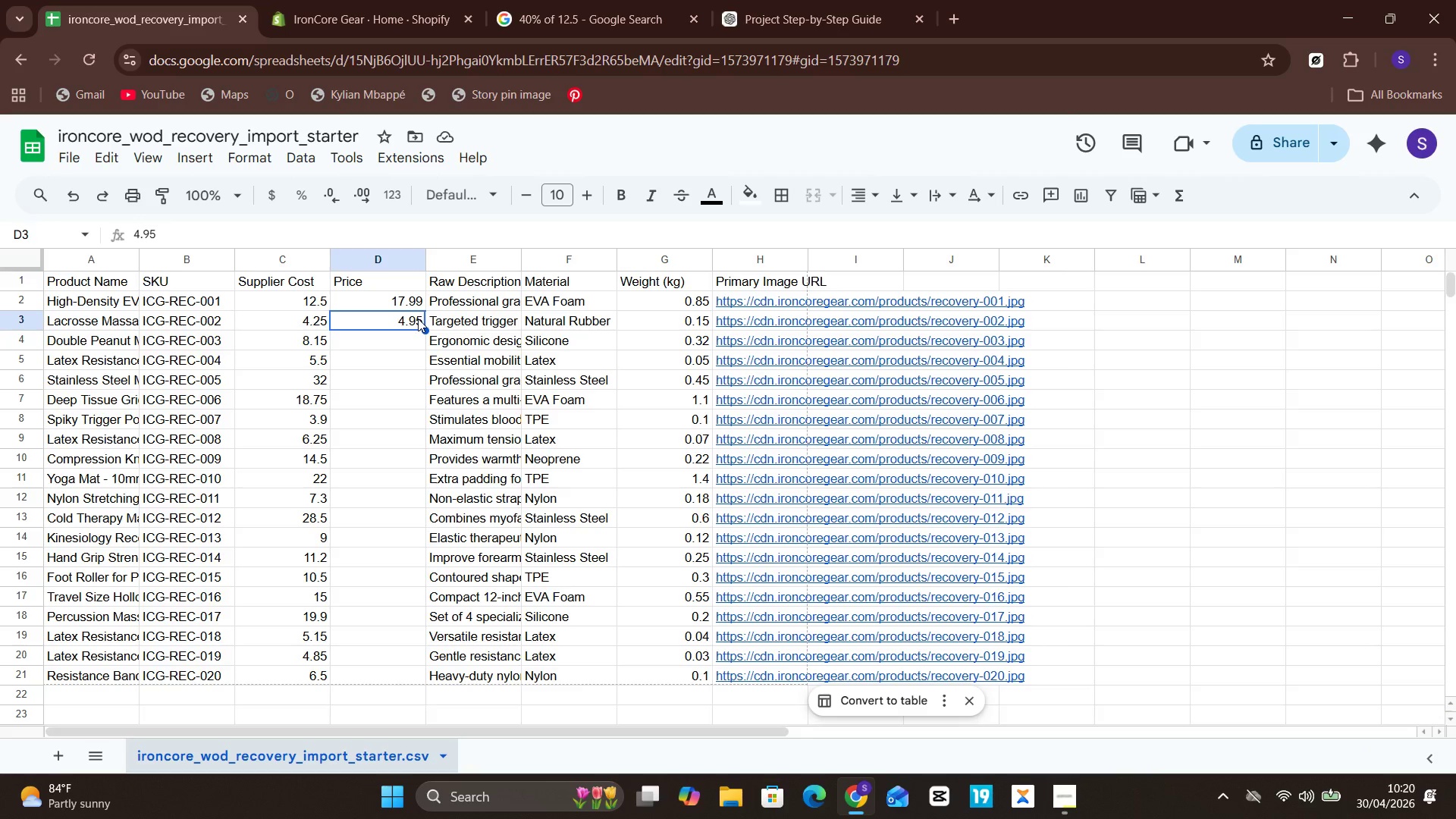 
left_click([418, 318])
 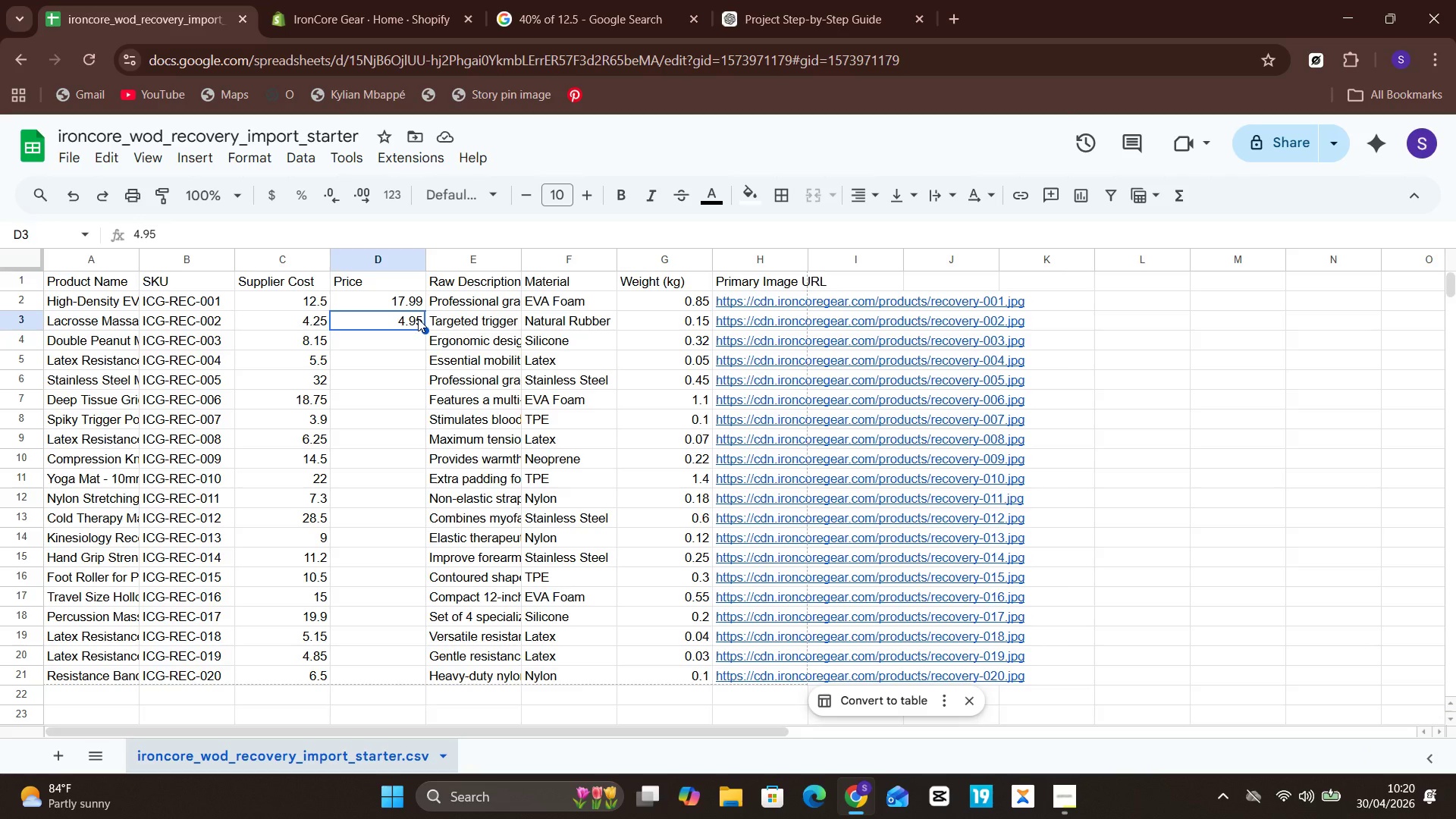 
left_click([418, 318])
 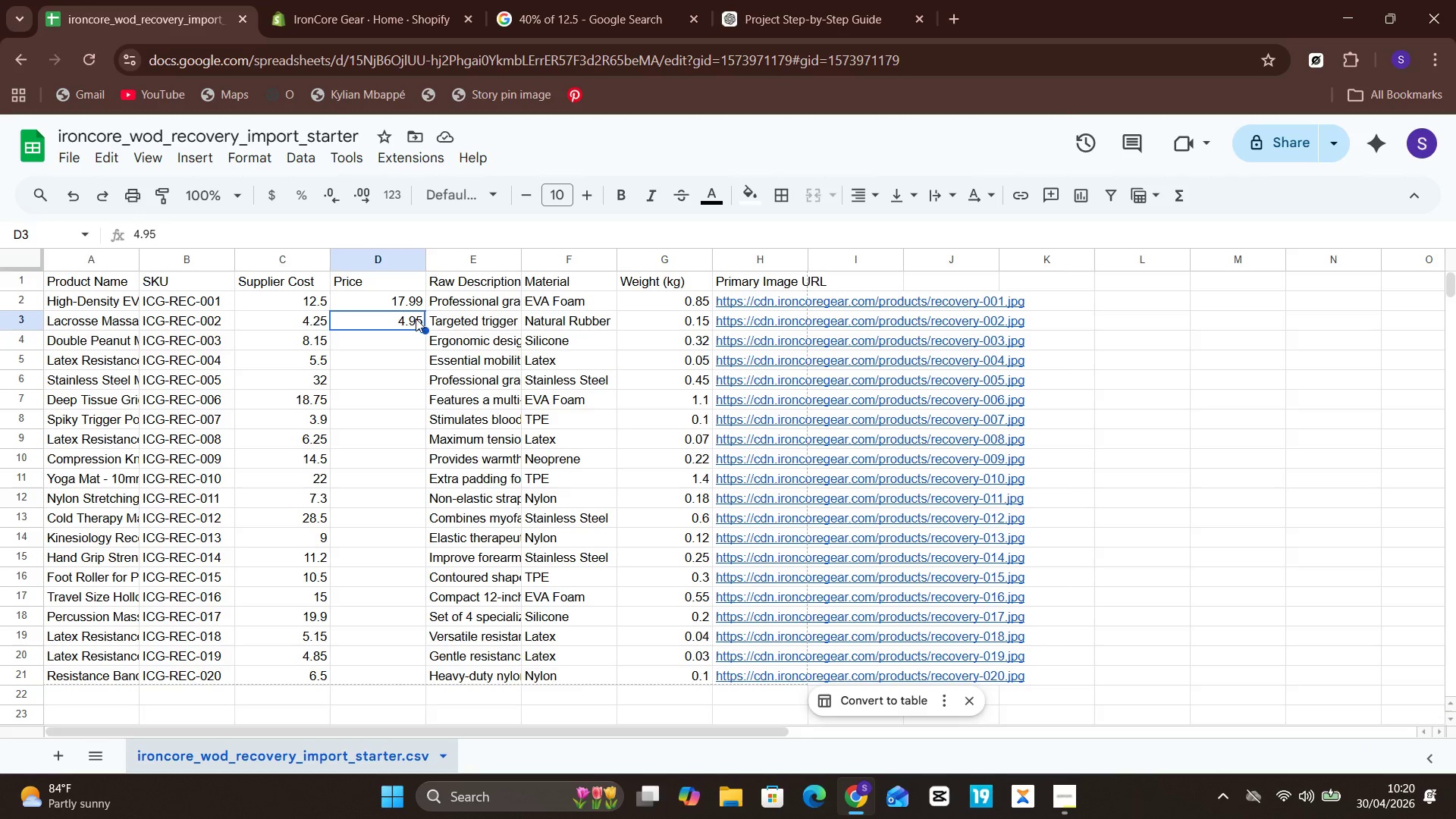 
left_click([416, 318])
 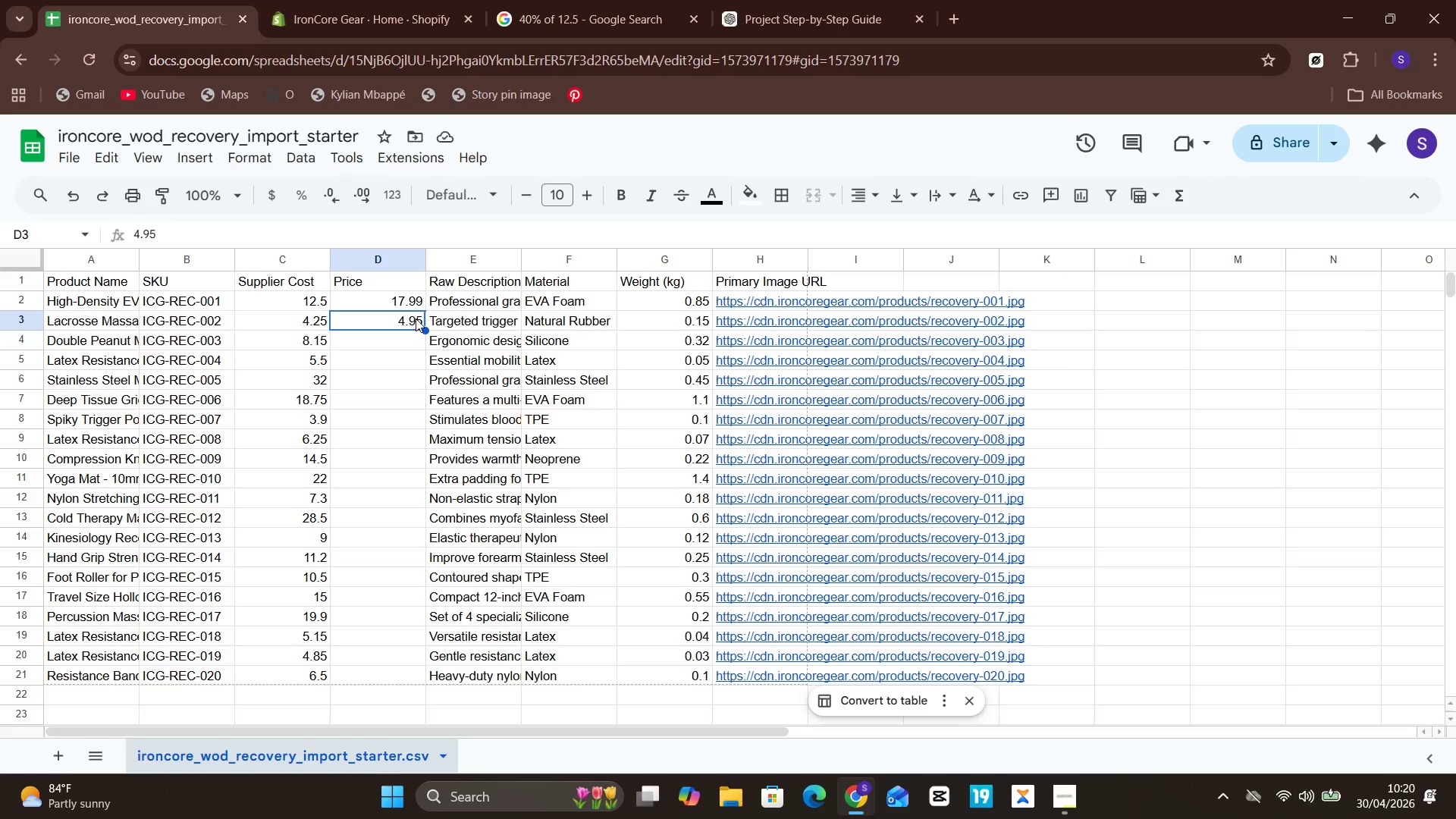 
left_click([416, 318])
 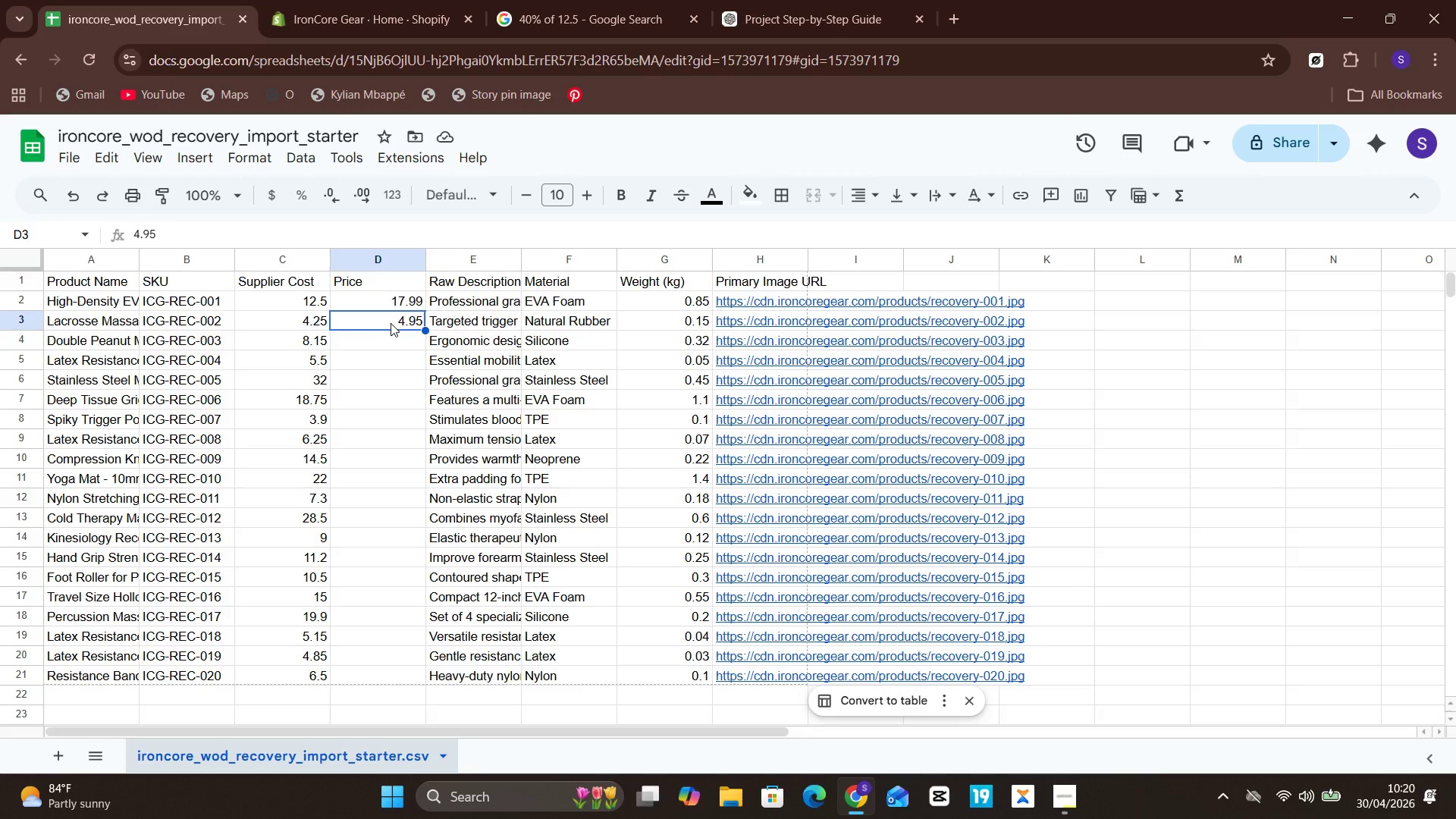 
left_click([391, 323])
 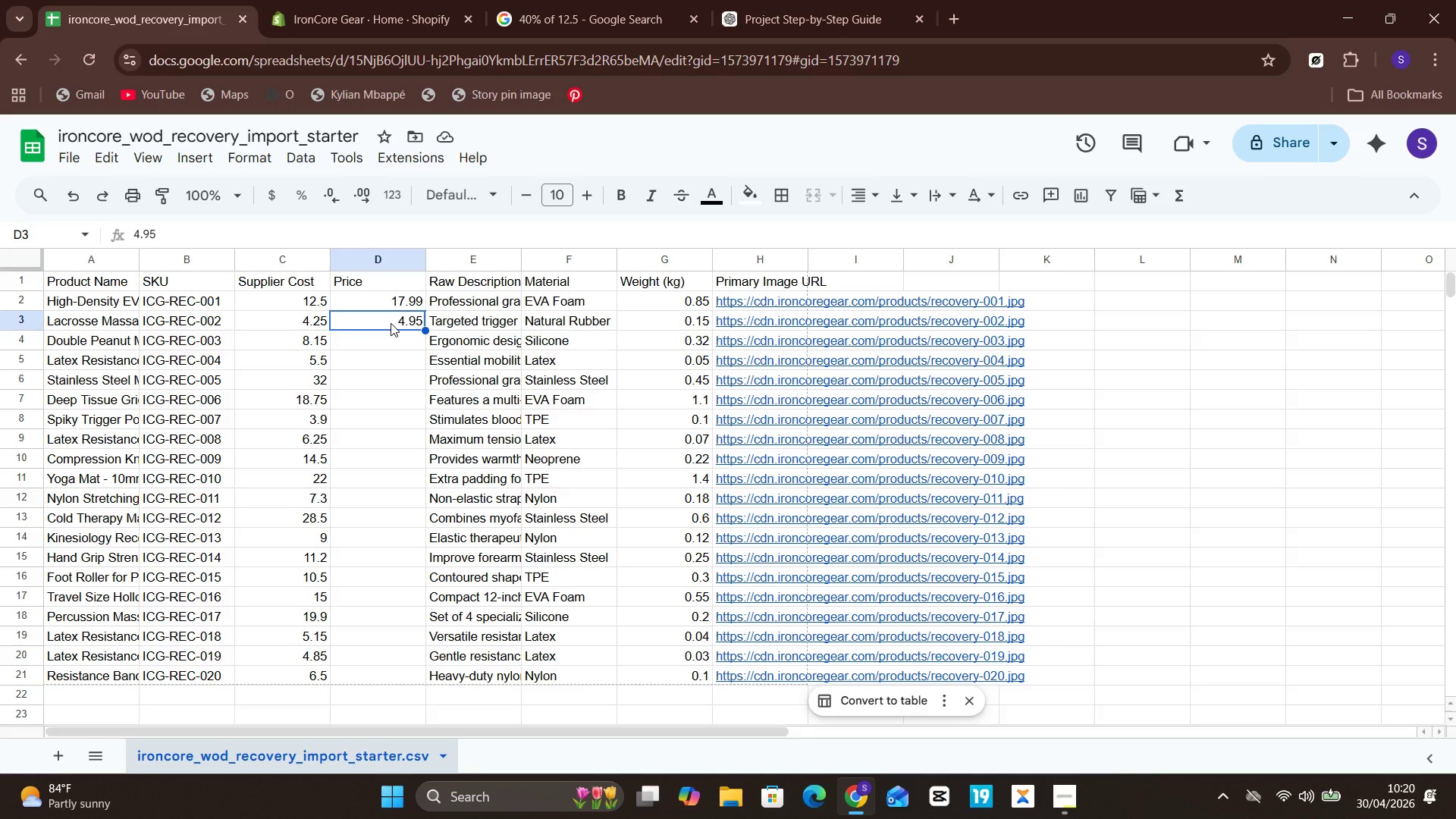 
double_click([391, 323])
 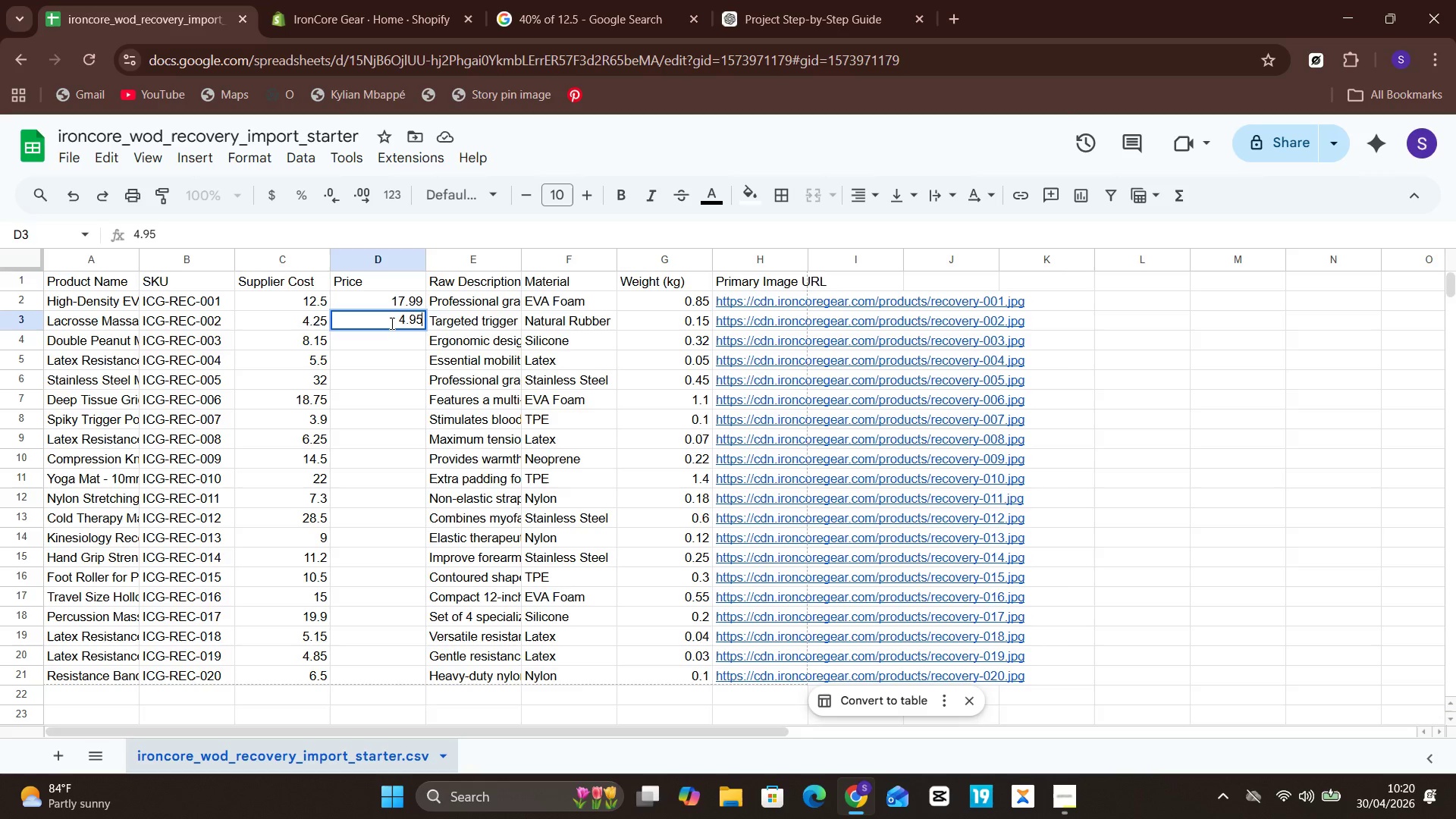 
key(Backspace)
 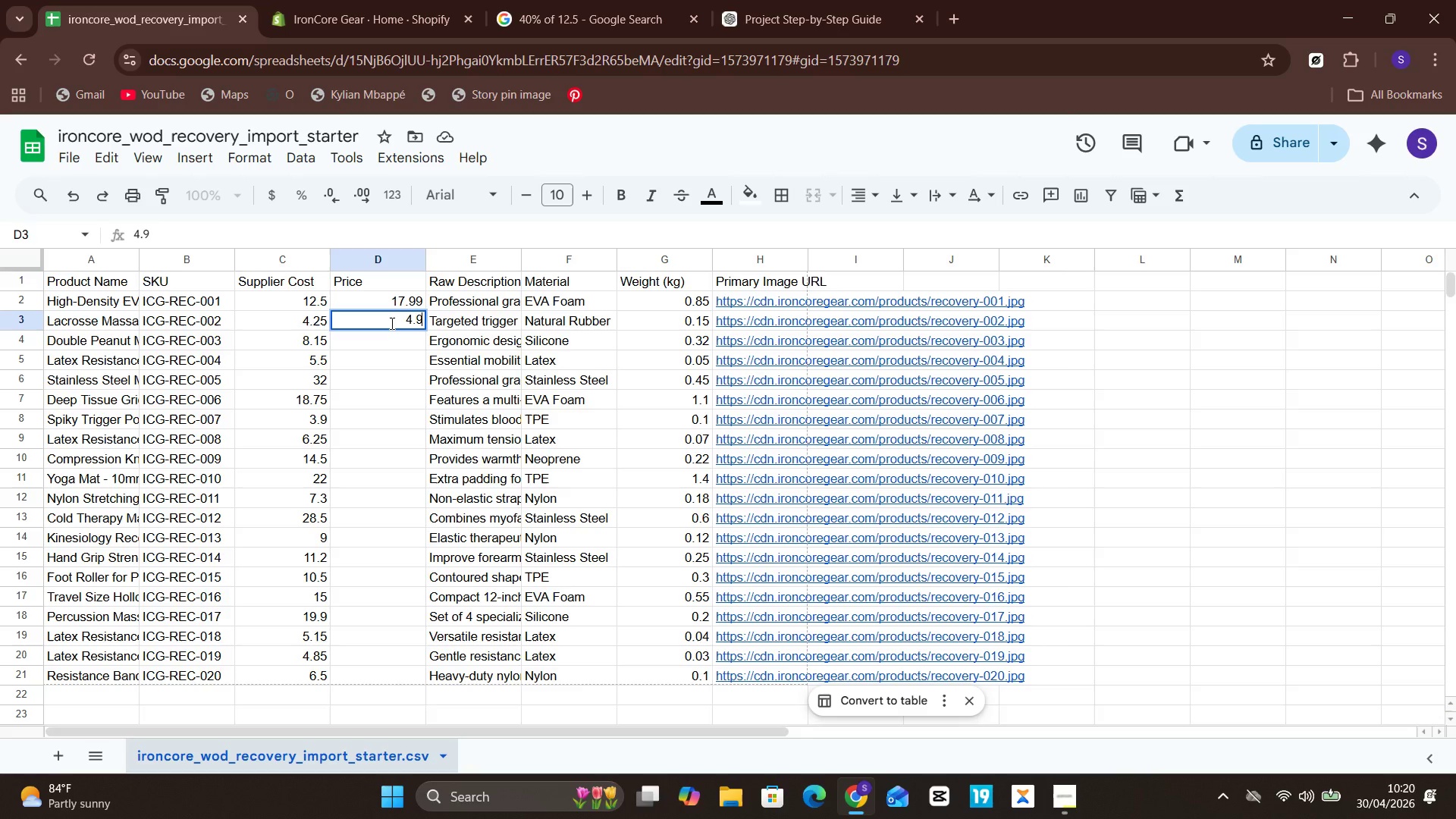 
key(9)
 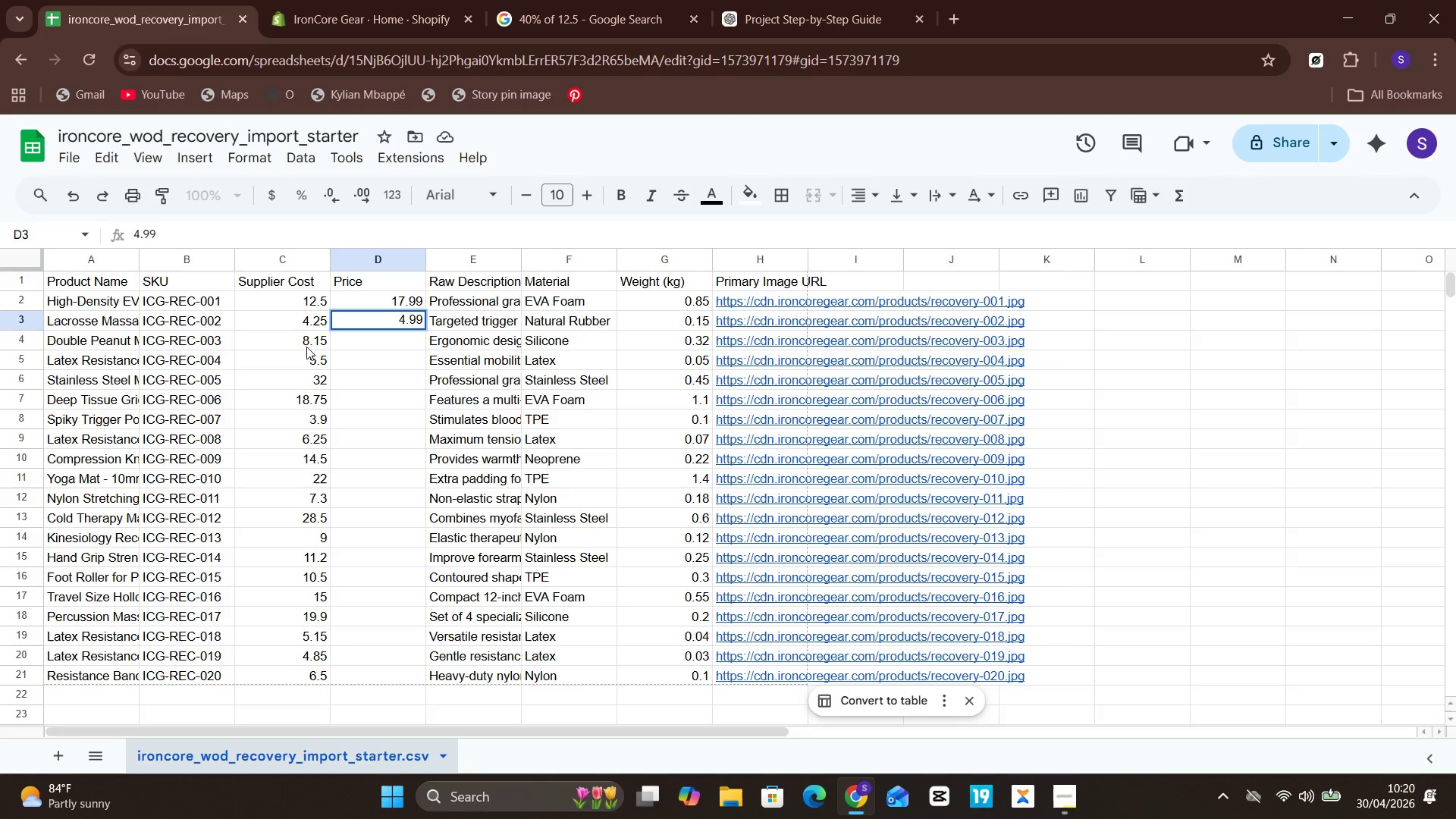 
left_click([306, 296])
 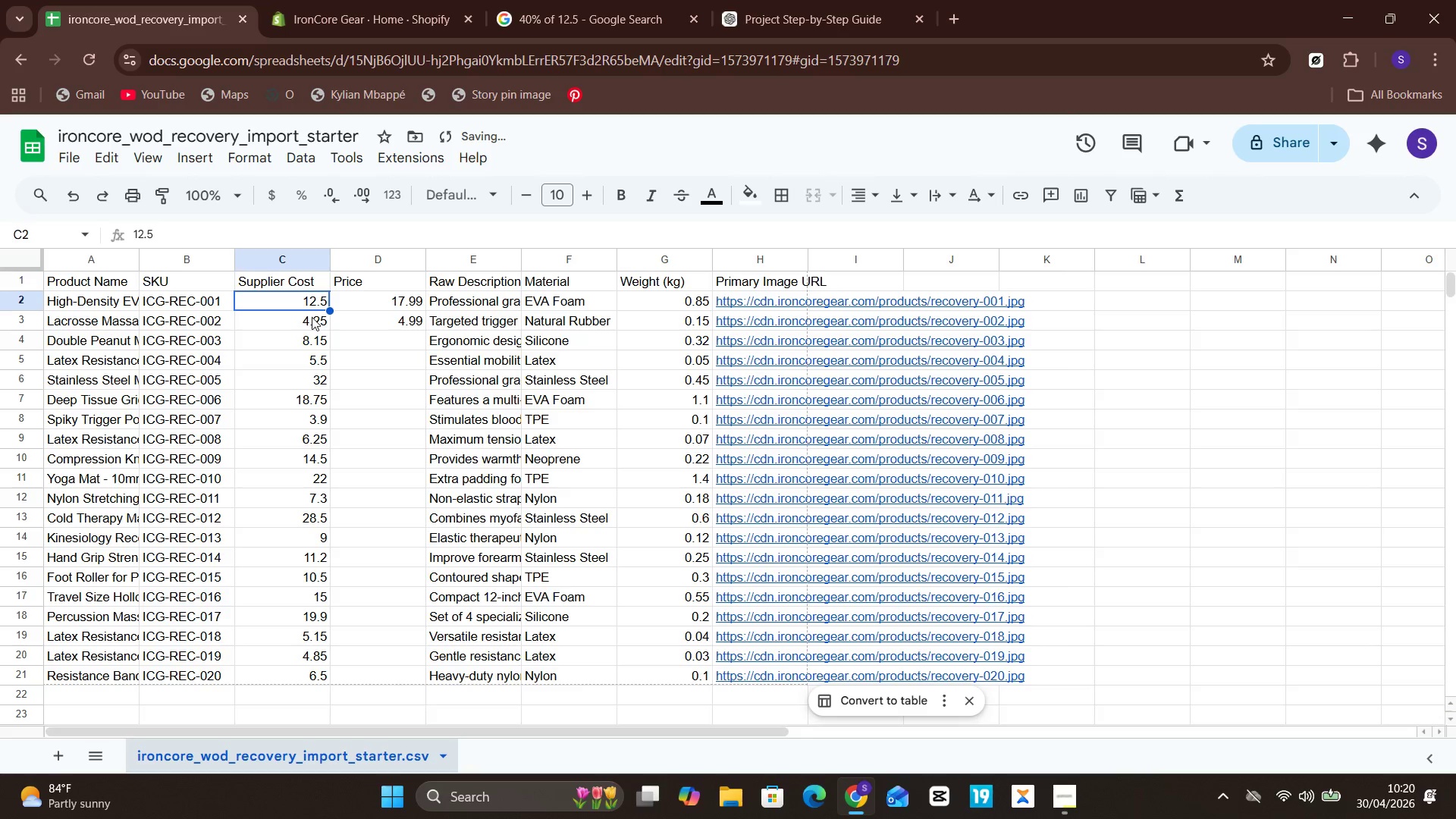 
hold_key(key=ShiftLeft, duration=1.5)
 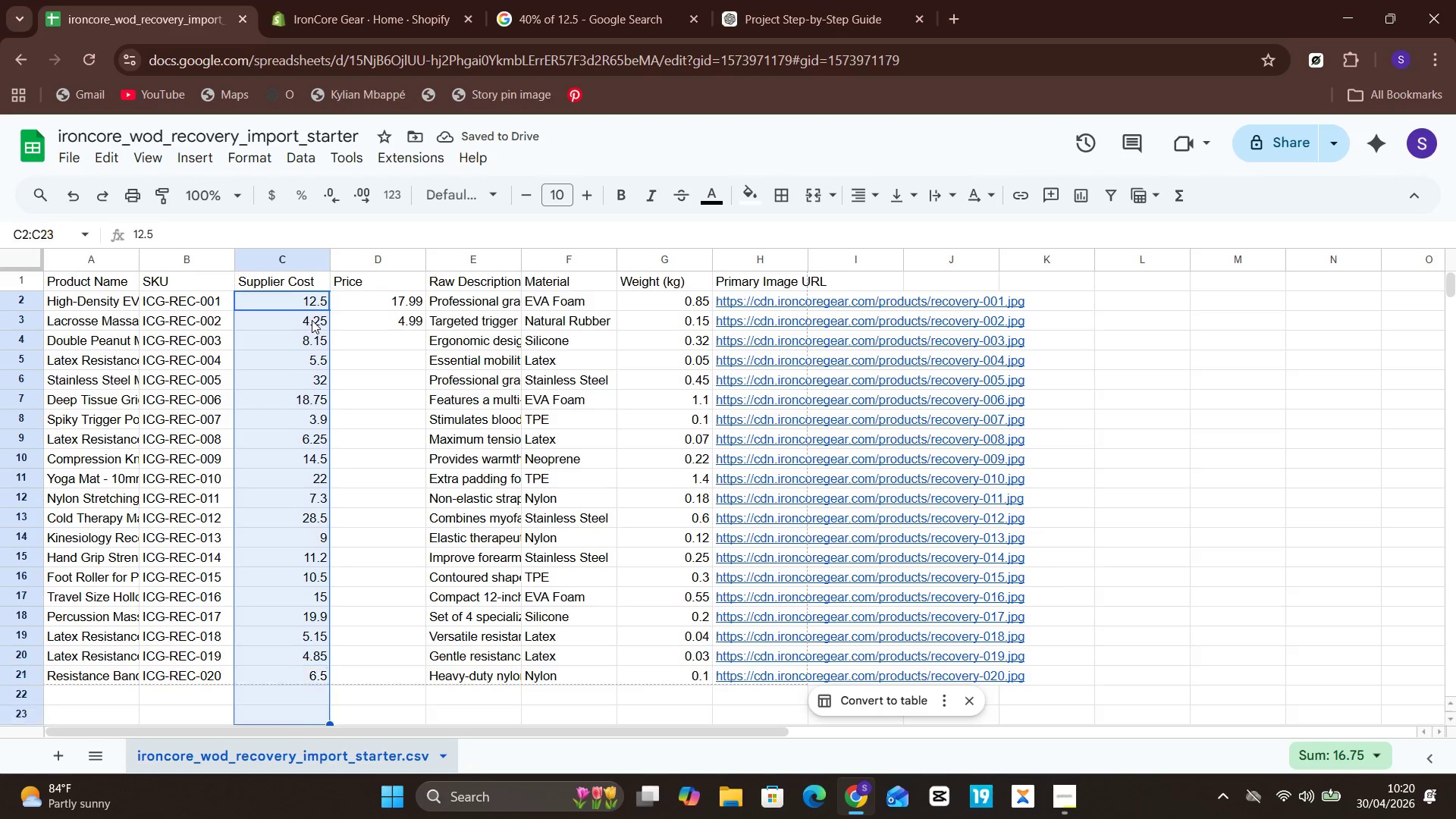 
hold_key(key=ArrowDown, duration=1.47)
 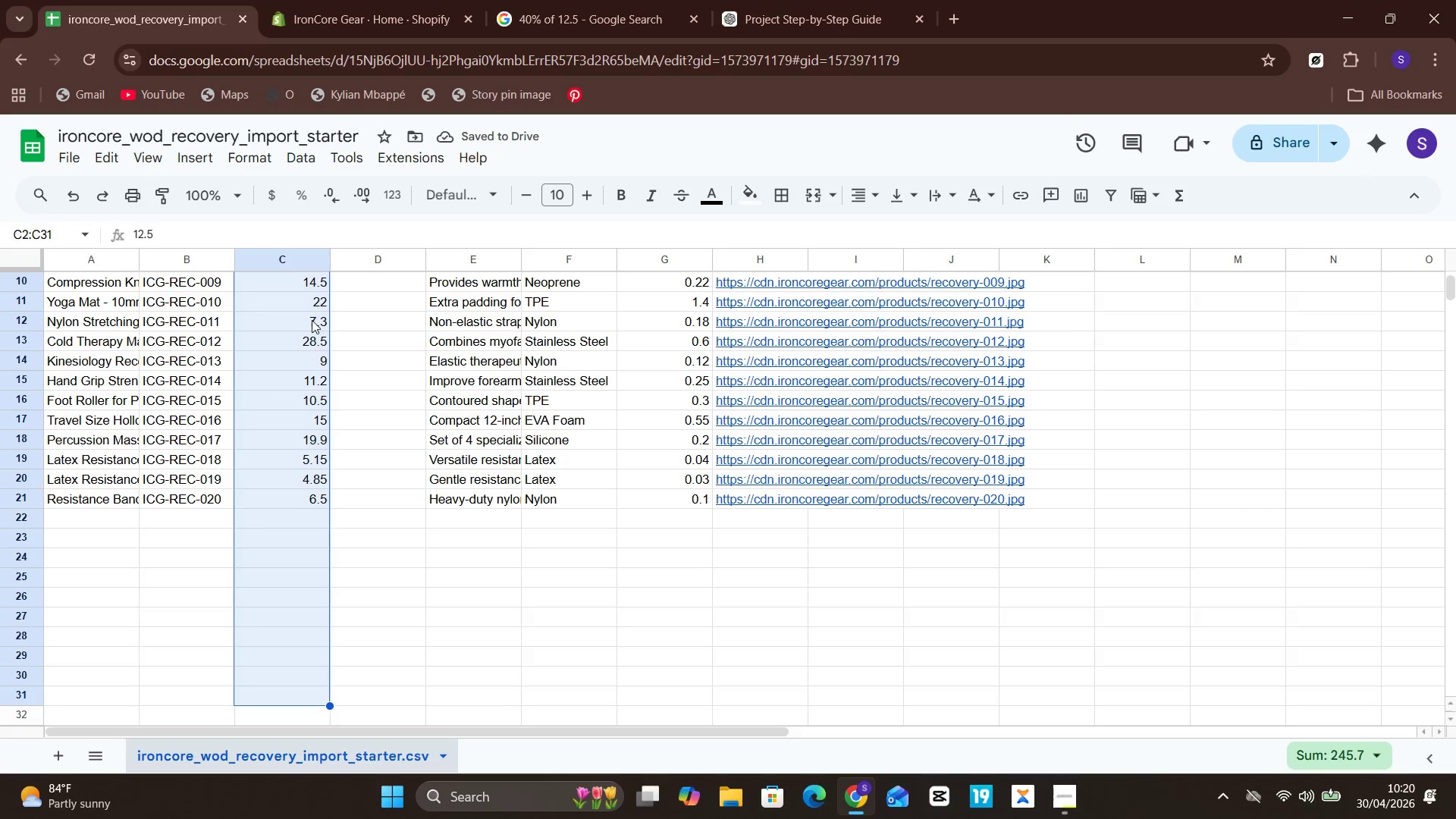 
hold_key(key=ShiftLeft, duration=1.72)
 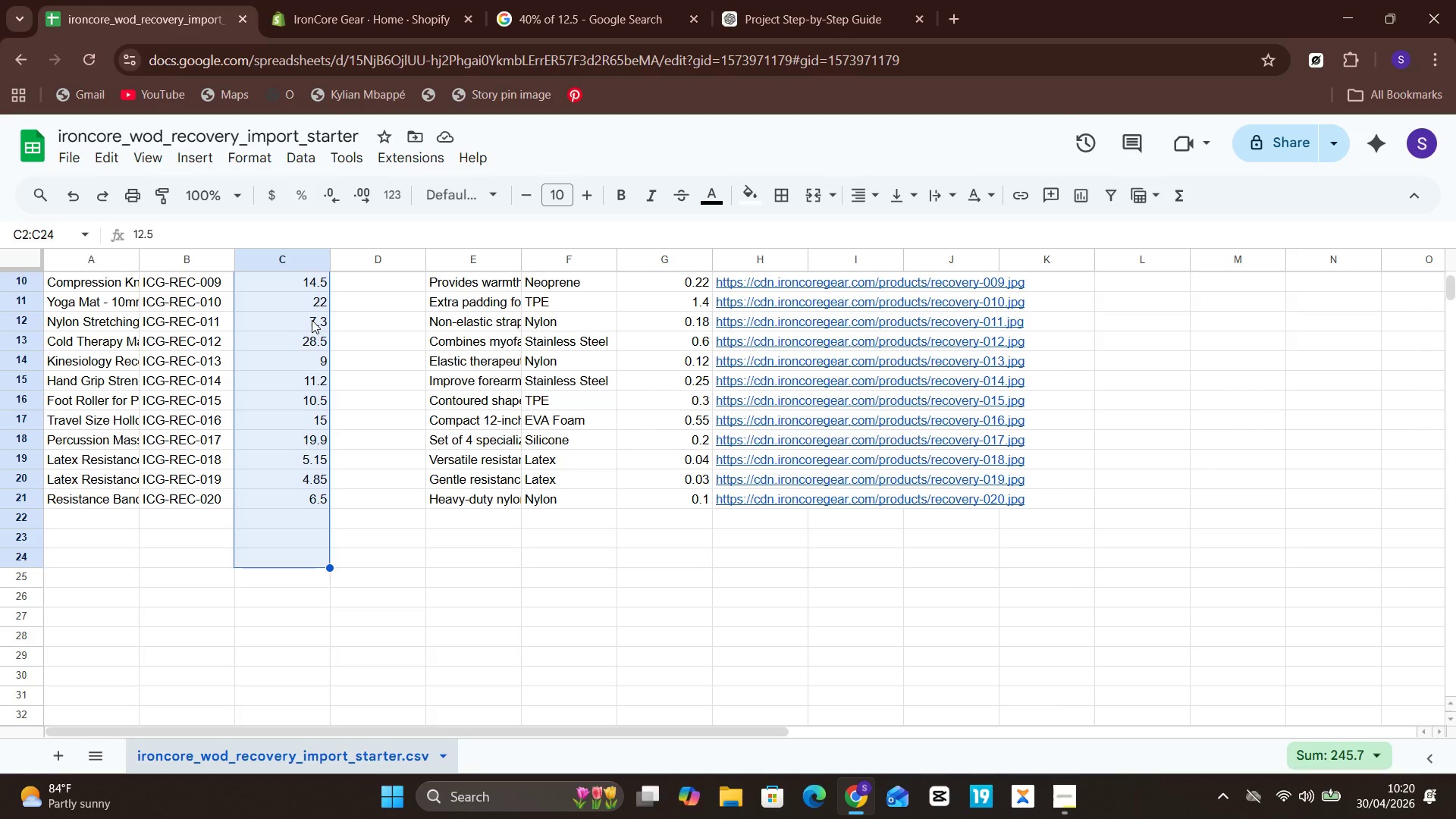 
hold_key(key=ArrowUp, duration=0.69)
 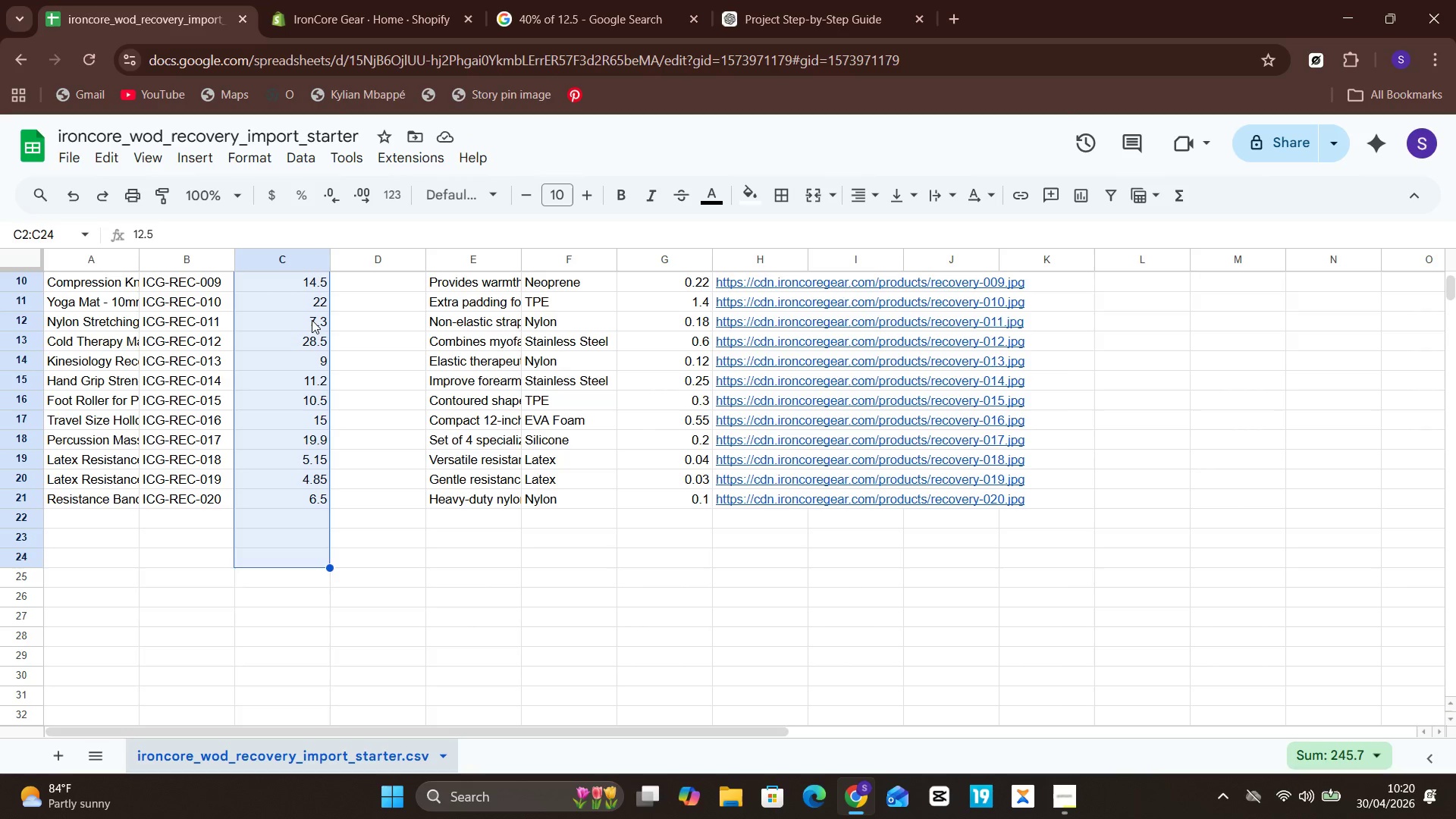 
key(Shift+ArrowUp)
 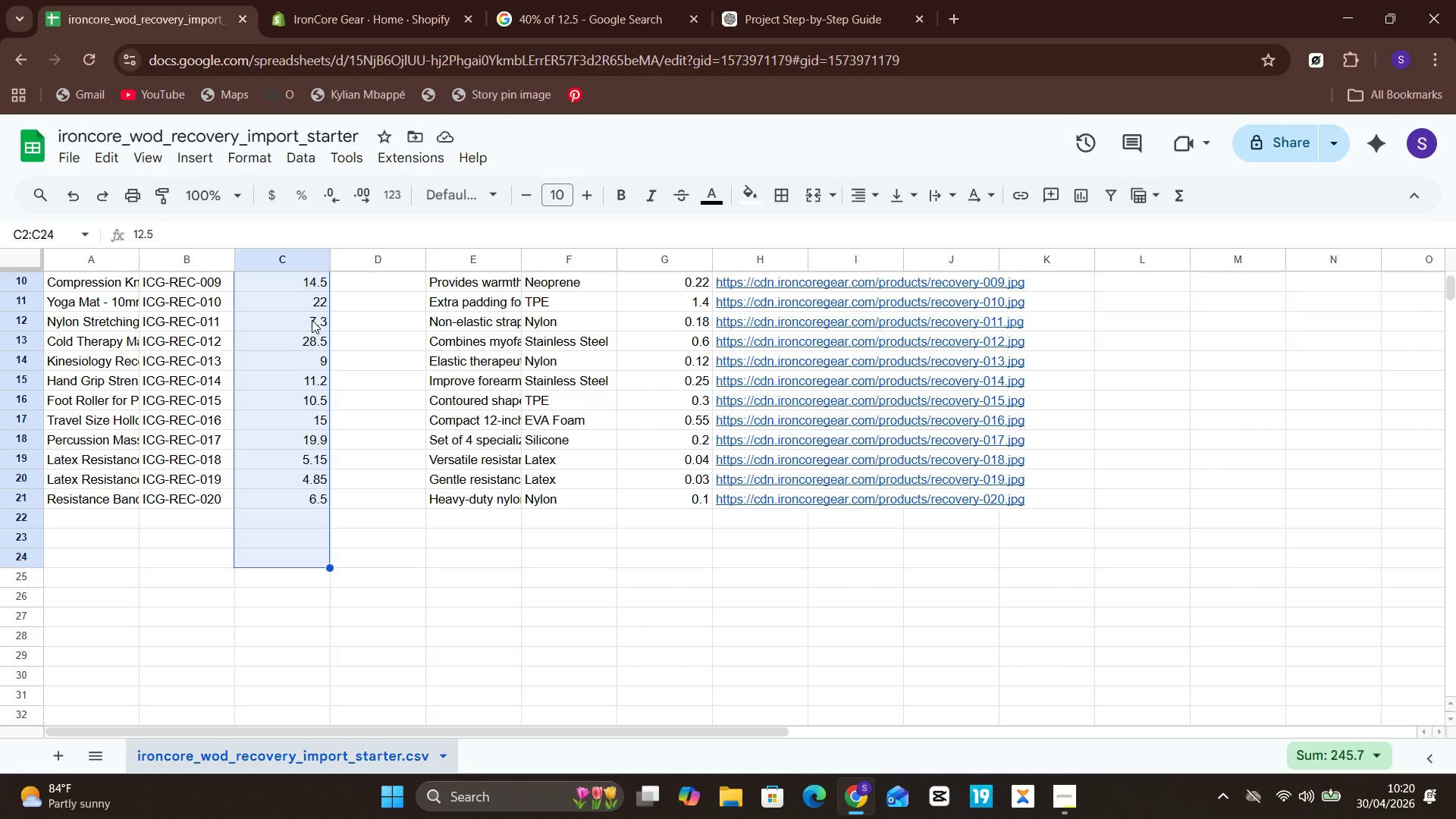 
key(Shift+ArrowUp)
 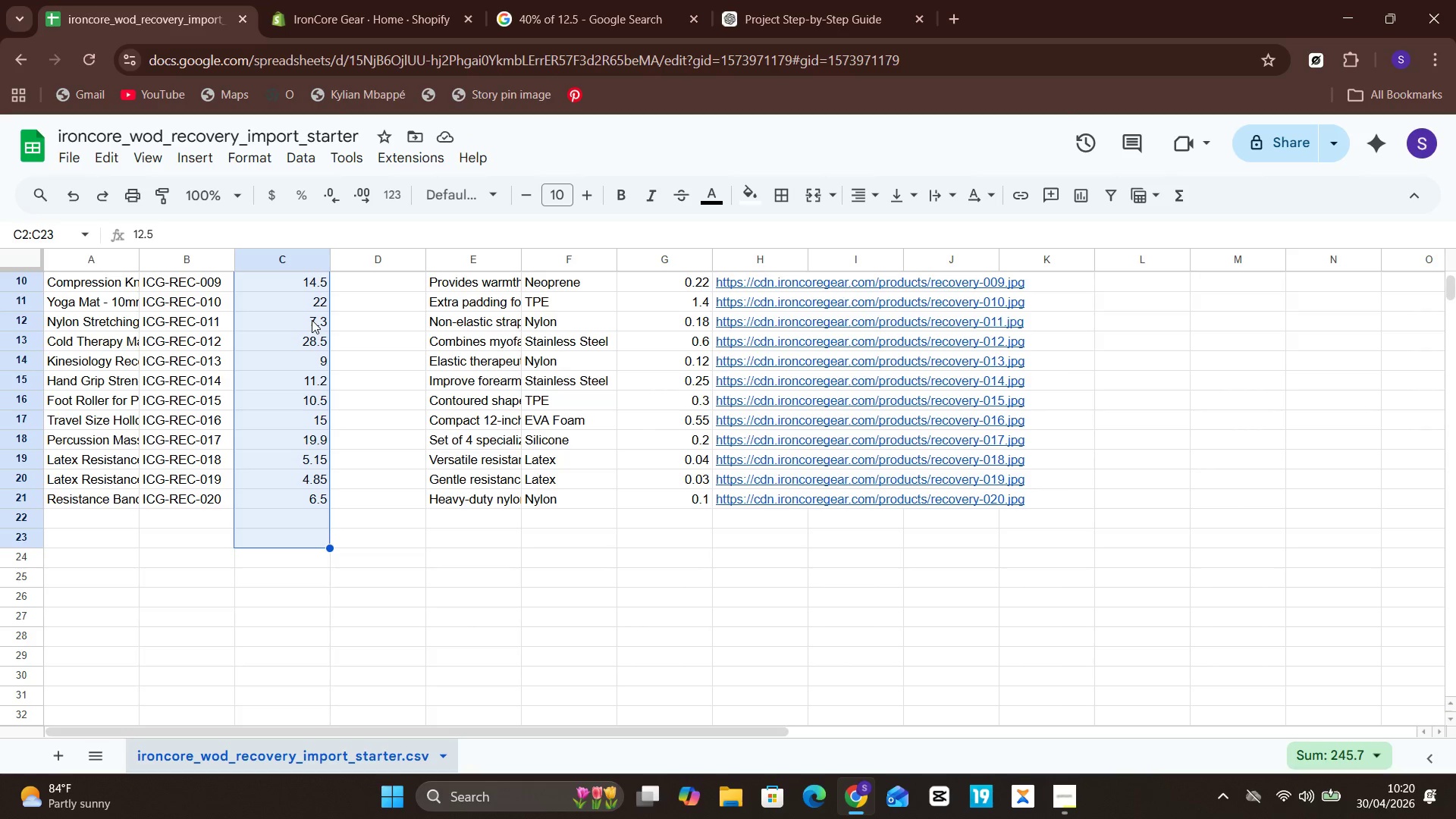 
key(Shift+ArrowUp)
 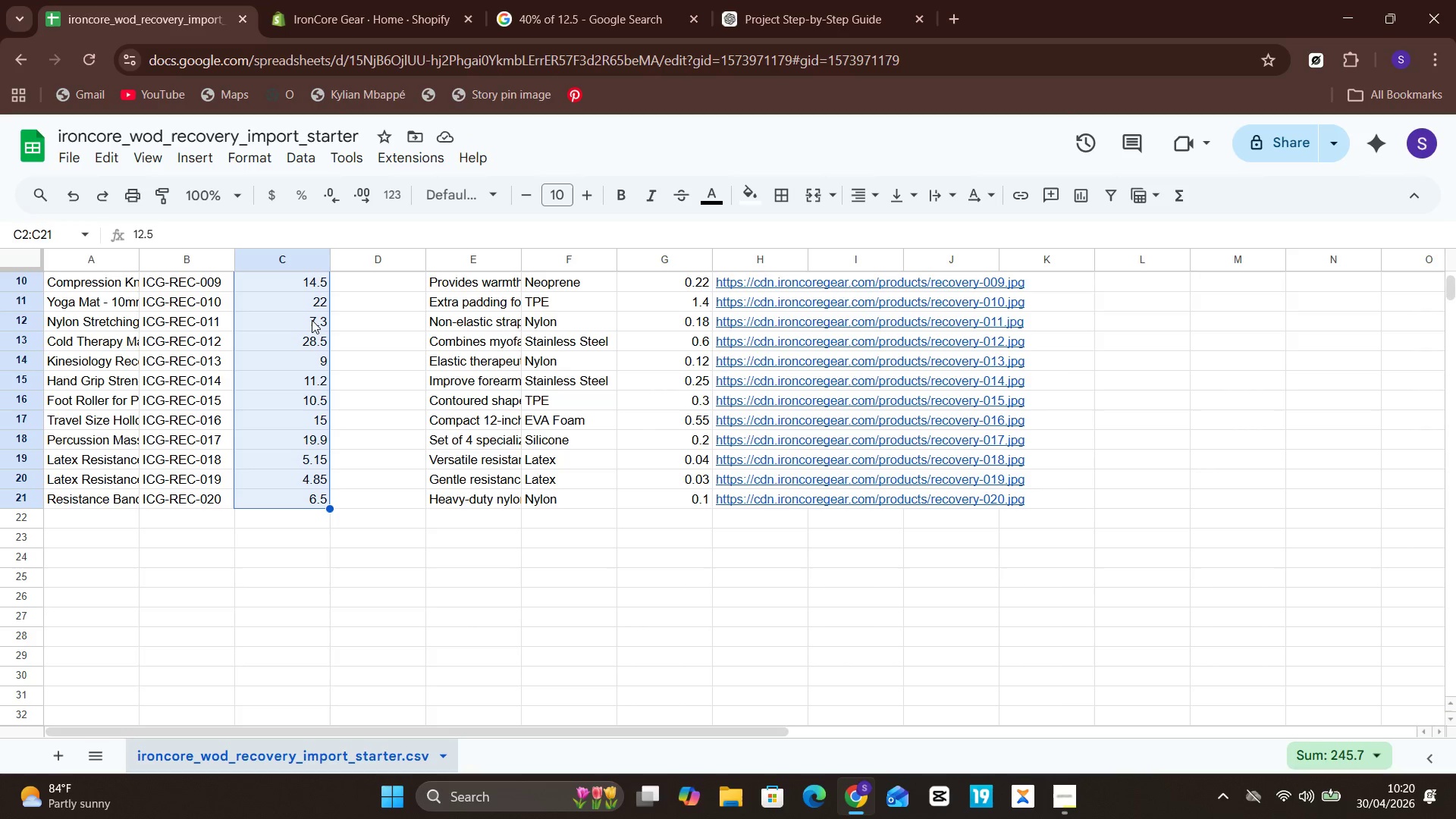 
key(Shift+ArrowUp)
 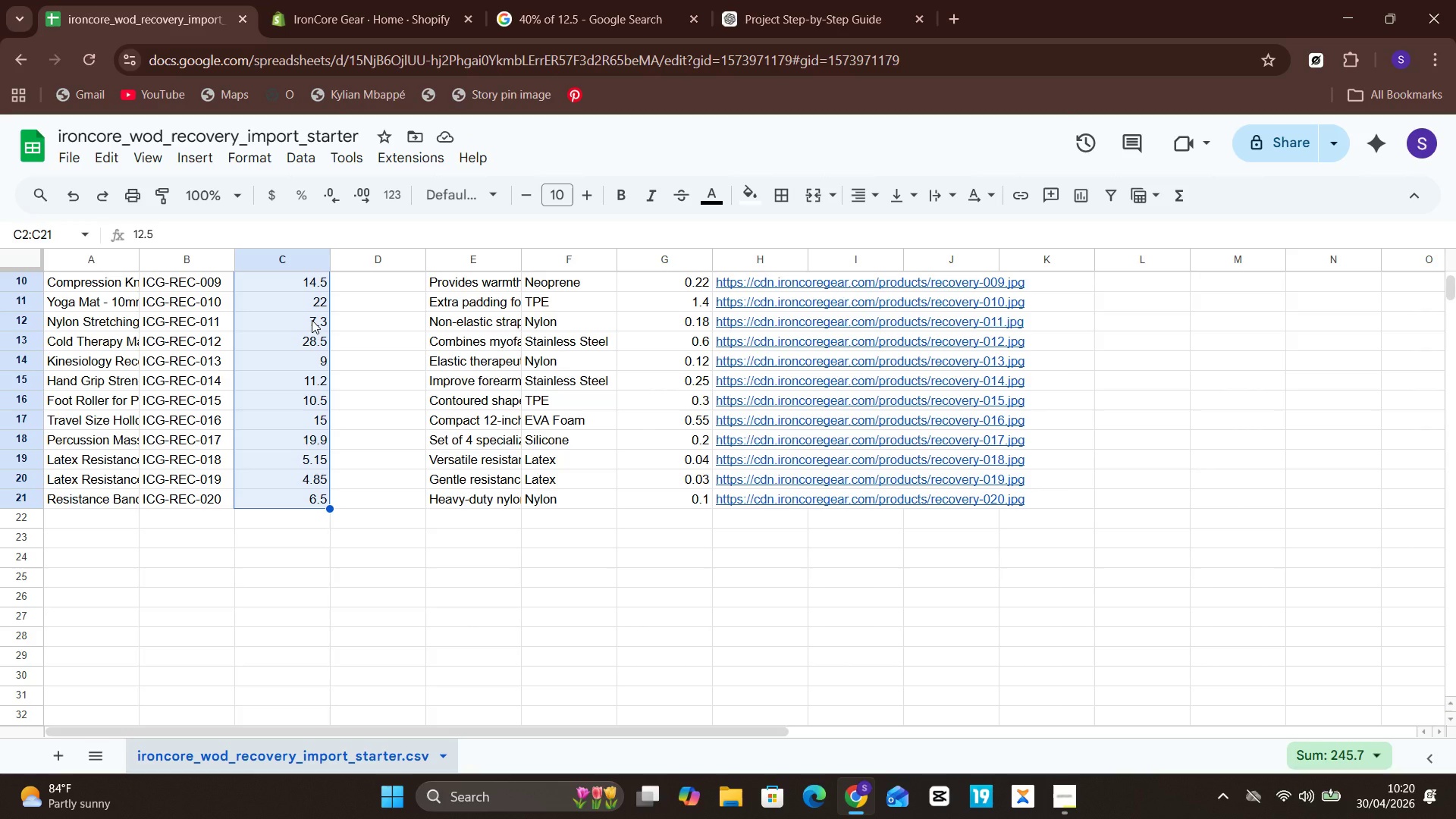 
hold_key(key=ControlLeft, duration=0.94)
 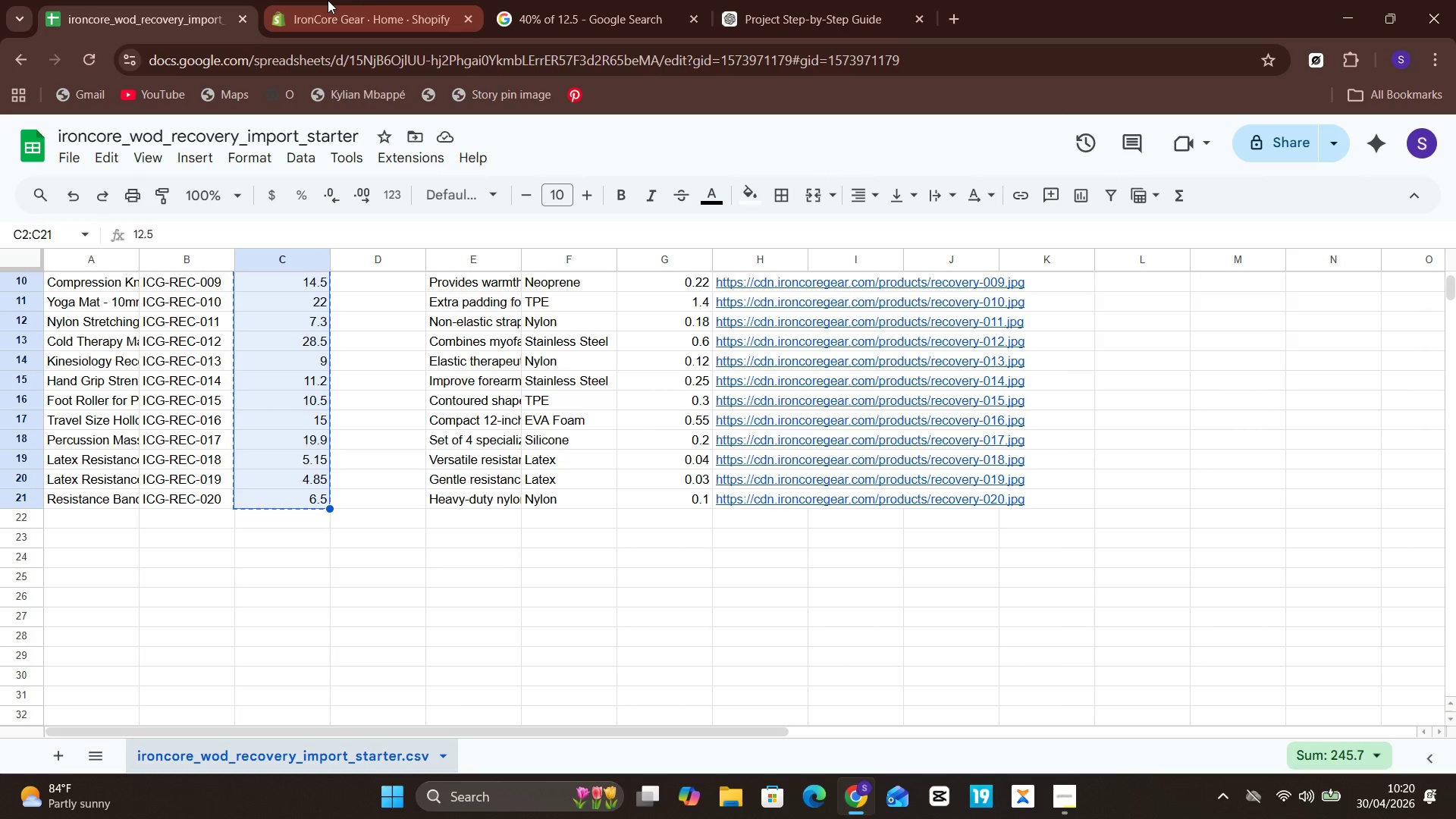 
hold_key(key=C, duration=0.34)
 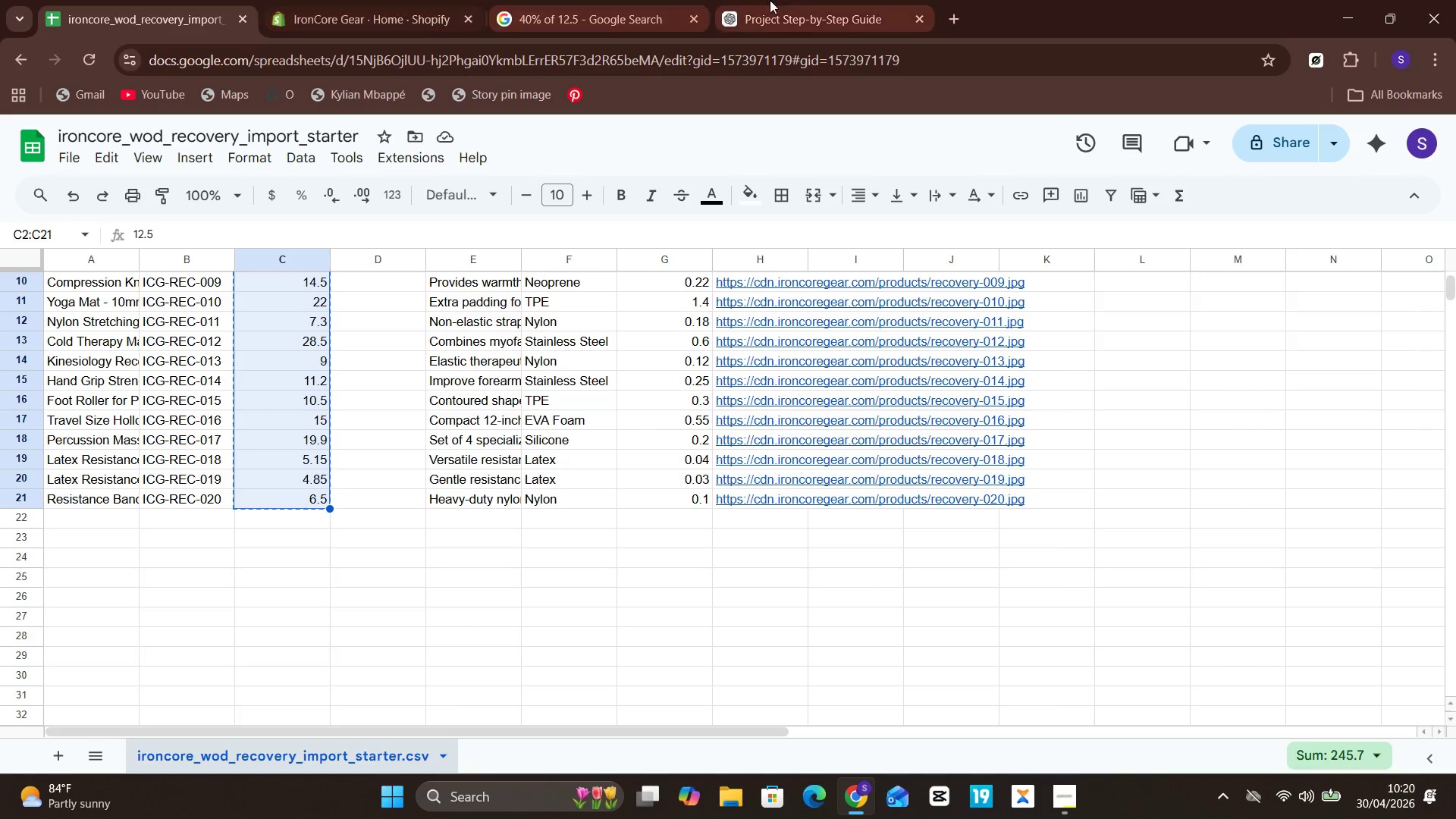 
left_click([828, 0])
 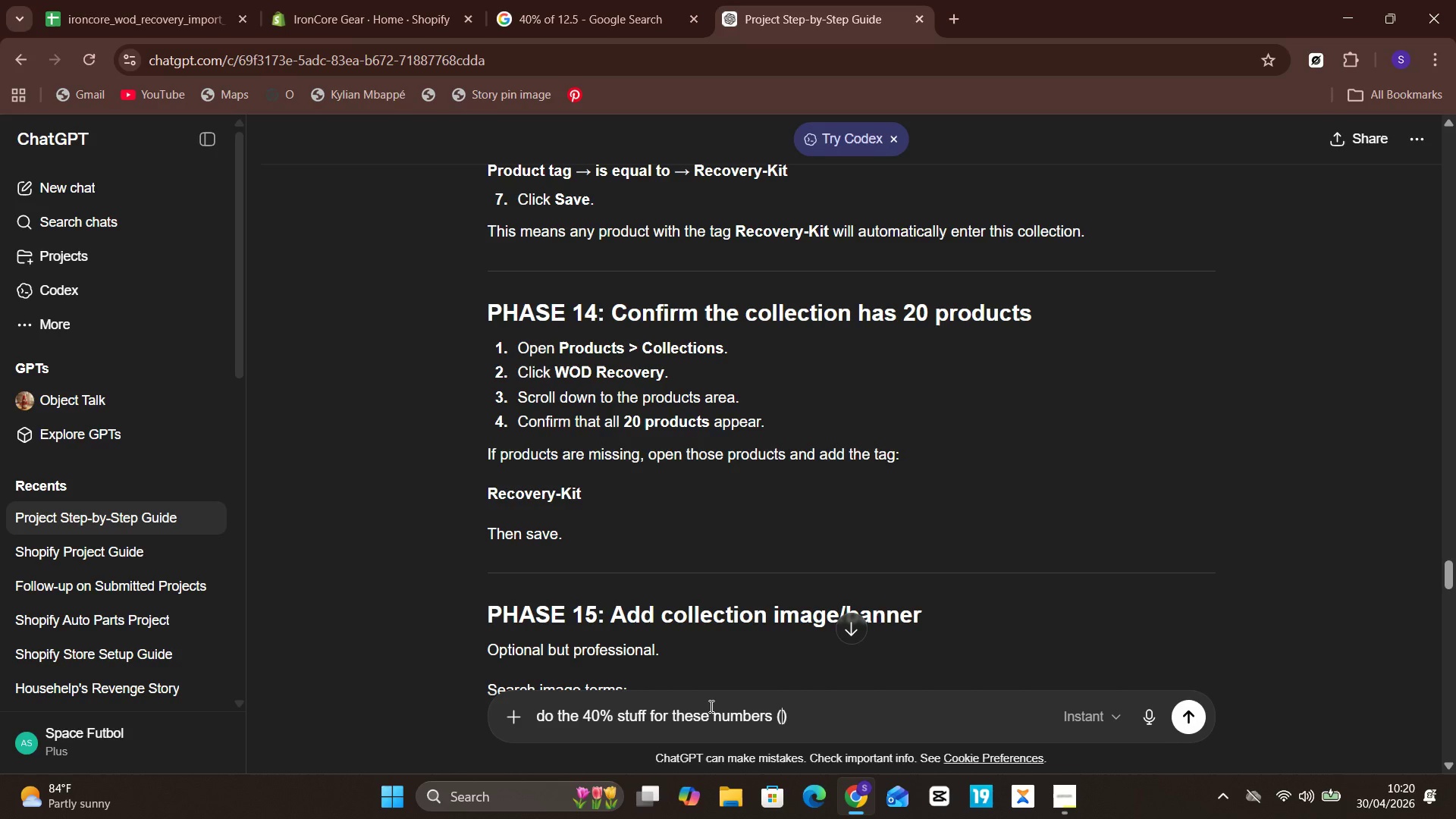 
key(Control+V)
 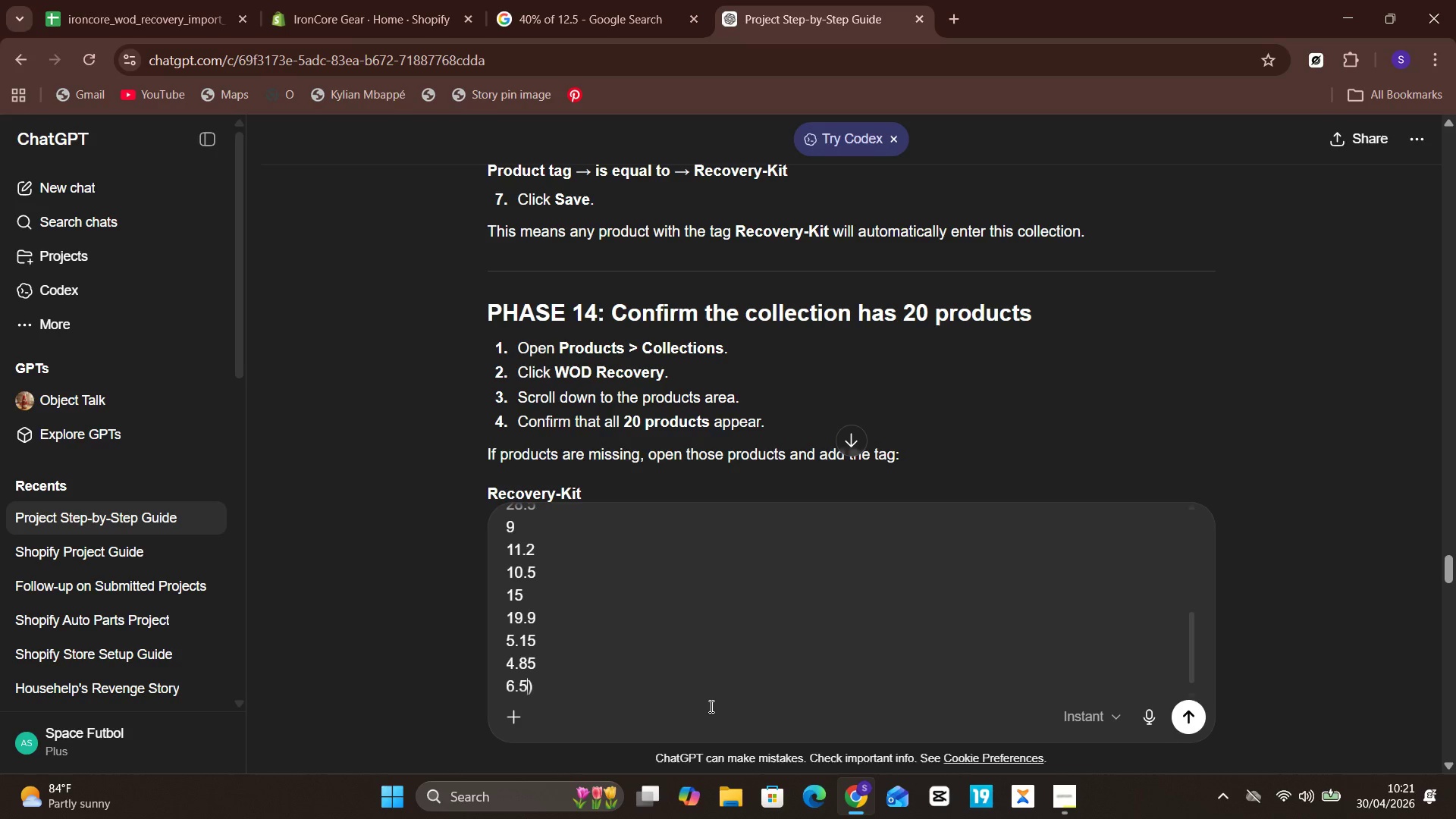 
wait(5.78)
 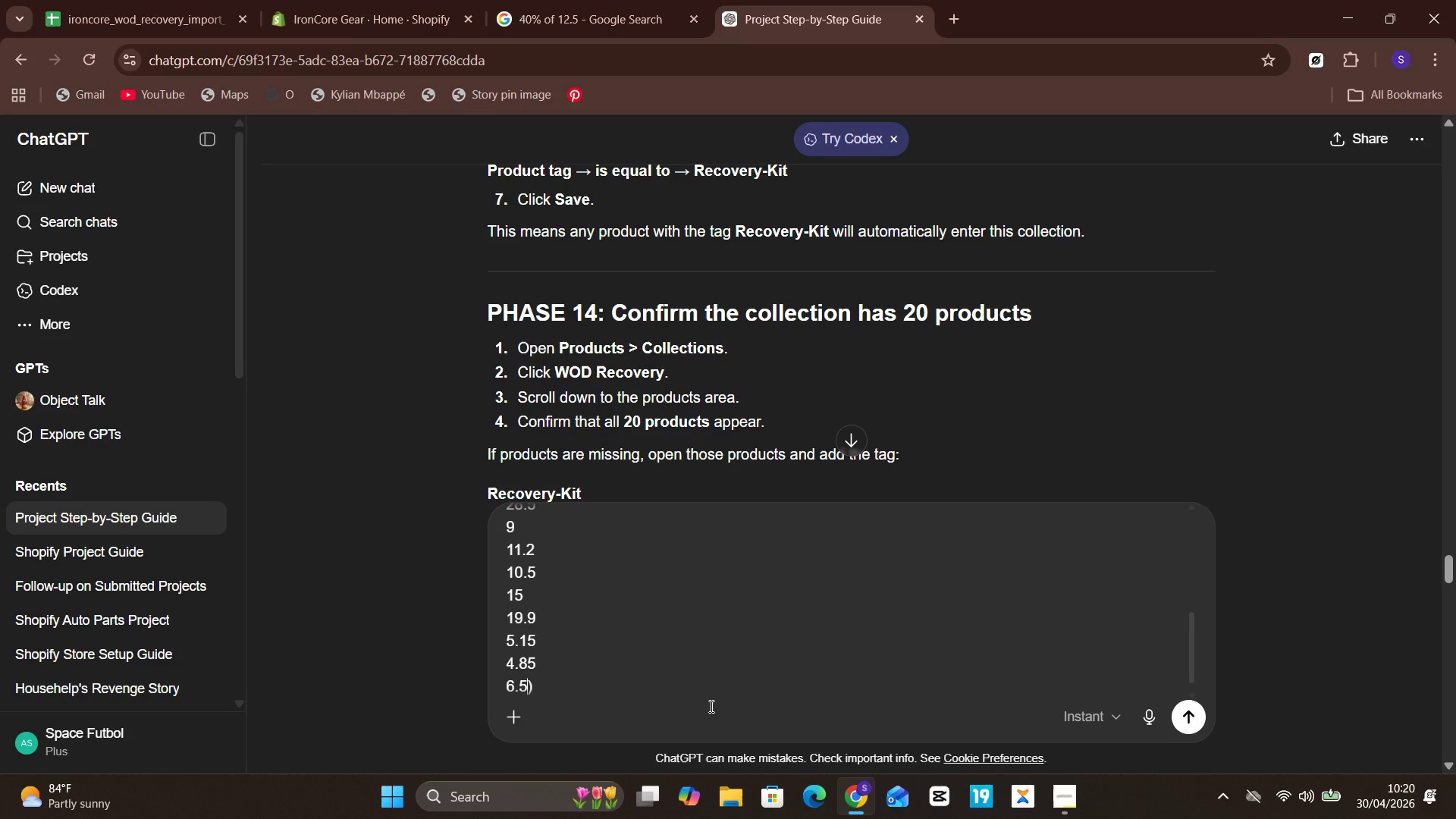 
key(Enter)
 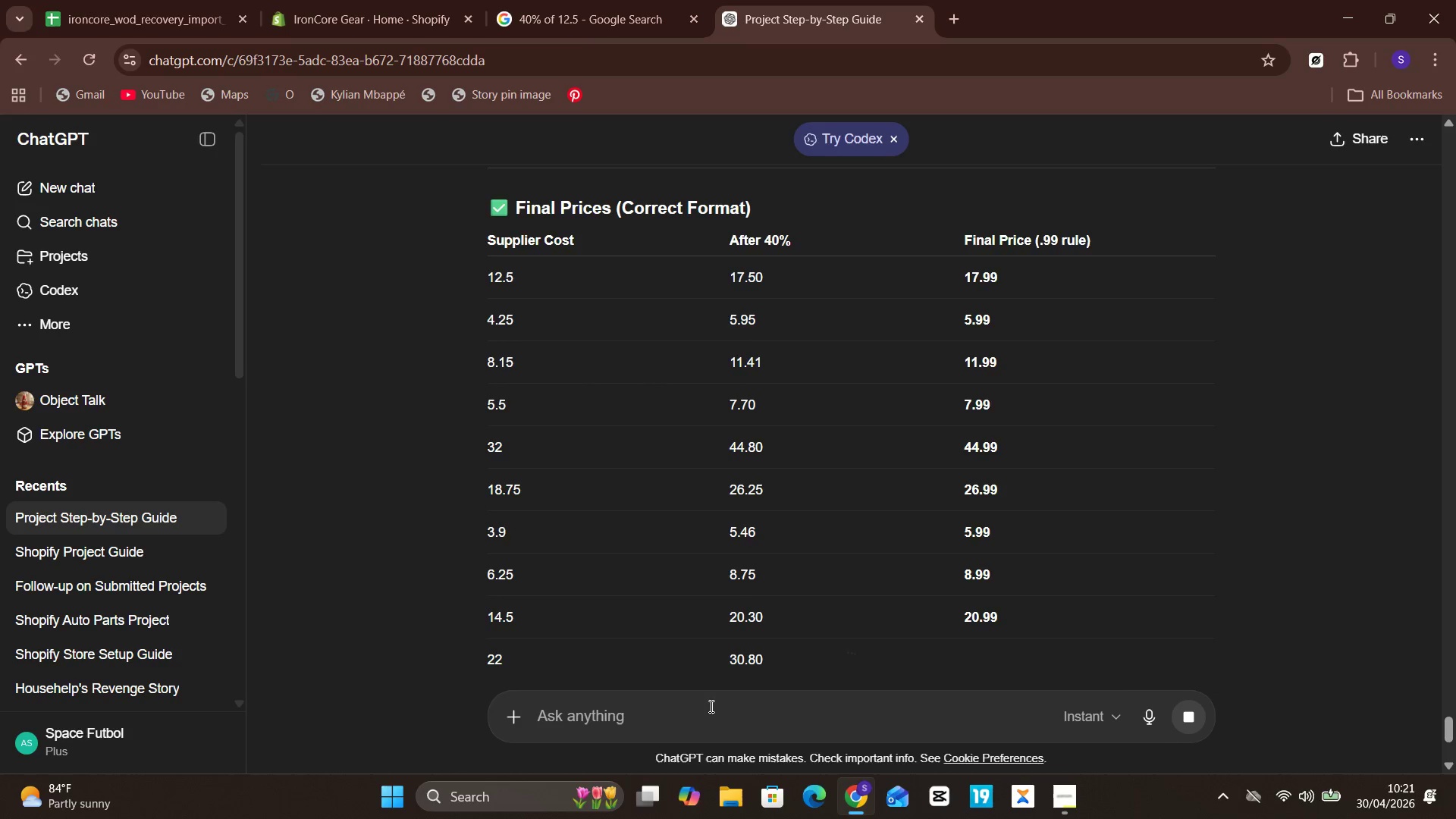 
wait(13.86)
 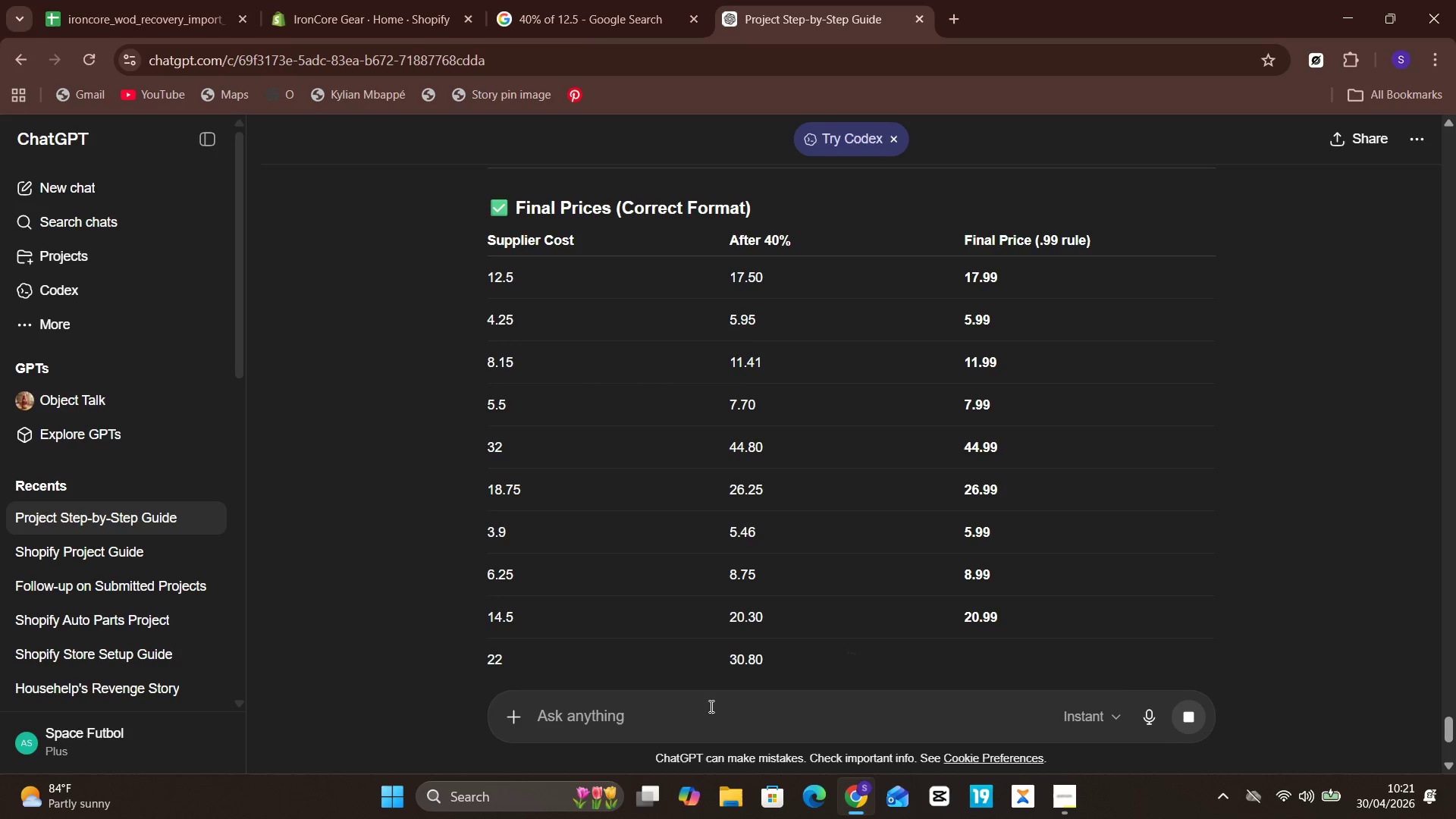 
left_click([116, 0])
 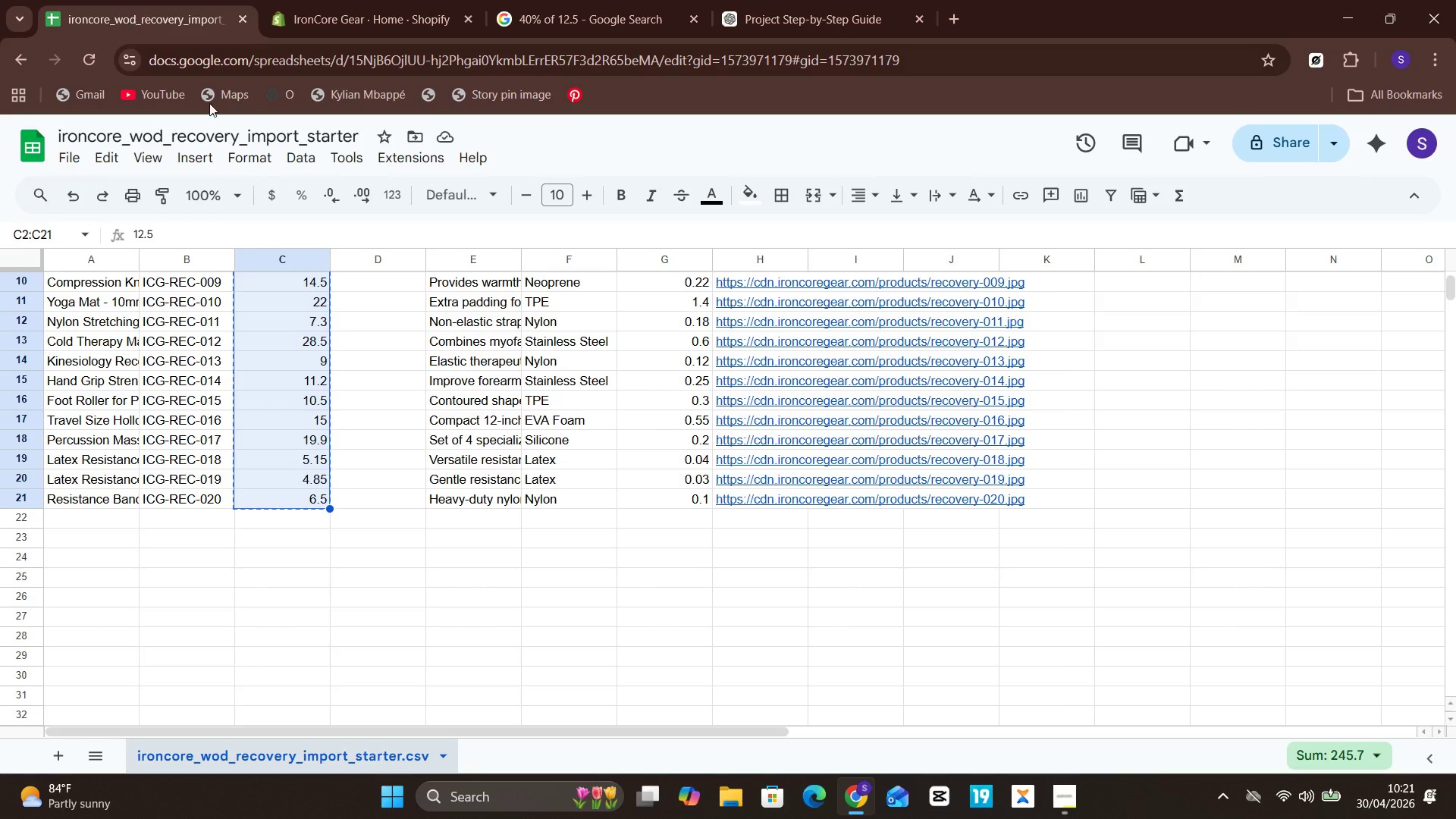 
mouse_move([361, 312])
 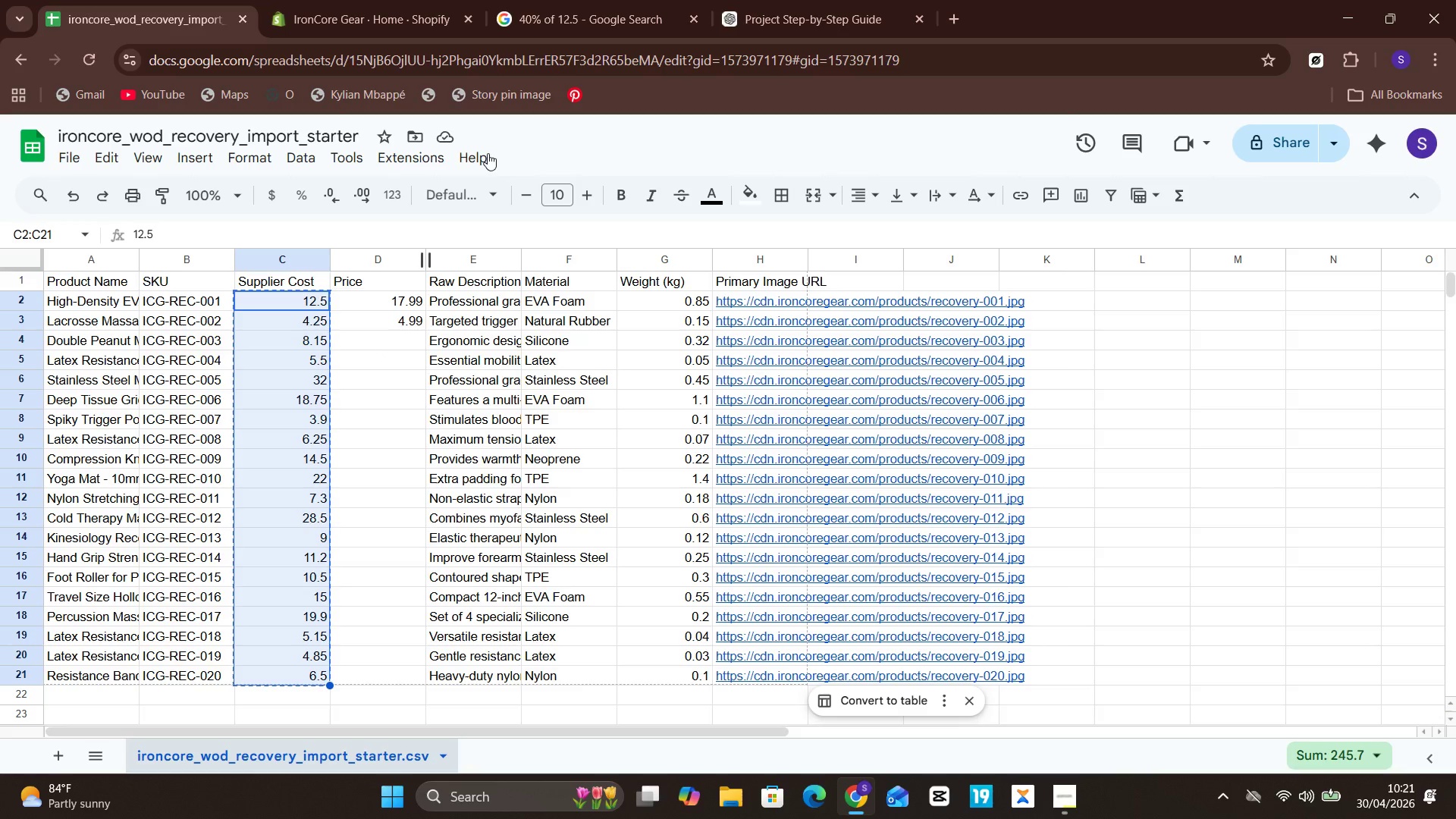 
left_click([752, 1])
 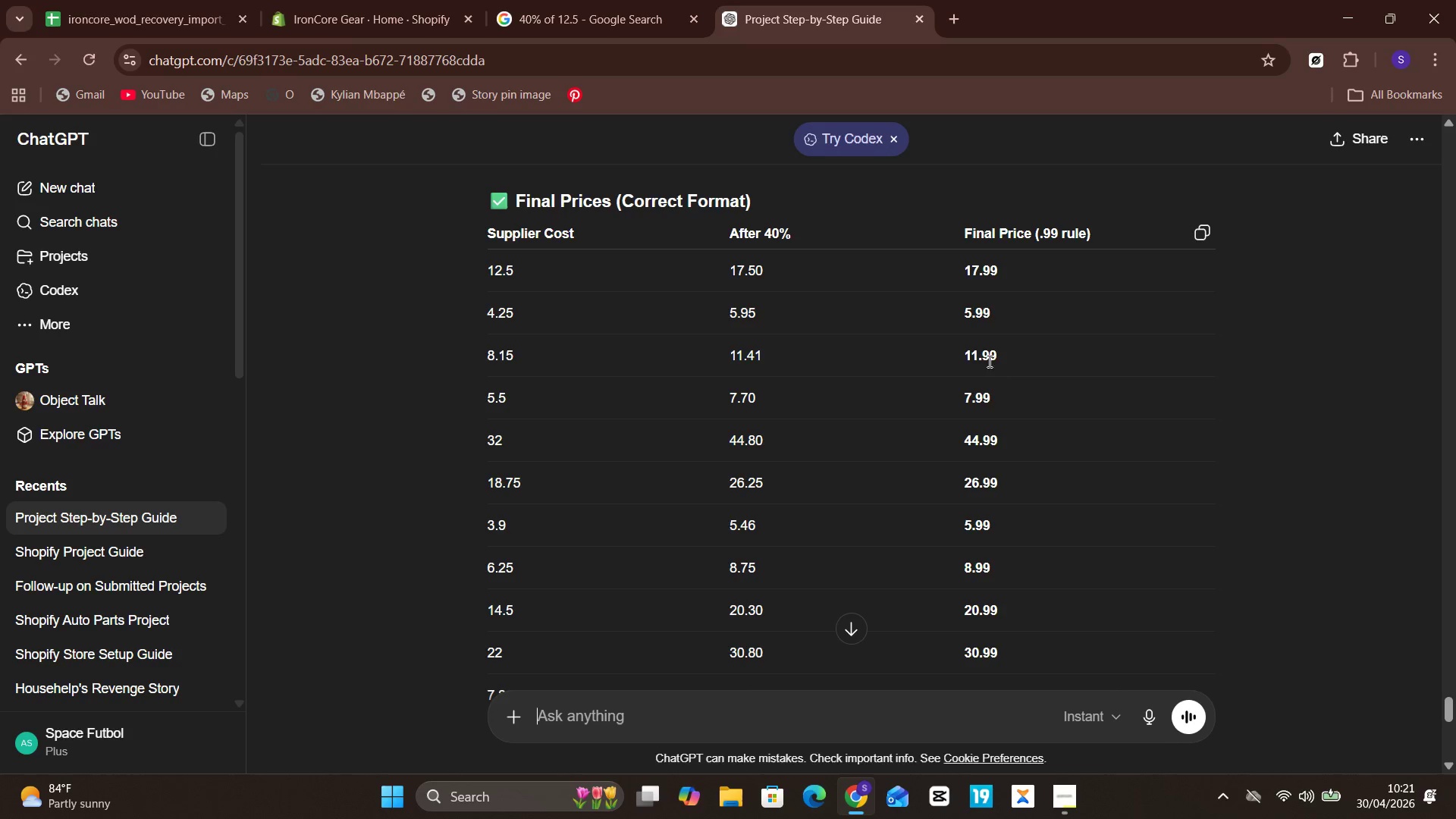 
left_click_drag(start_coordinate=[971, 347], to_coordinate=[897, 343])
 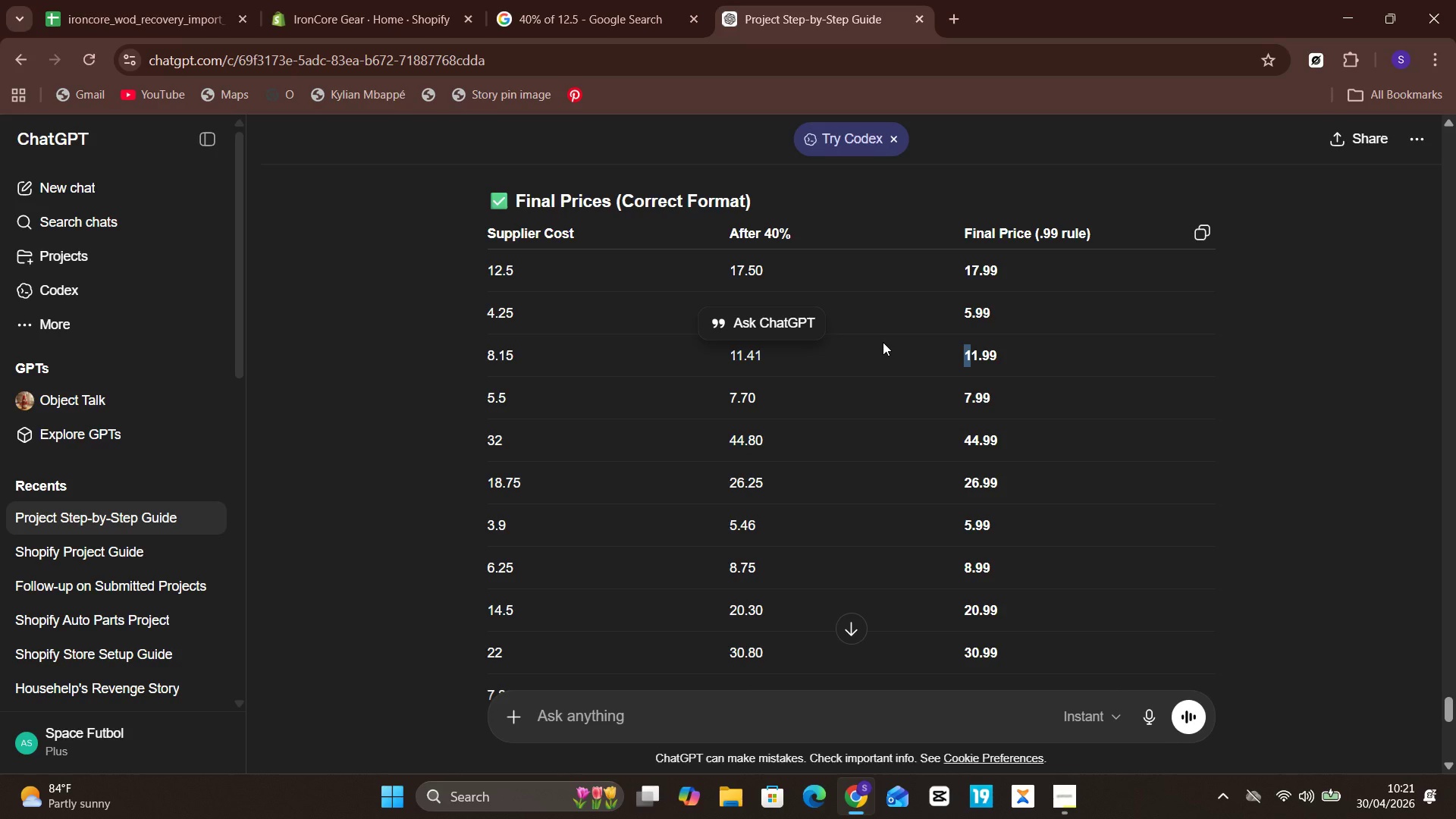 
left_click_drag(start_coordinate=[883, 342], to_coordinate=[974, 387])
 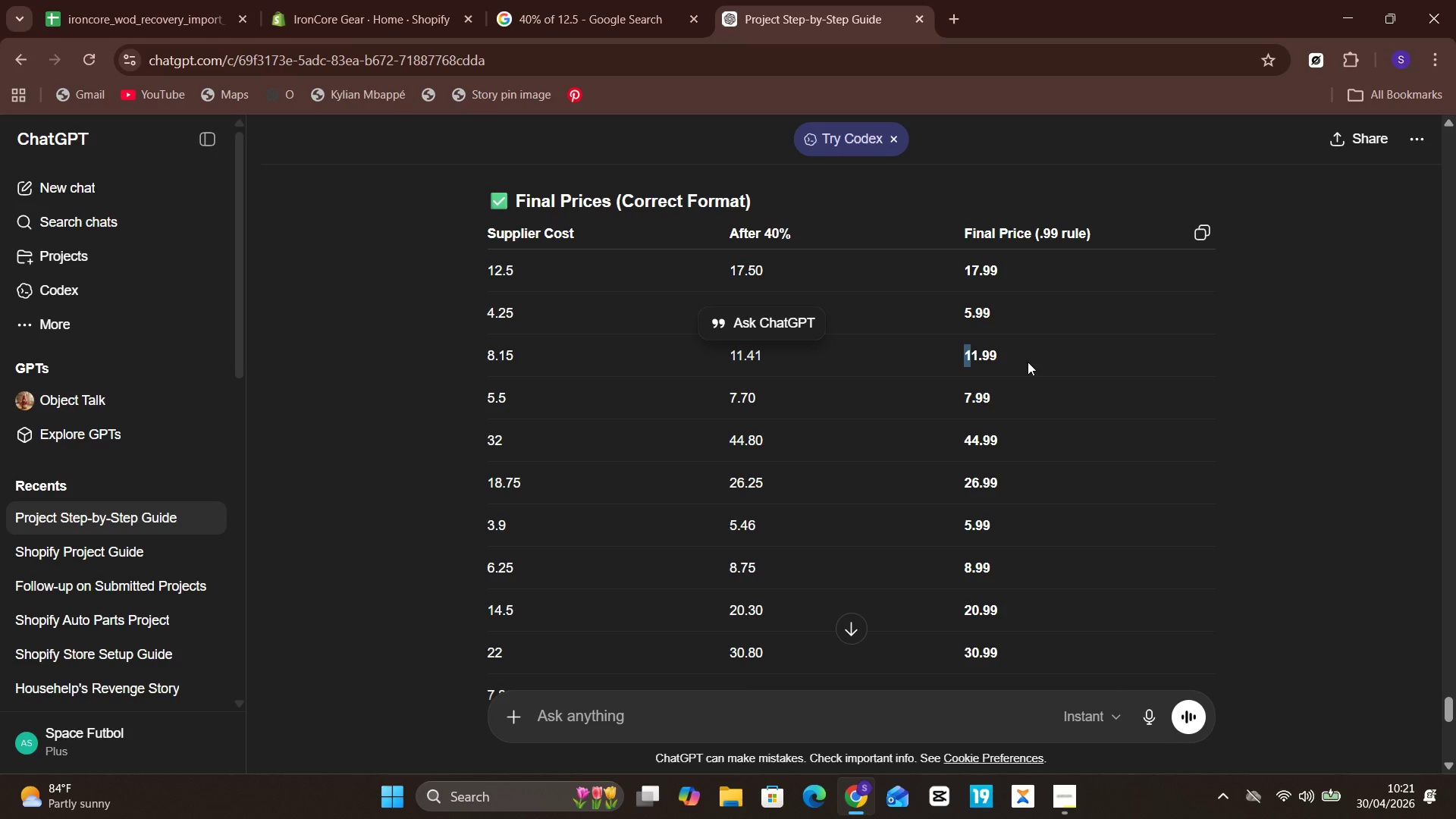 
left_click([1028, 362])
 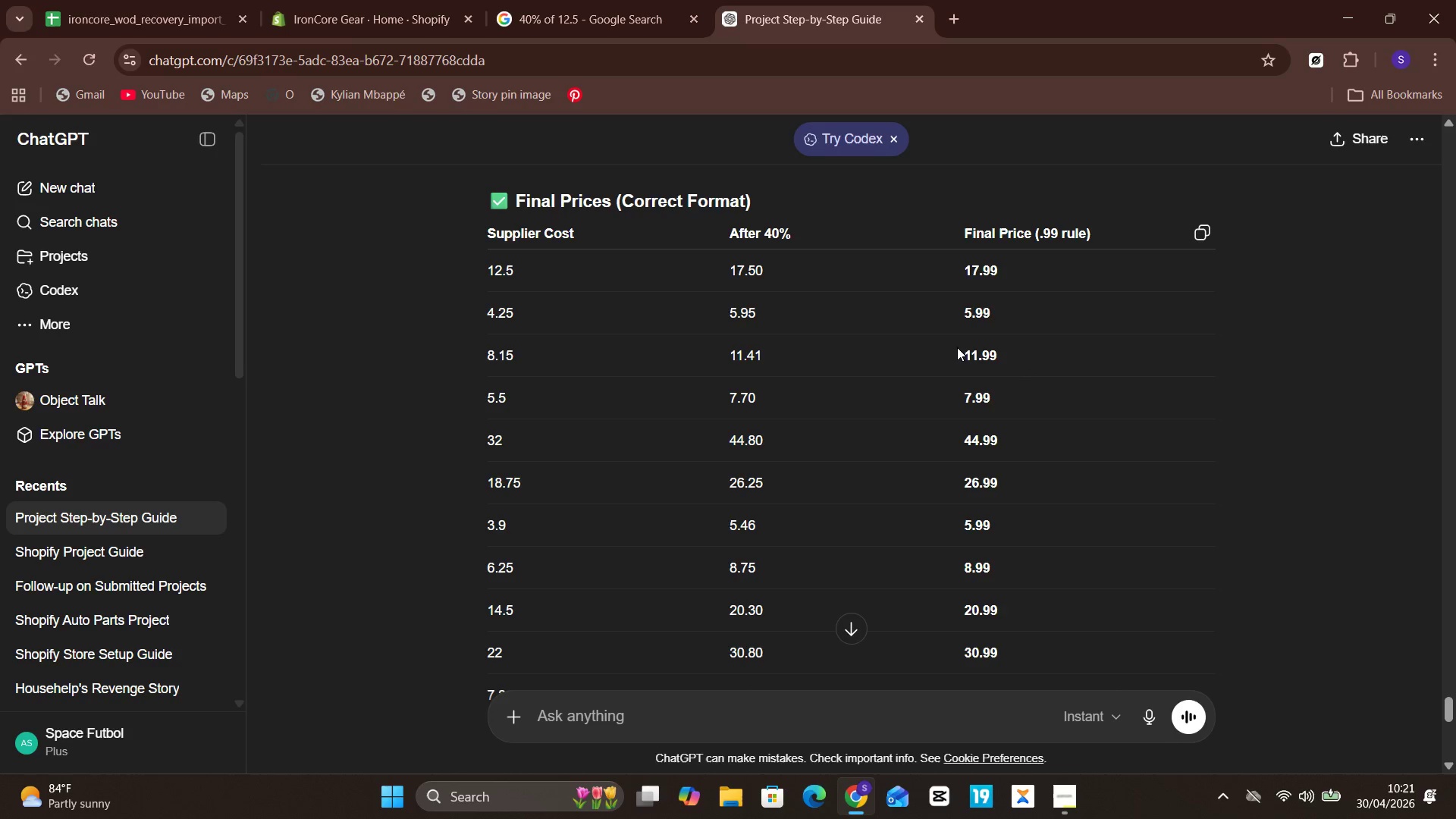 
left_click_drag(start_coordinate=[956, 347], to_coordinate=[889, 340])
 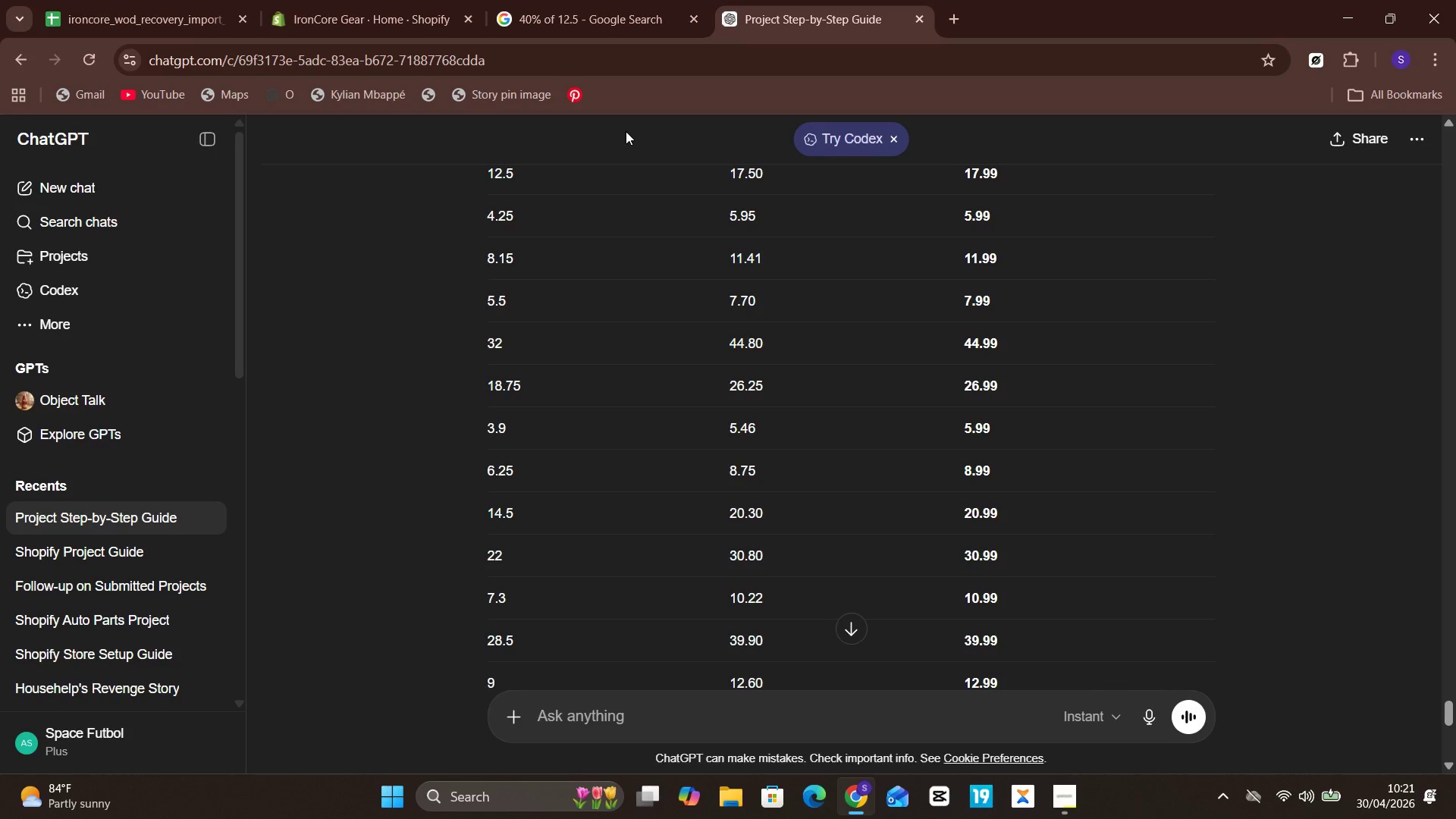 
left_click([126, 0])
 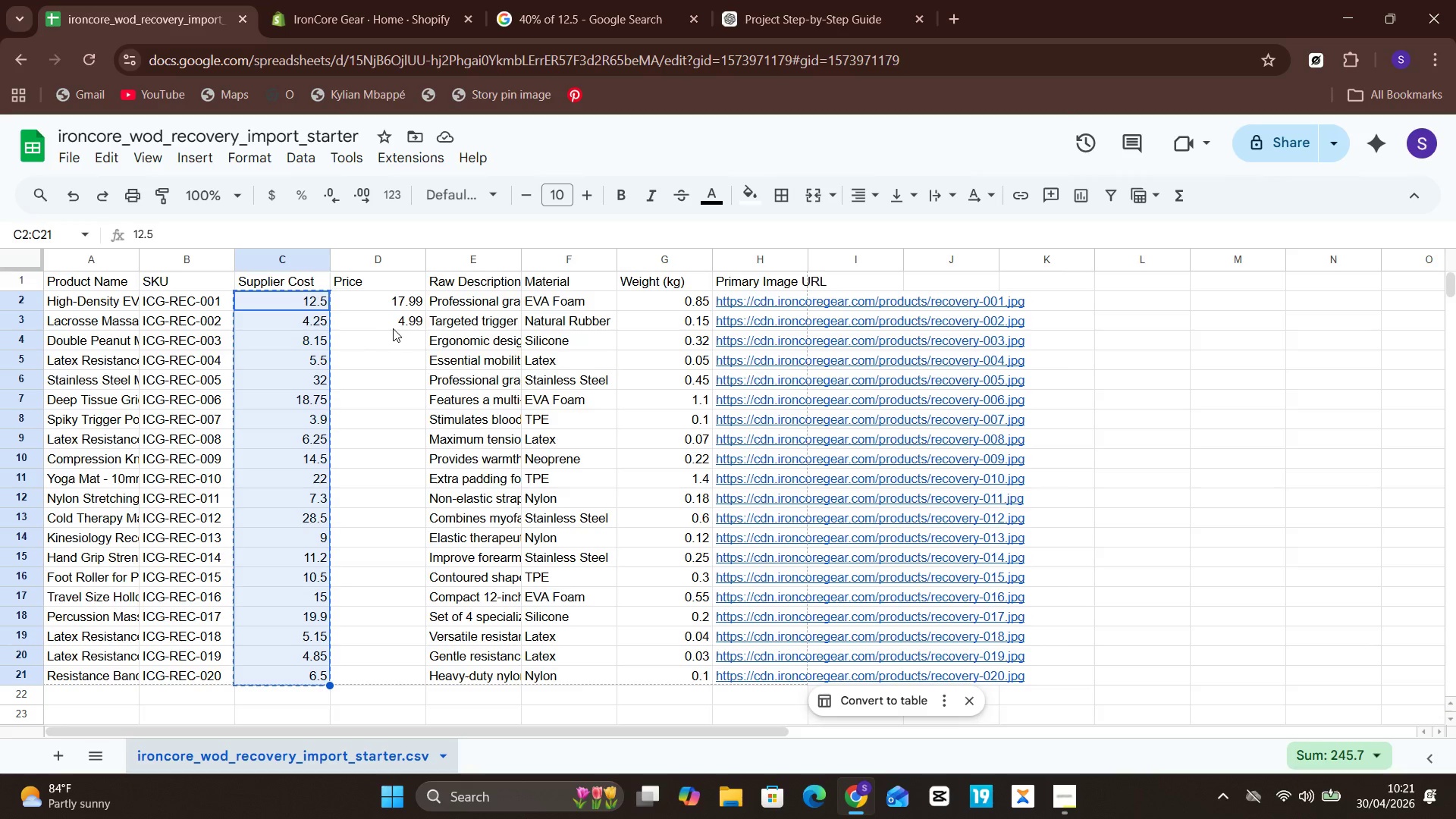 
double_click([398, 337])
 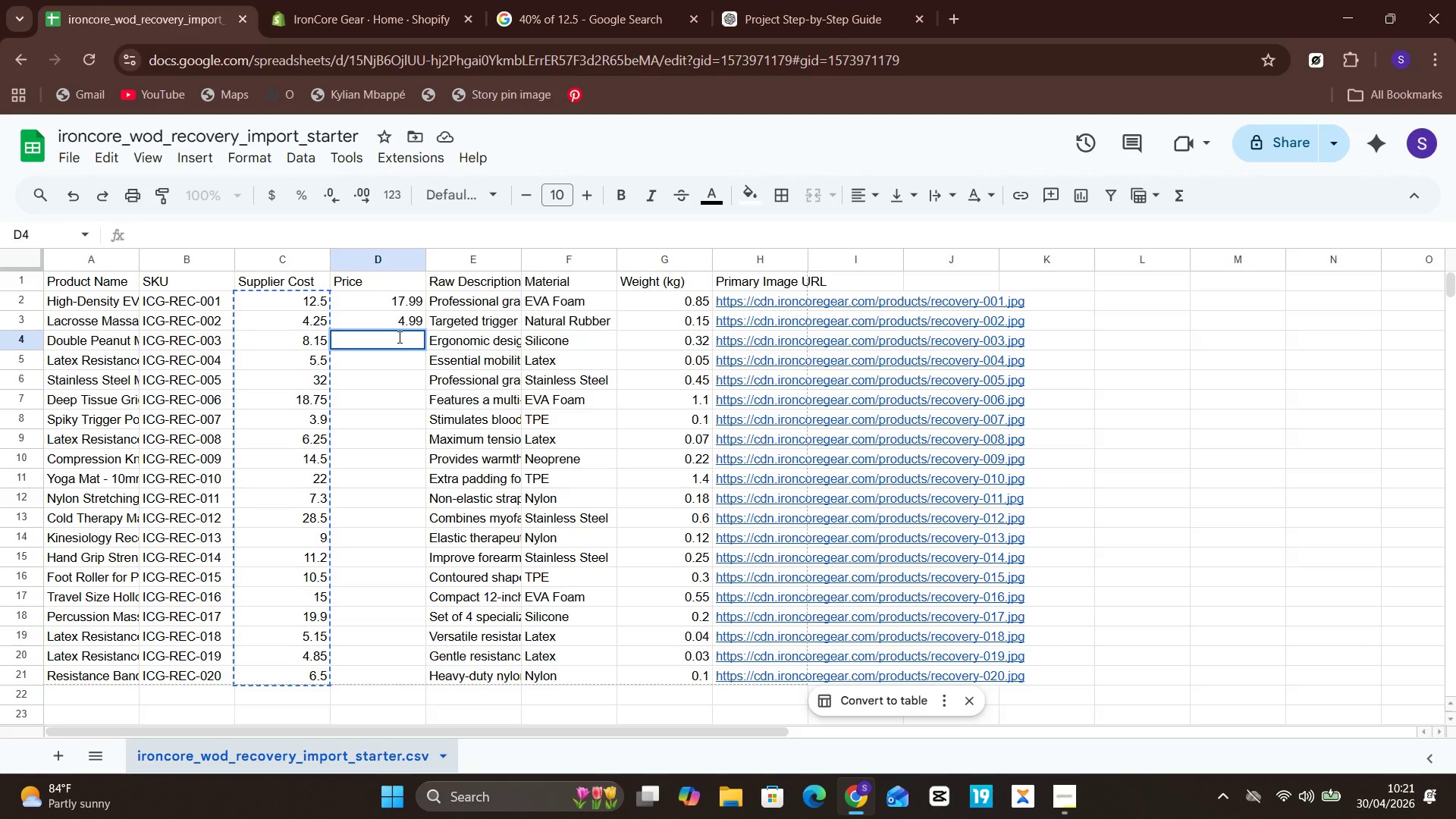 
type(11.99)
 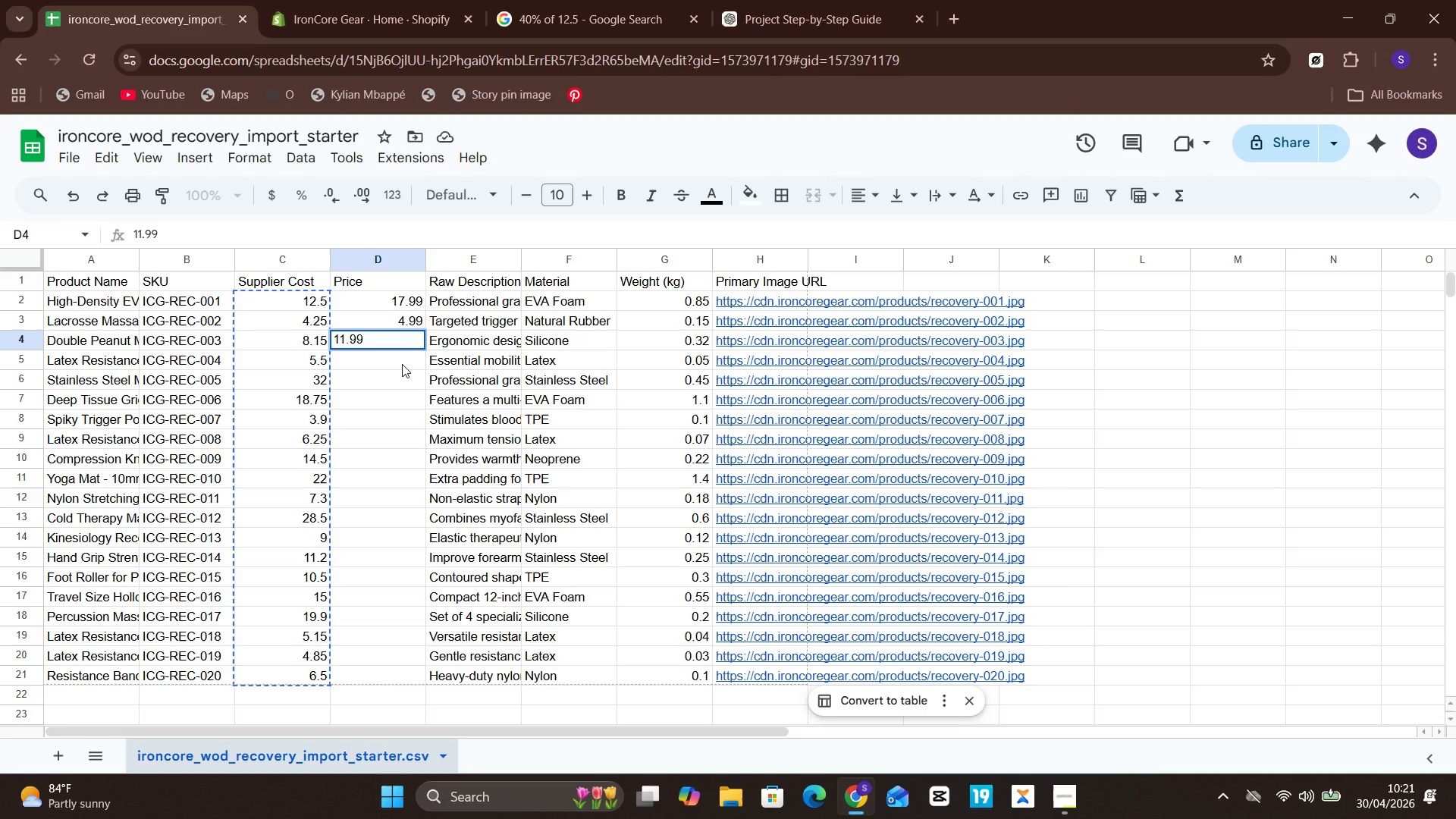 
left_click([402, 364])
 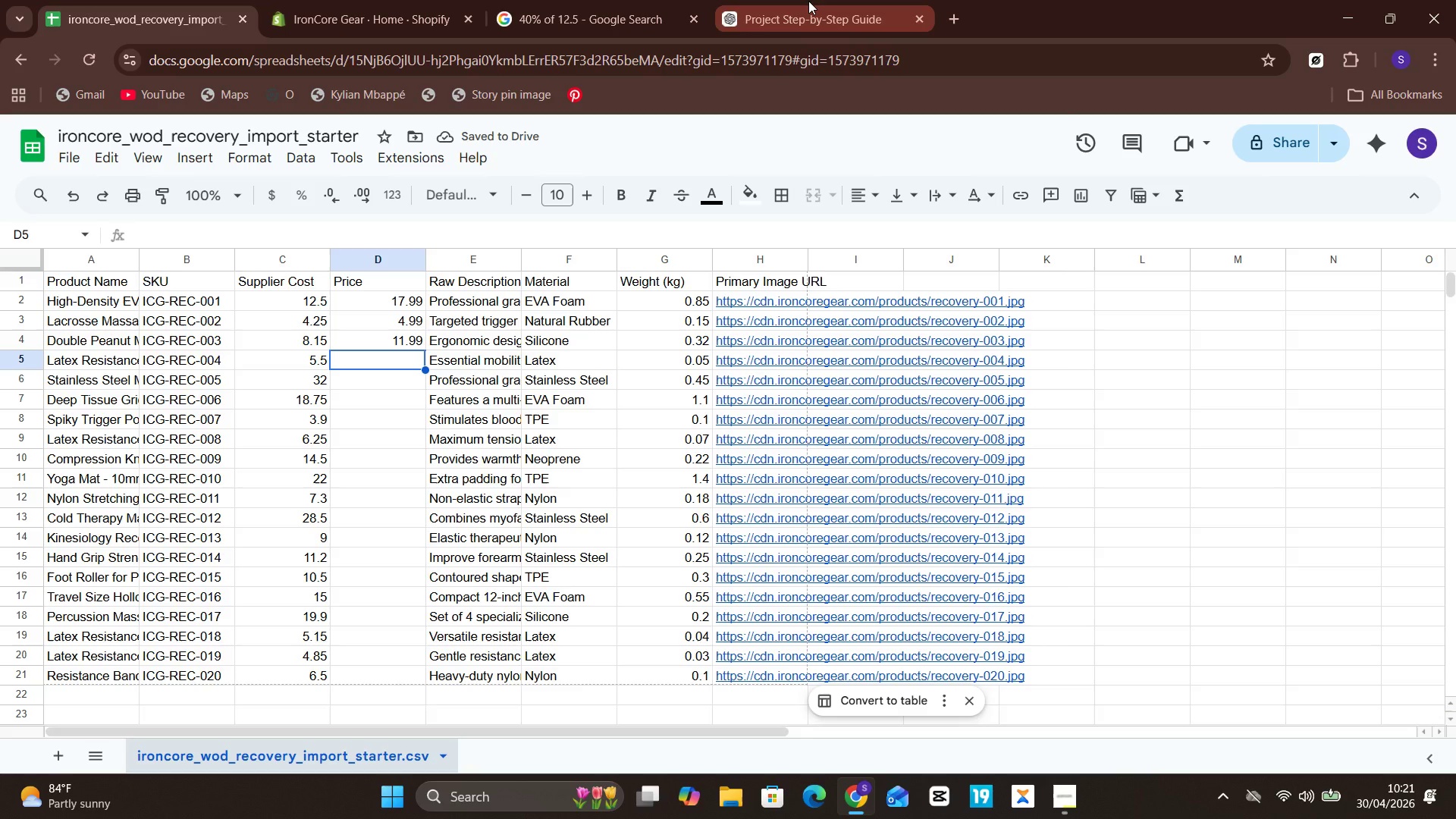 
wait(5.86)
 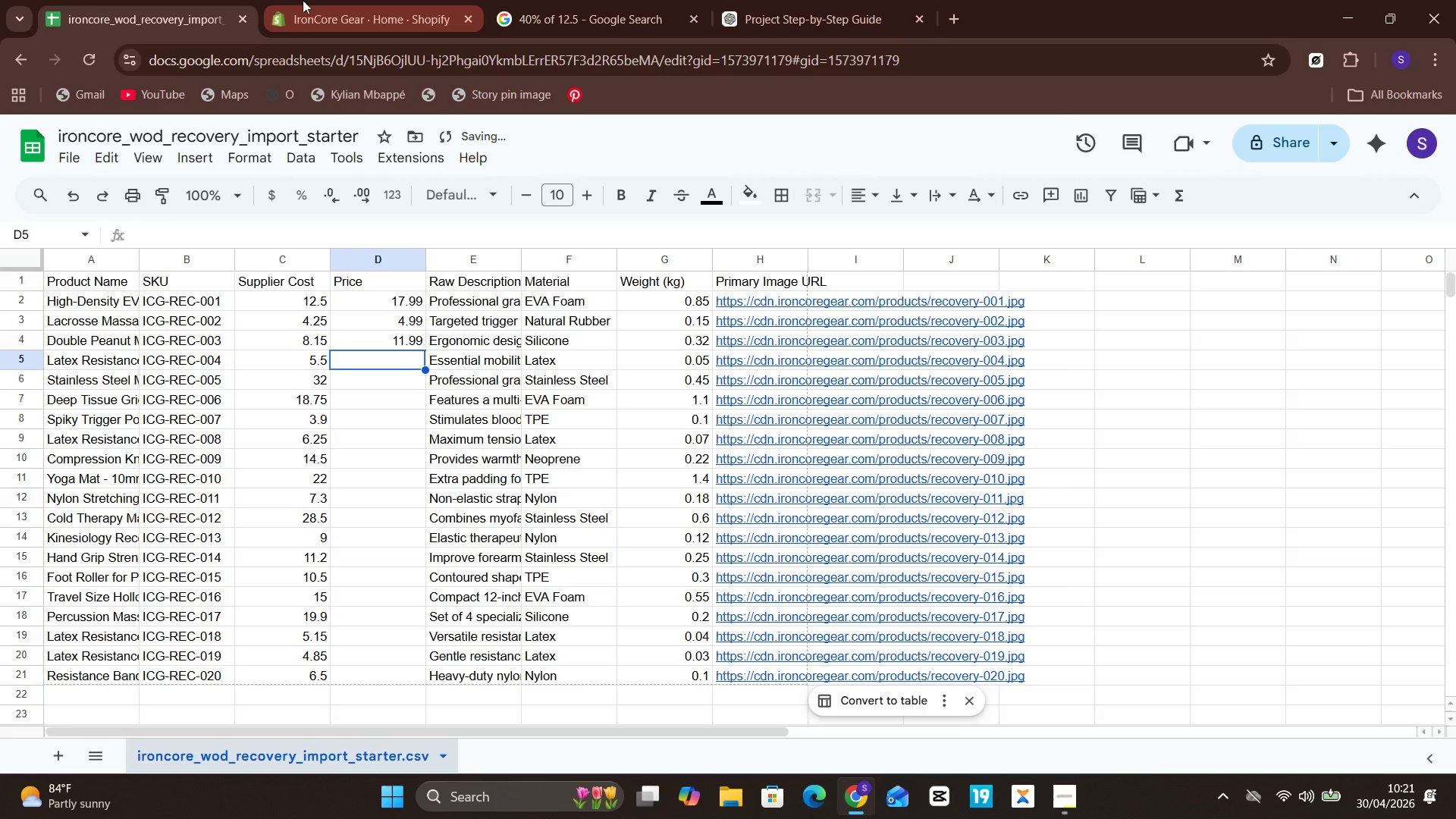 
left_click([351, 0])
 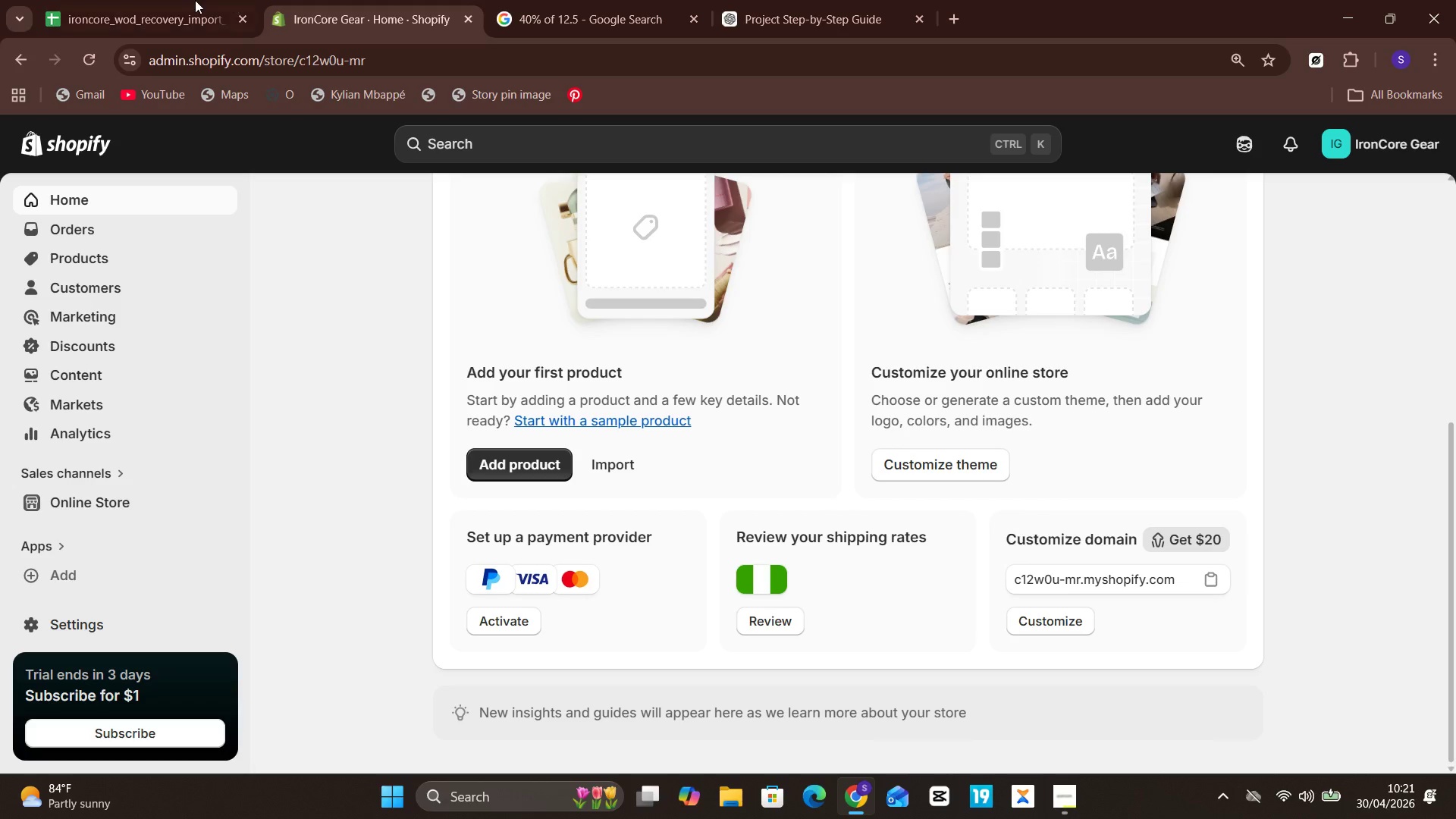 
left_click([195, 0])
 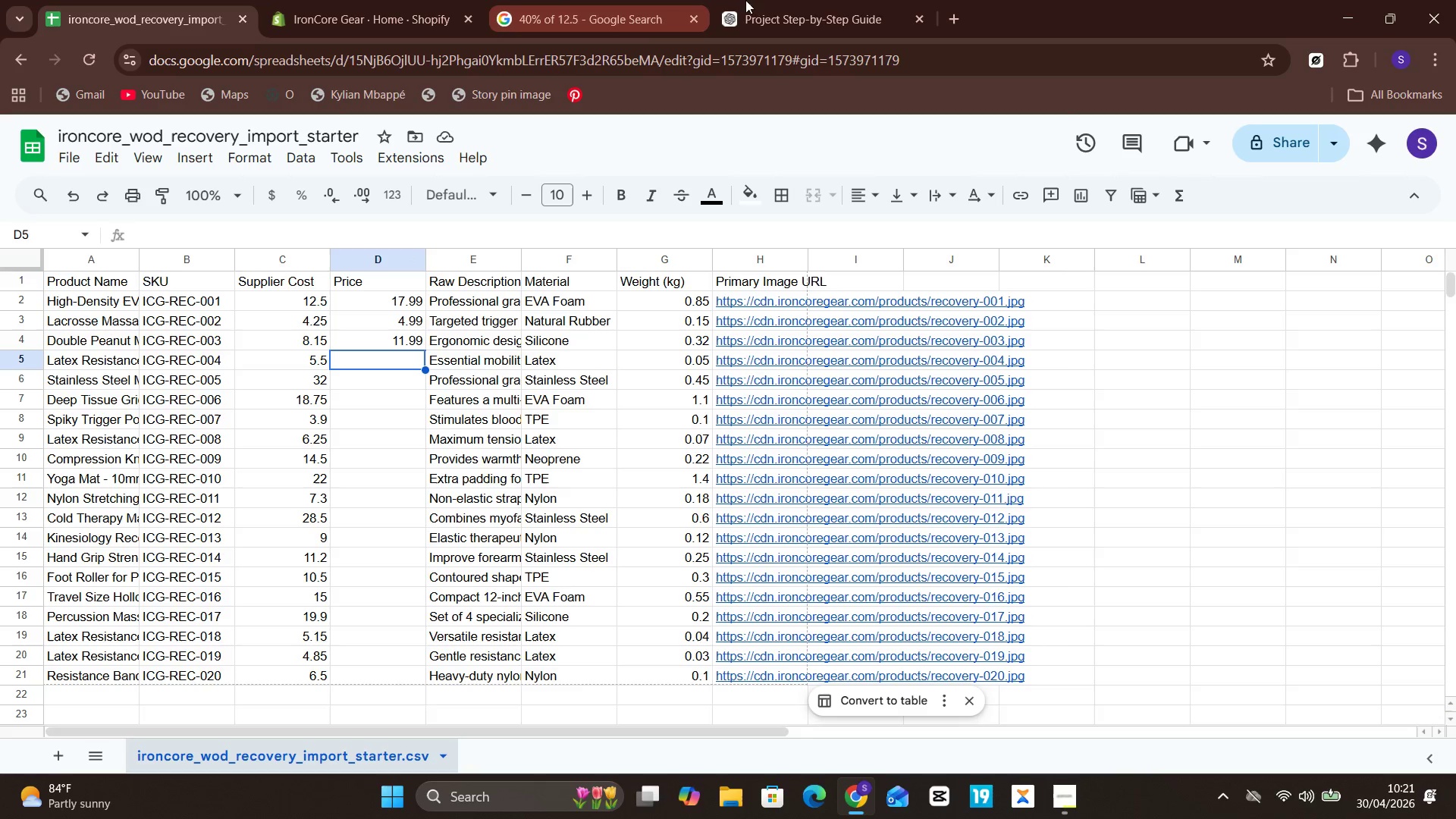 
double_click([798, 4])
 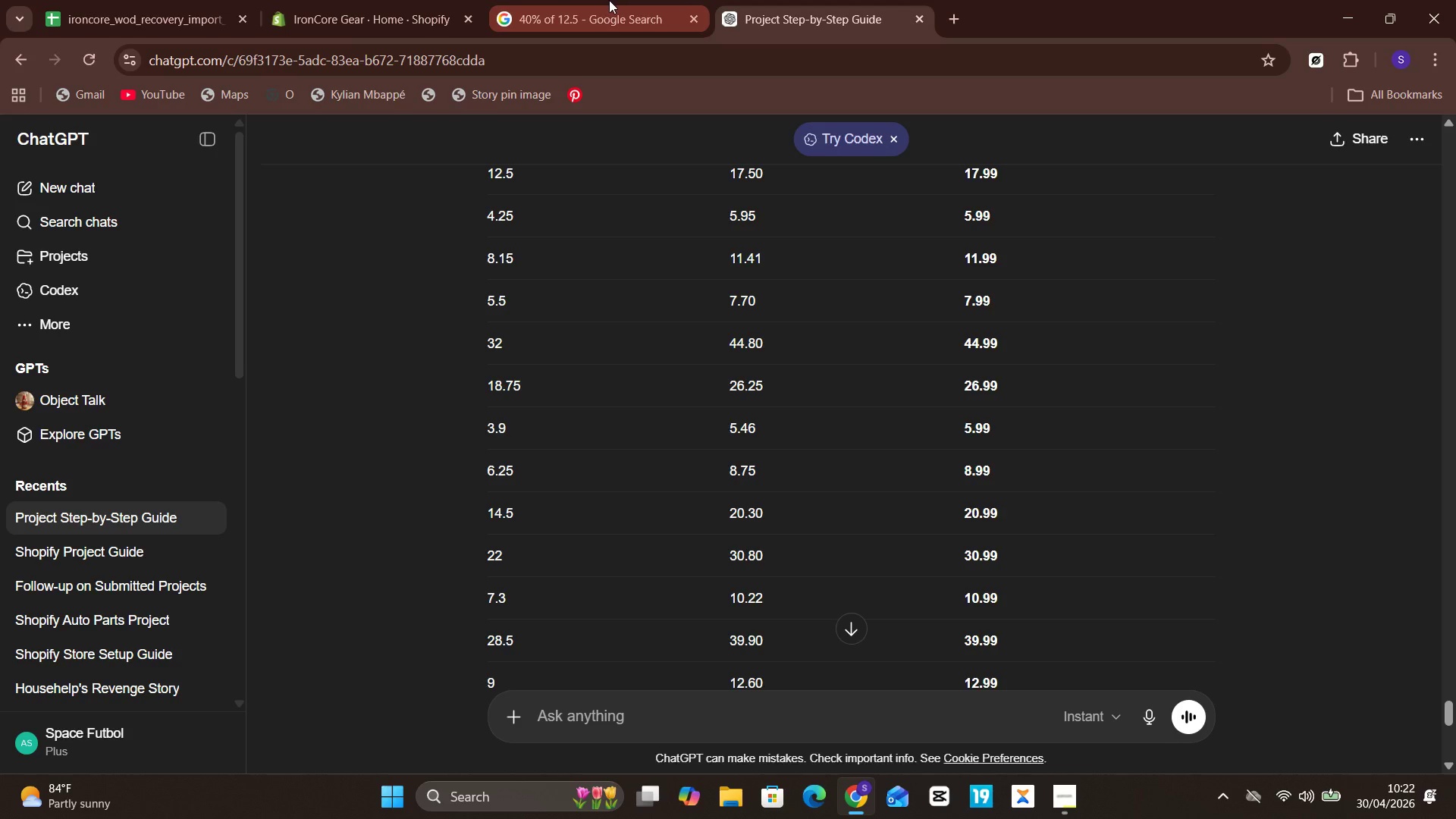 
wait(7.39)
 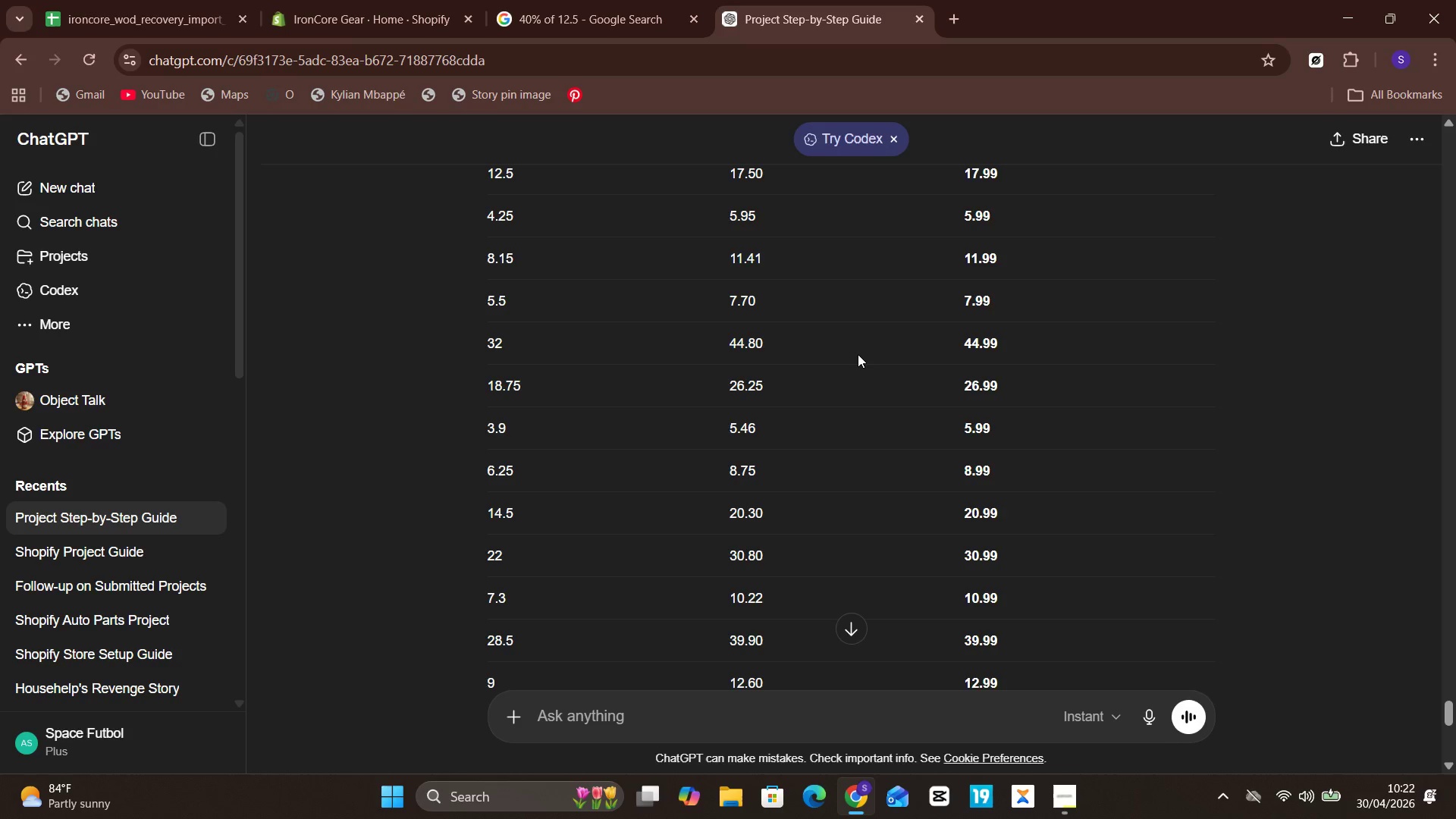 
left_click([144, 0])
 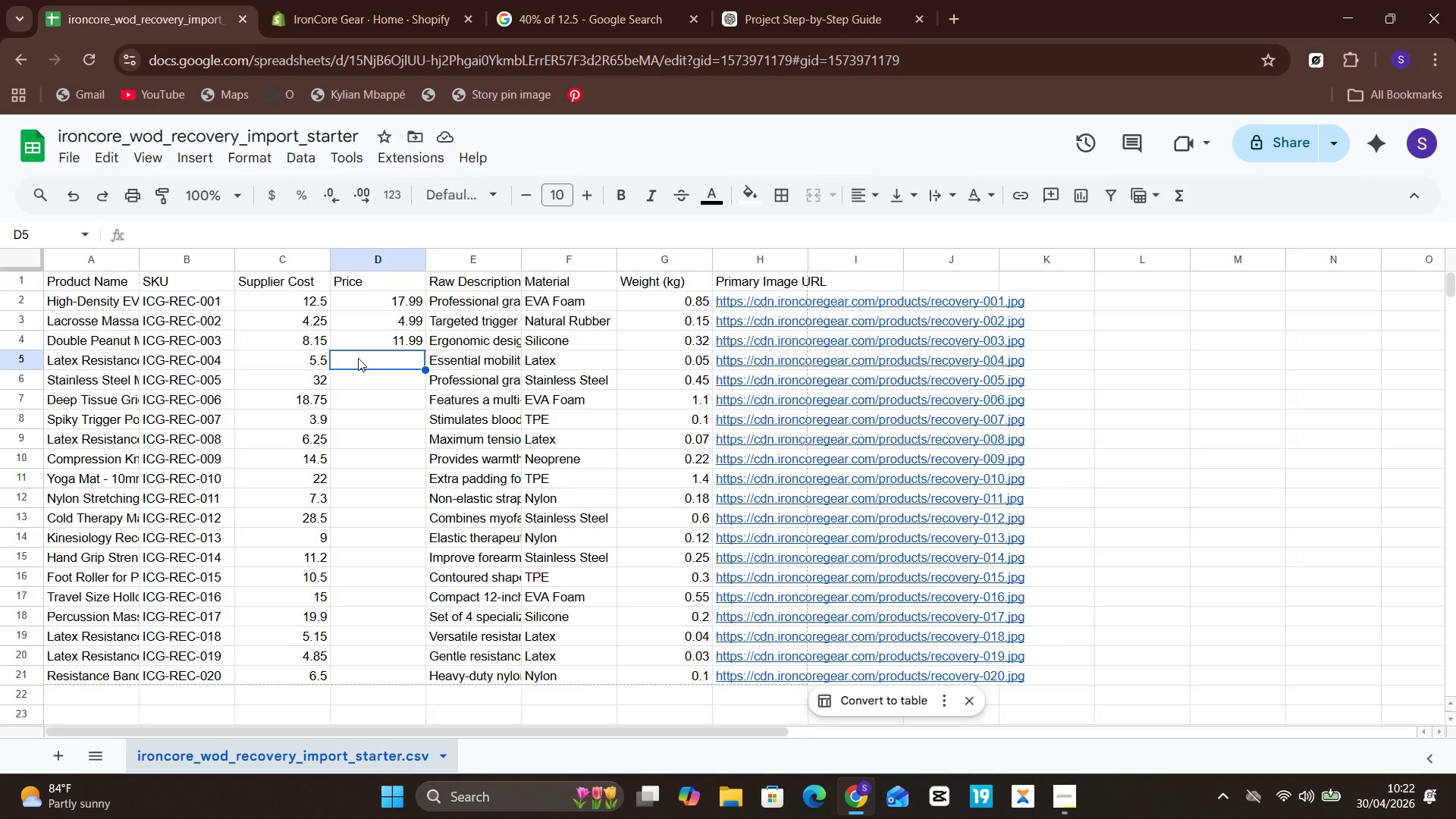 
double_click([358, 358])
 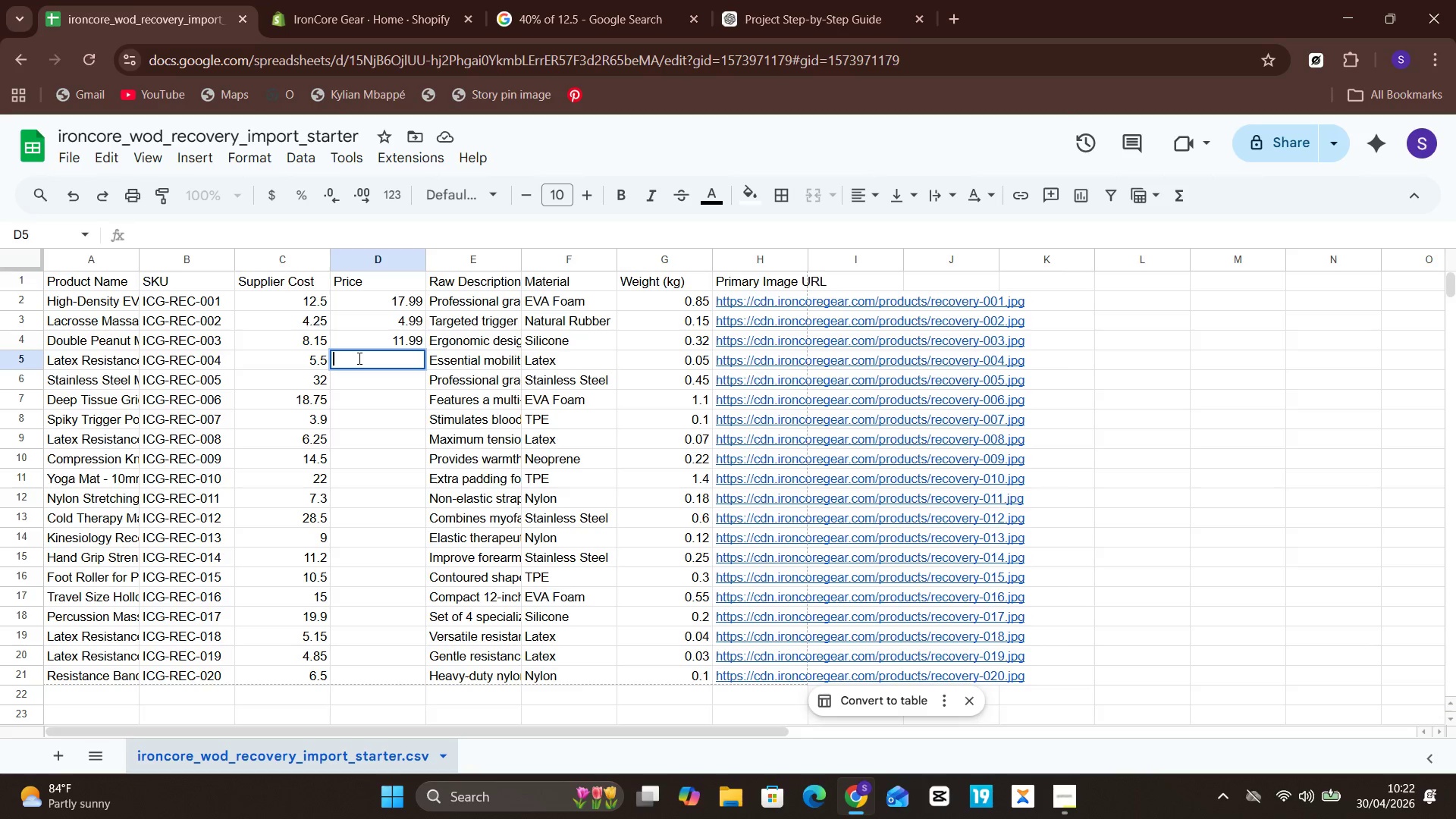 
key(7)
 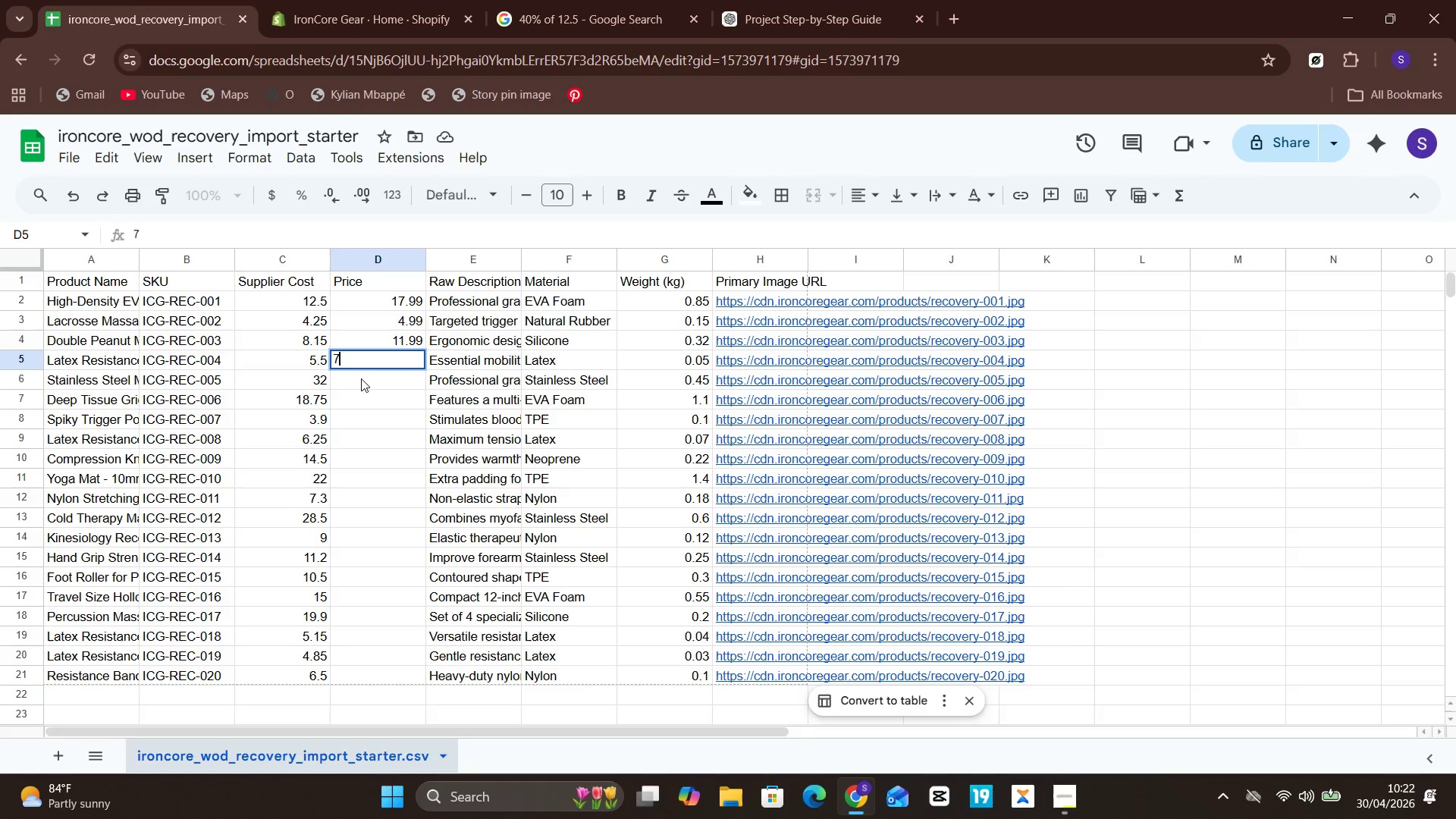 
left_click([362, 381])
 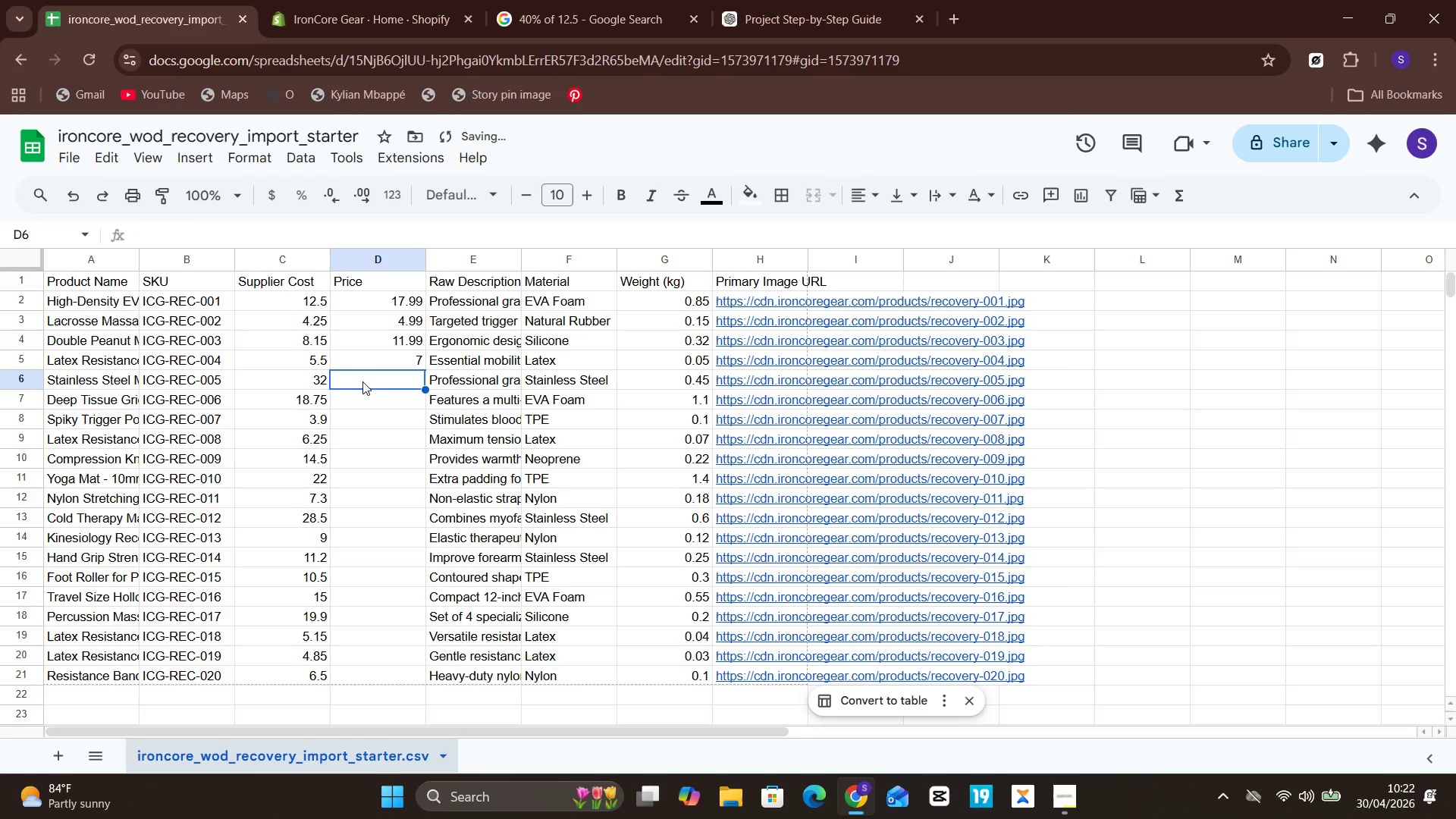 
double_click([362, 381])
 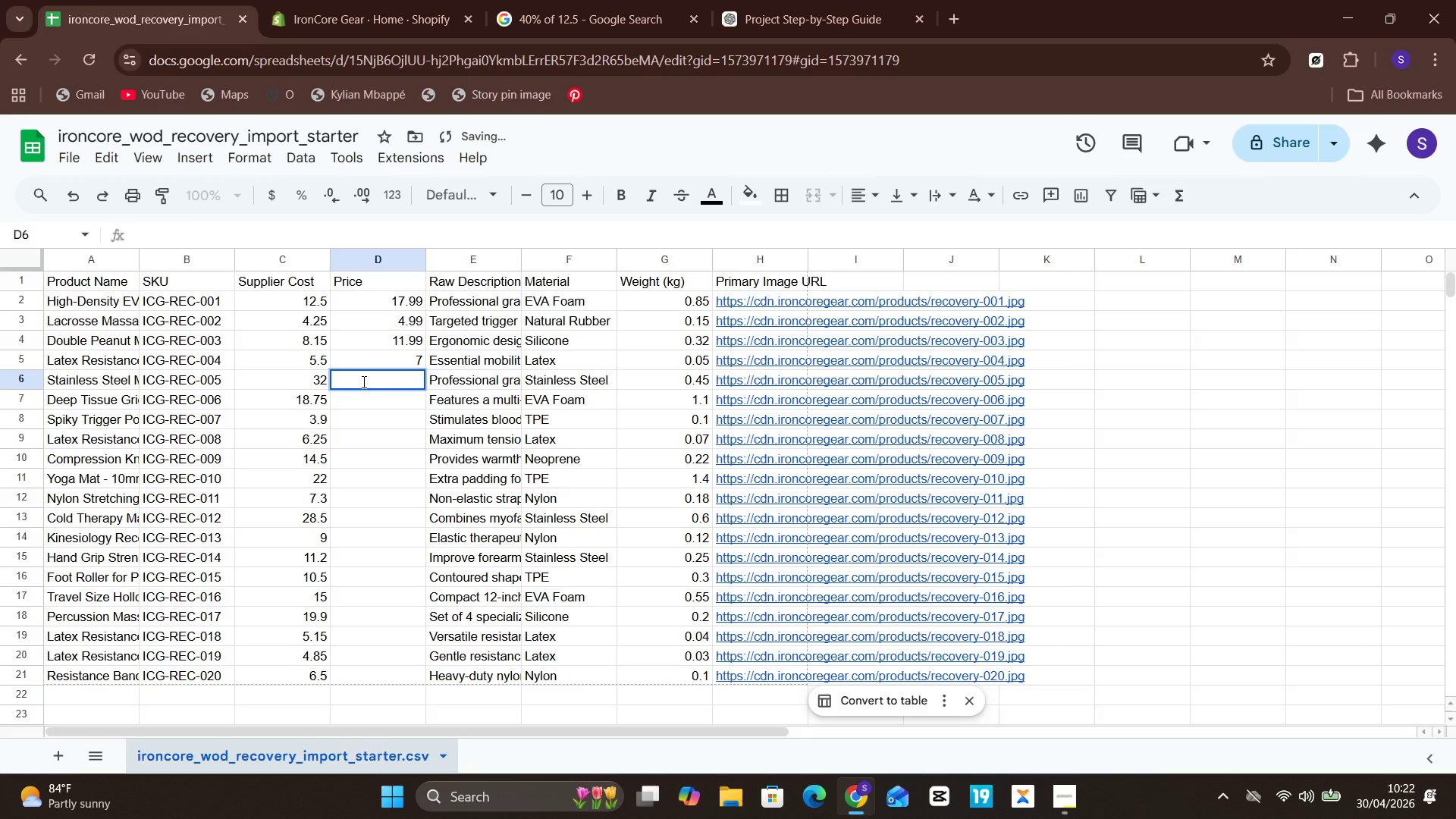 
type(44)
 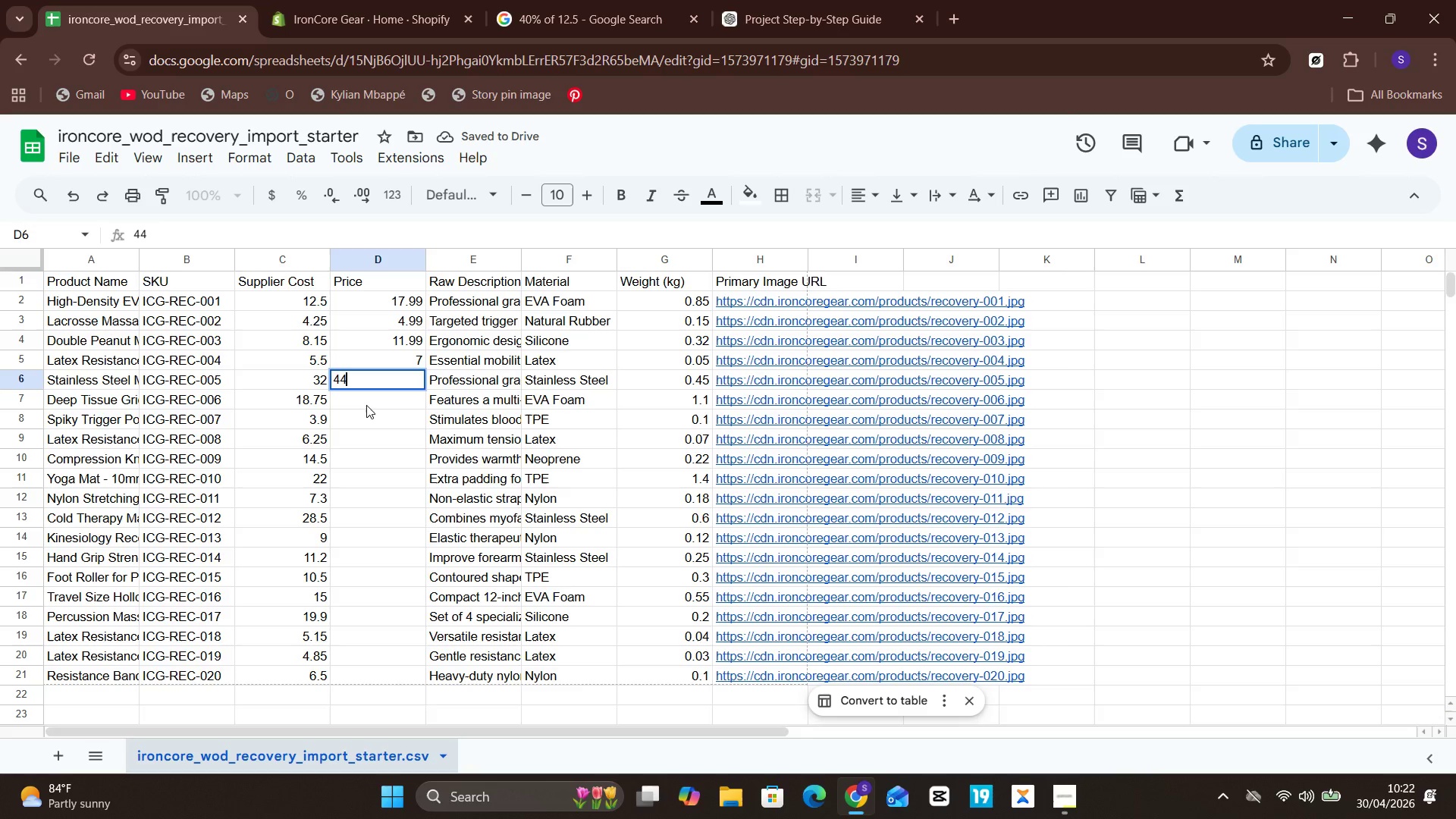 
left_click([366, 405])
 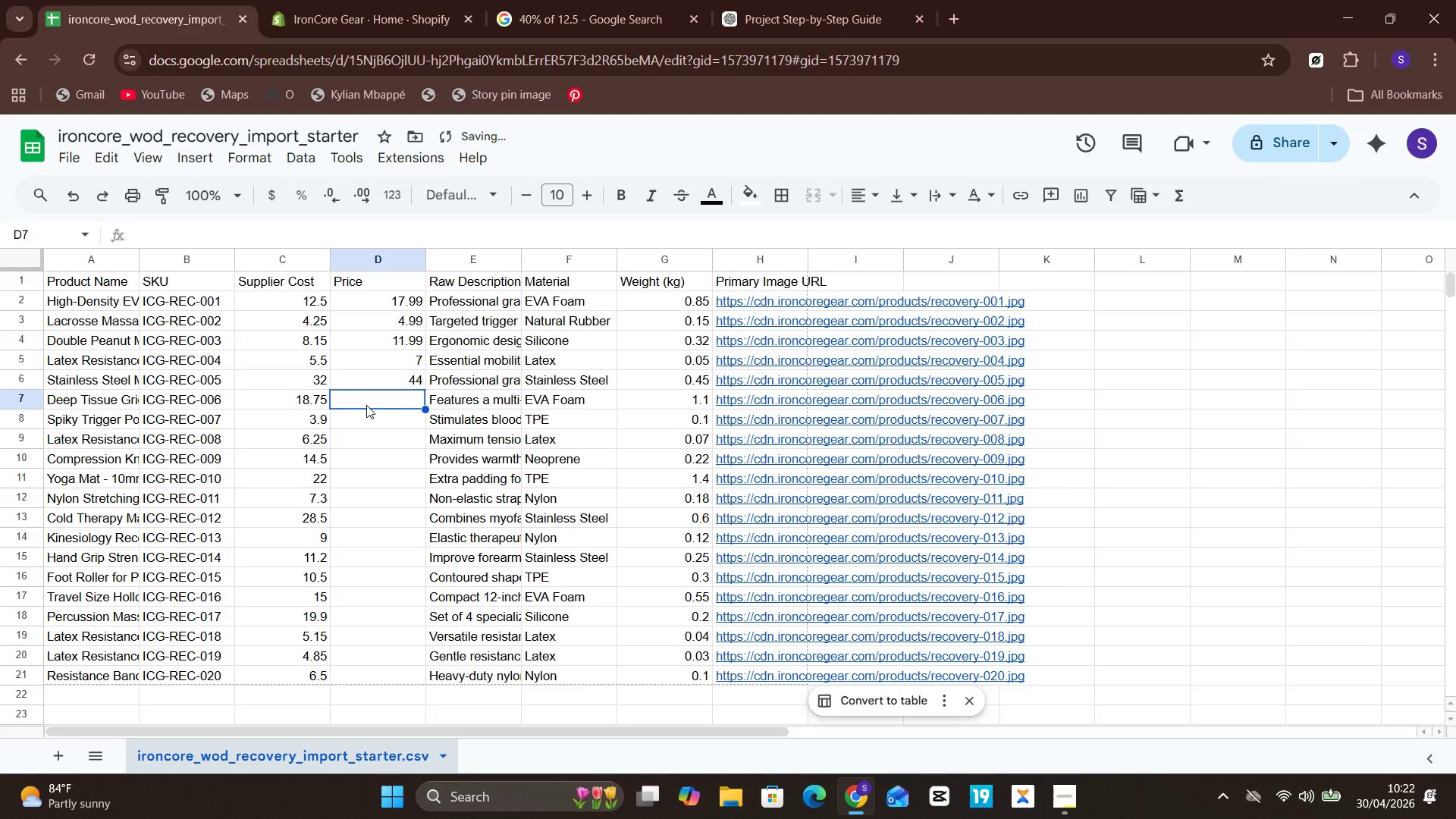 
double_click([366, 405])
 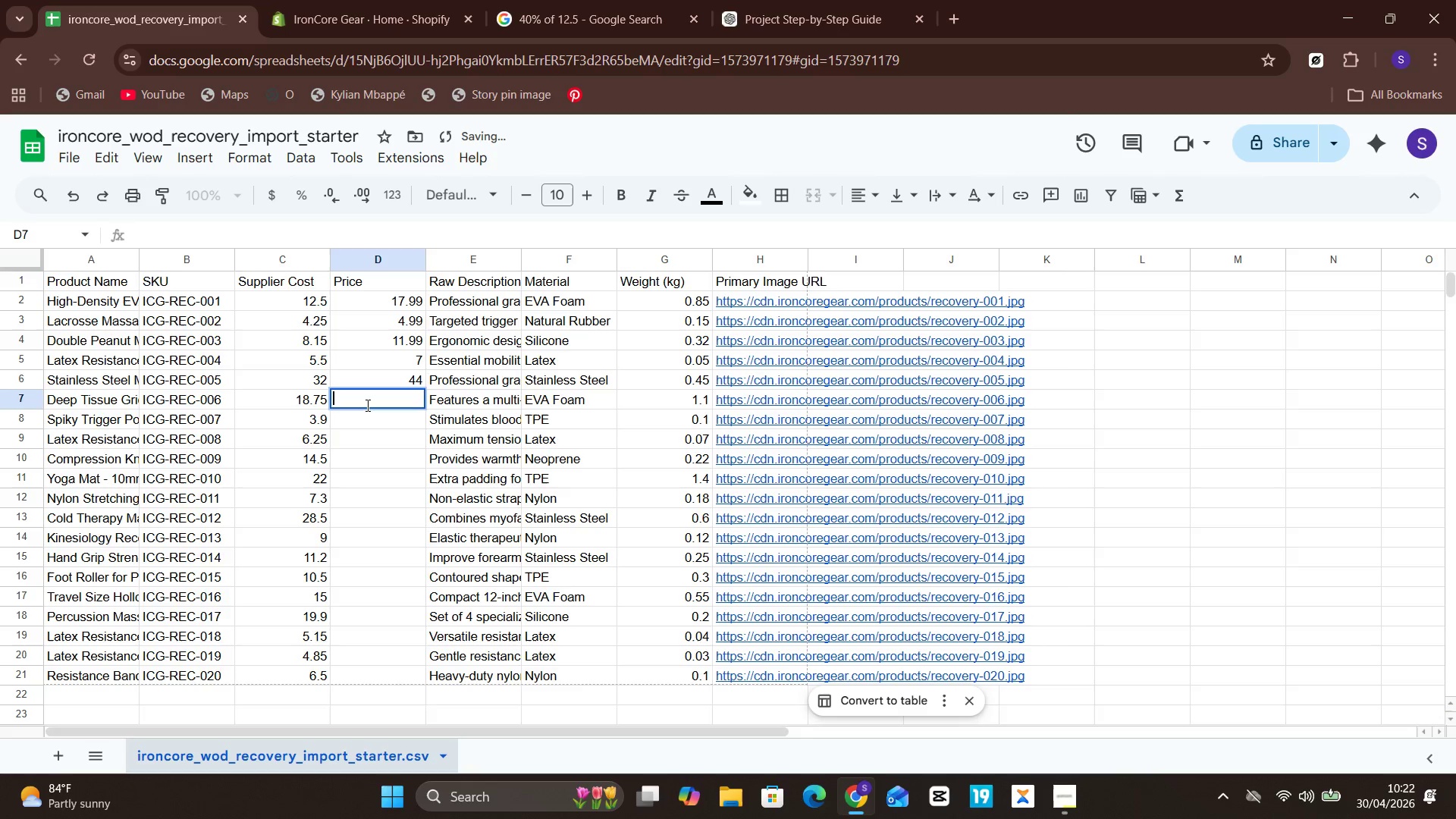 
type(26.99)
 